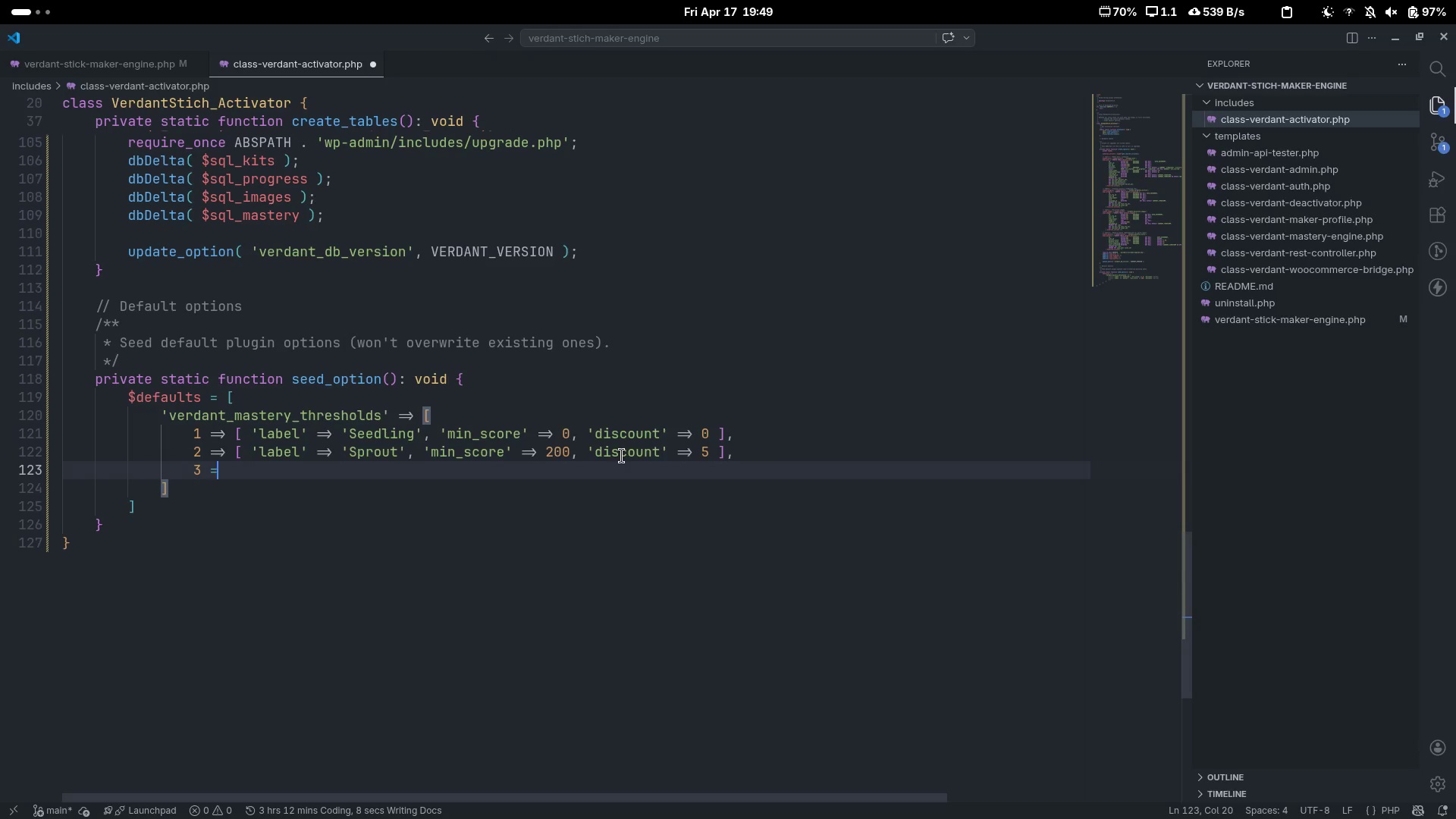 
key(Shift+Period)
 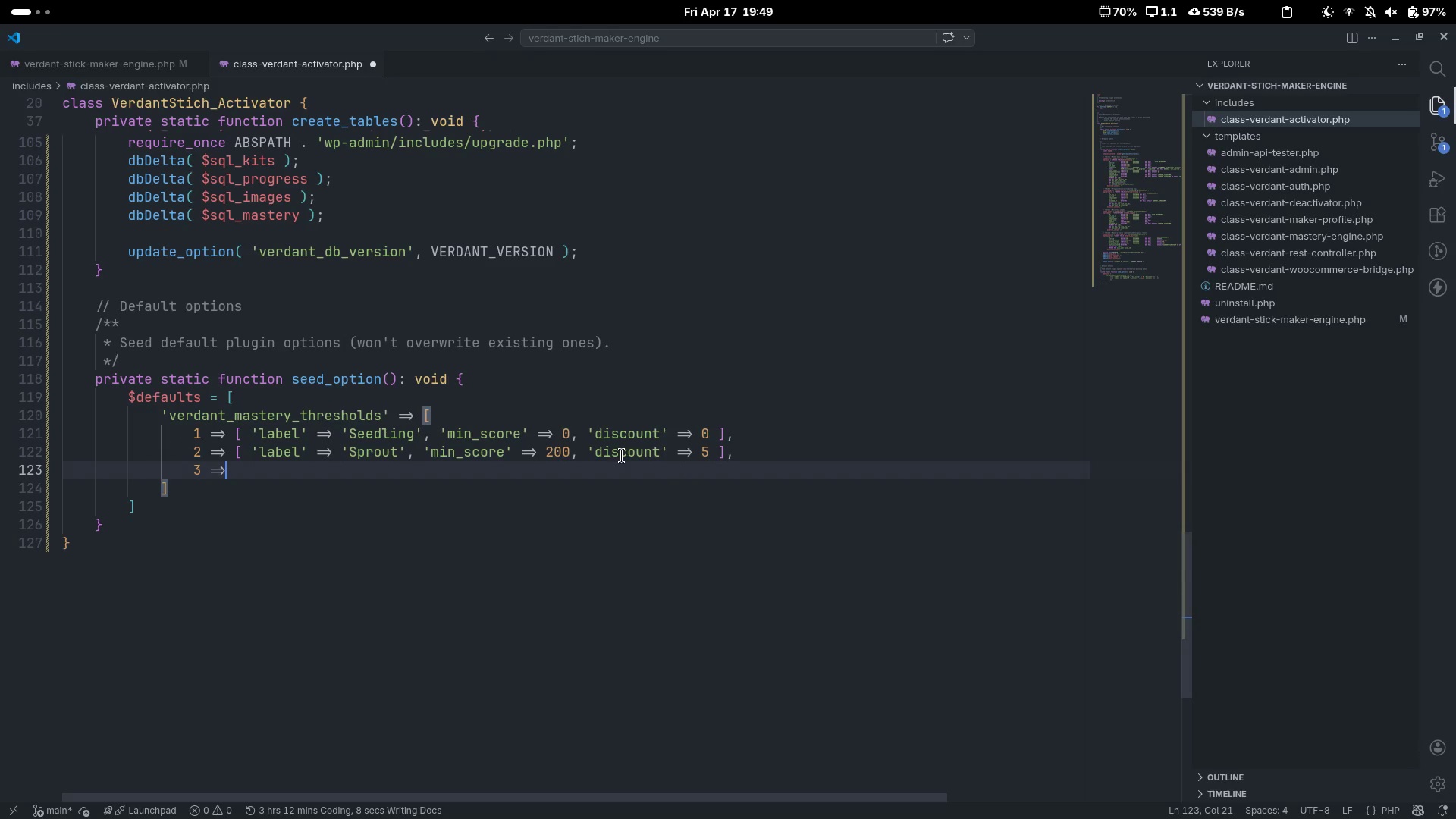 
key(Space)
 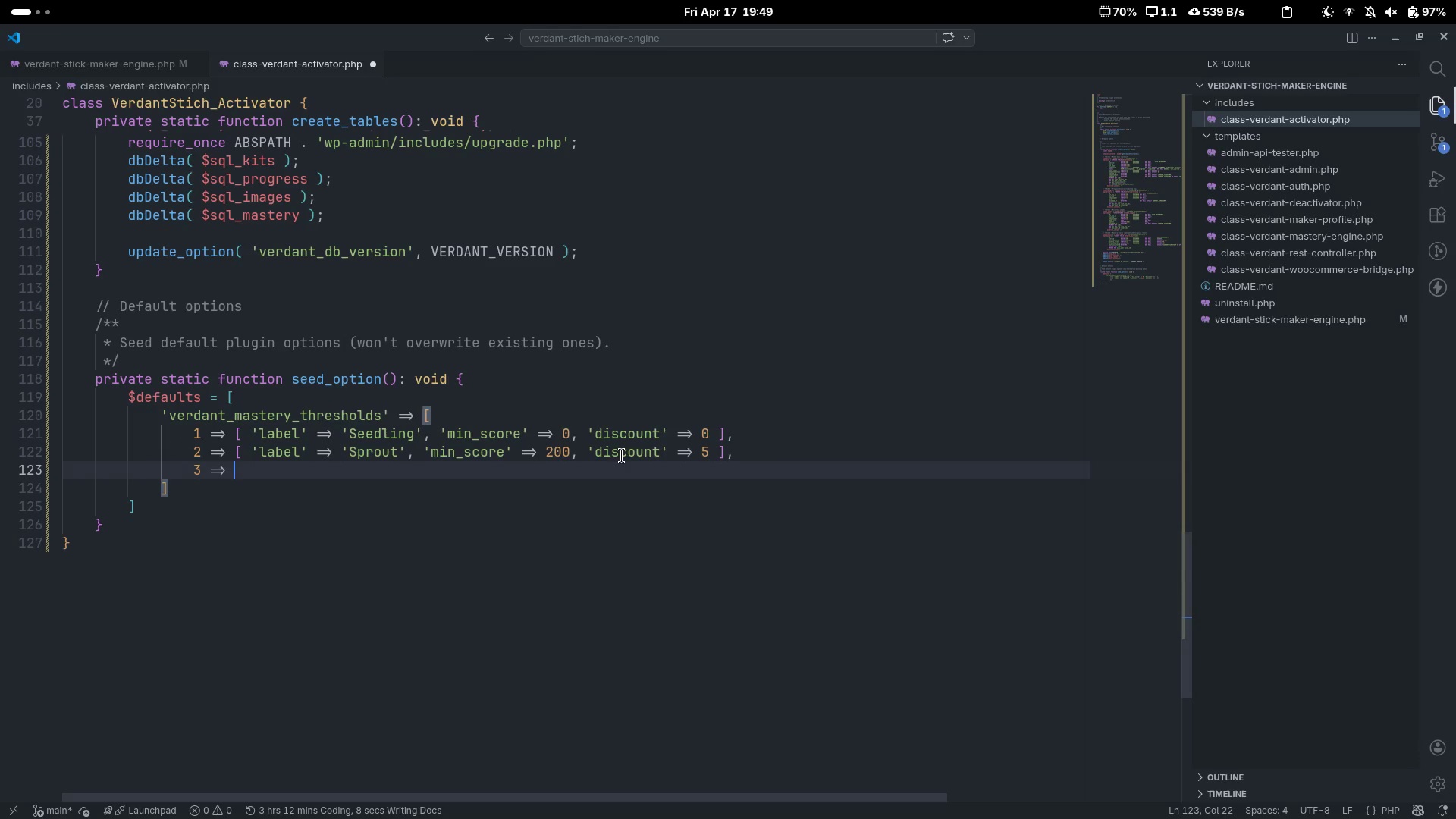 
key(BracketLeft)
 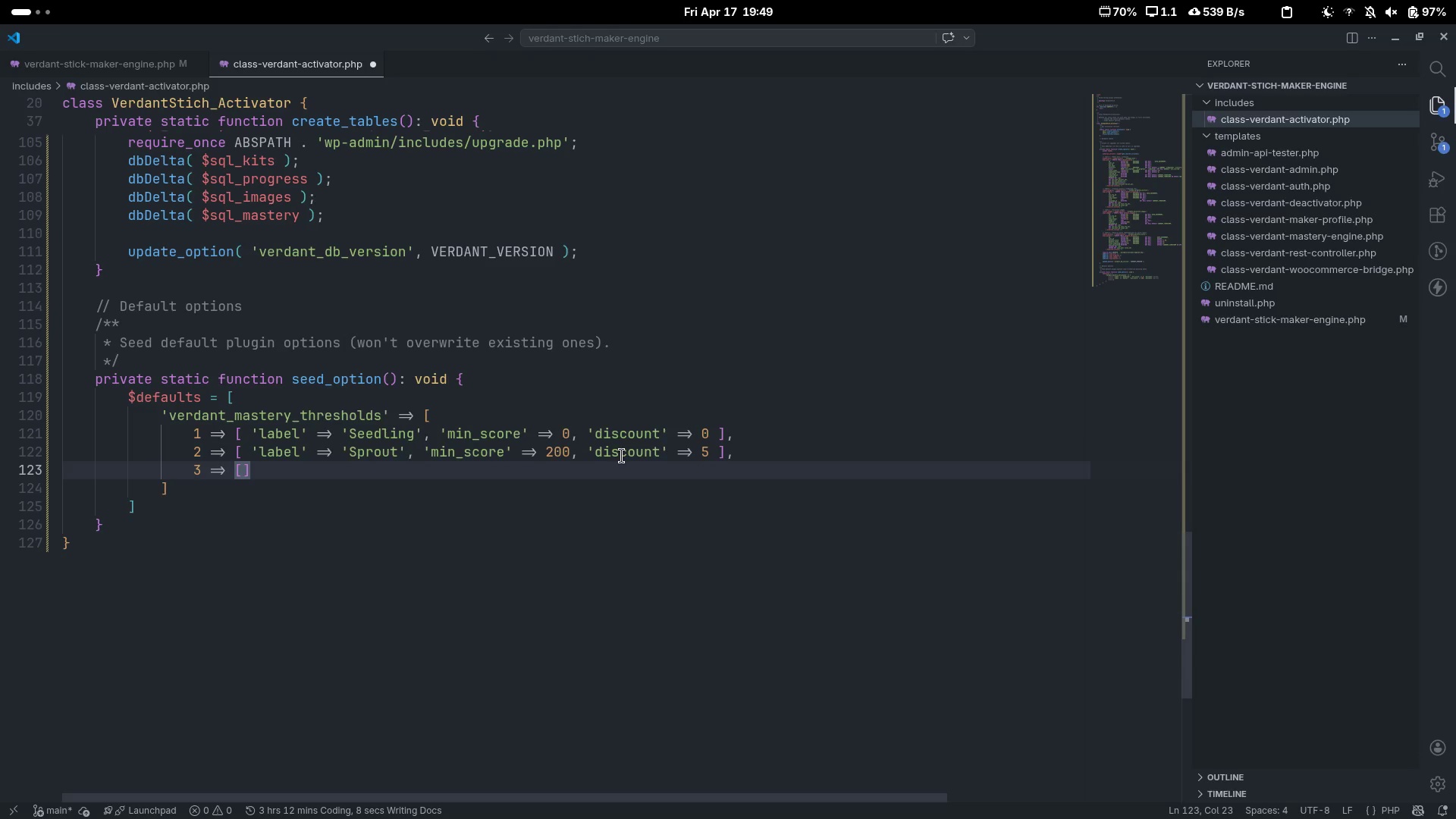 
key(Space)
 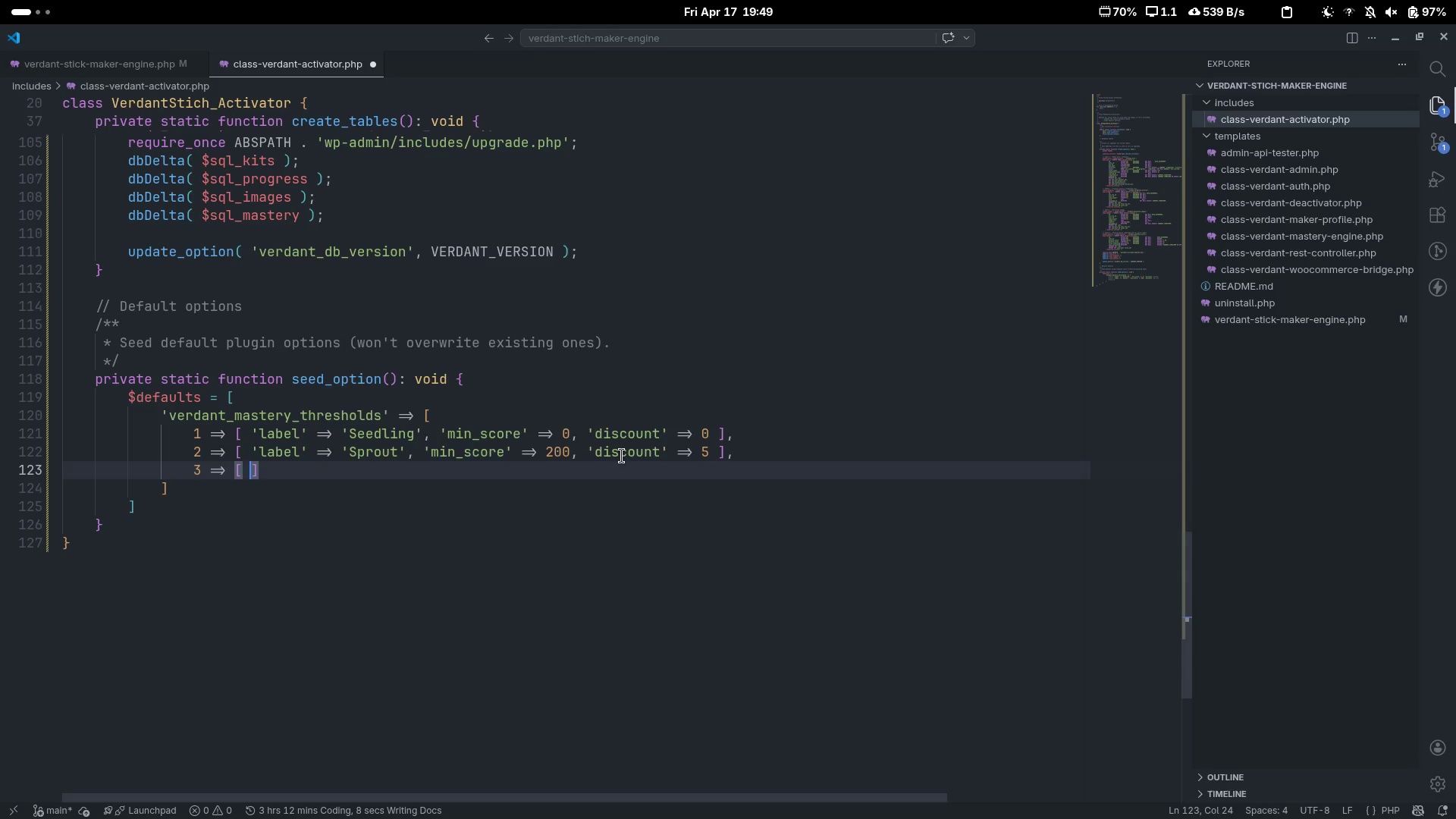 
key(ArrowLeft)
 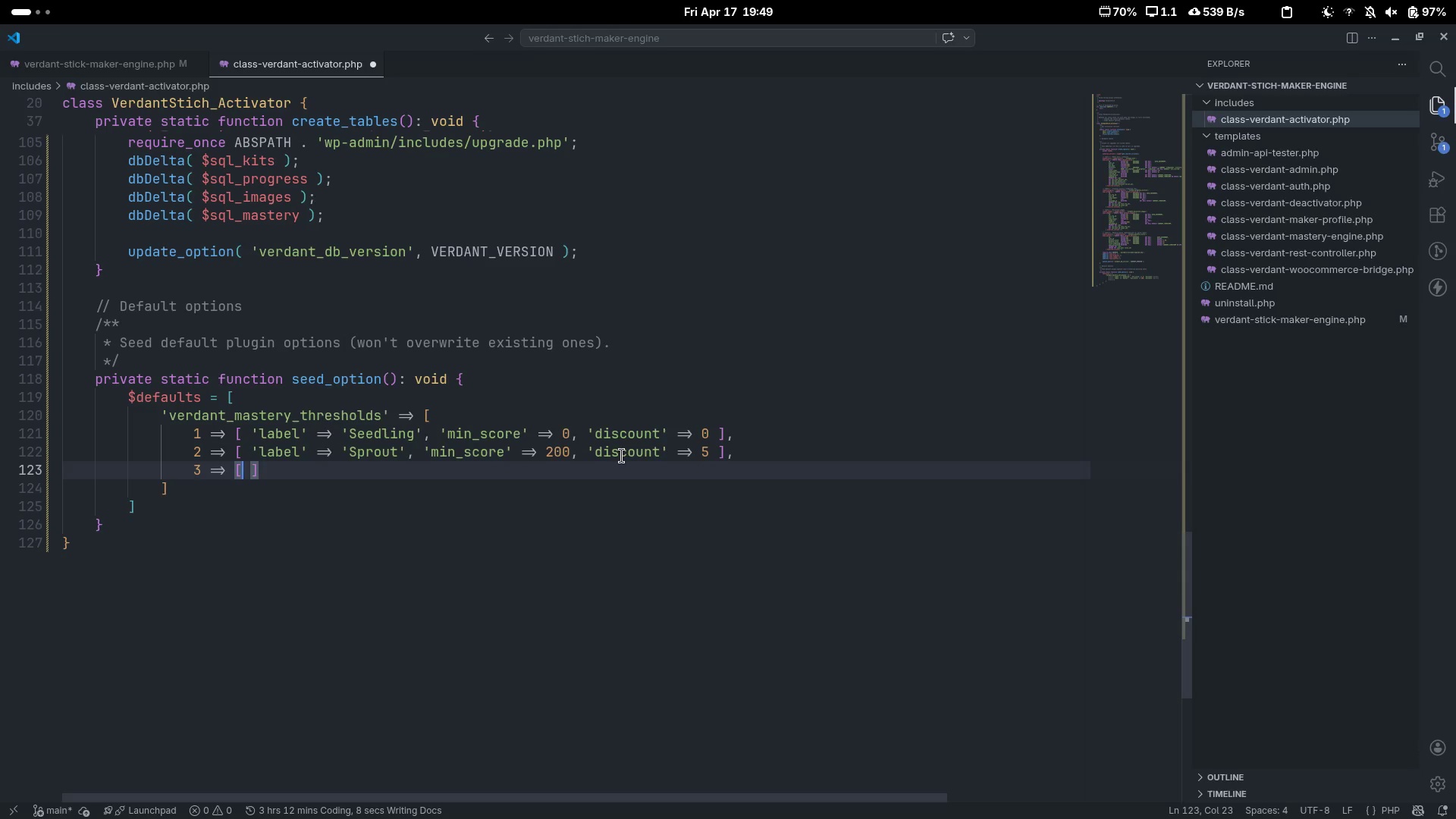 
type( 'lar)
key(Backspace)
type(bel)
 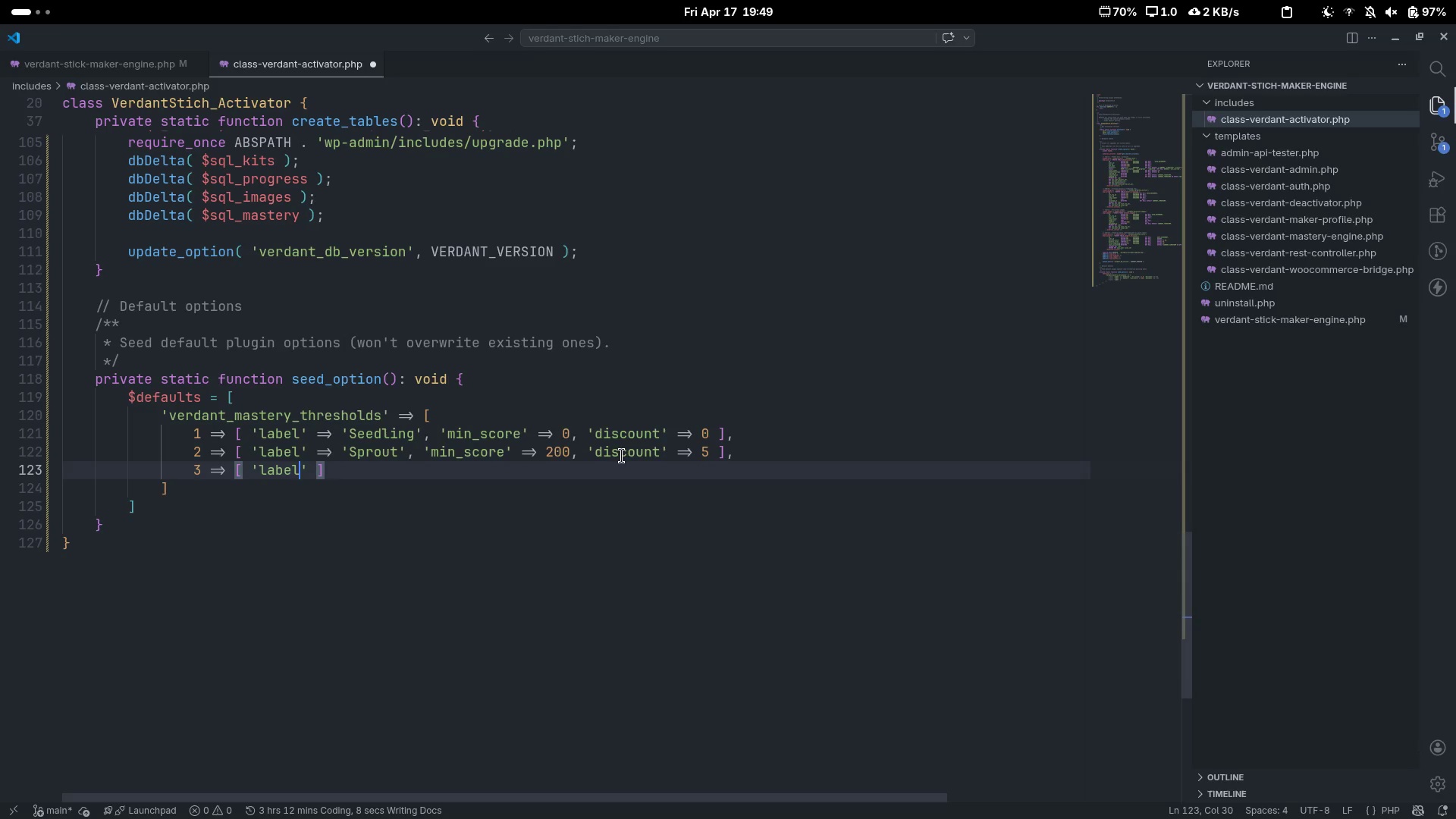 
key(ArrowRight)
 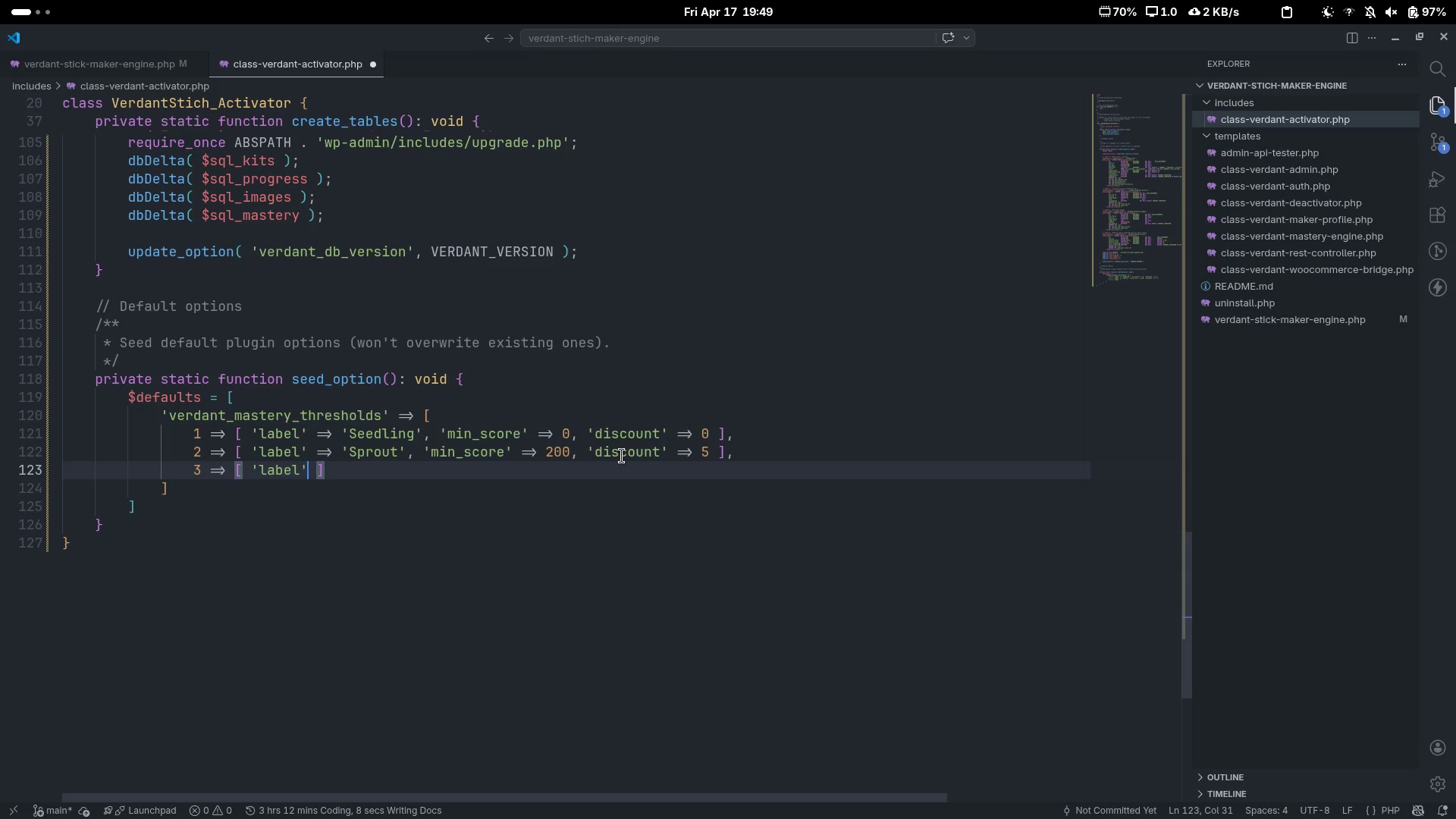 
type( => 'Bloom)
 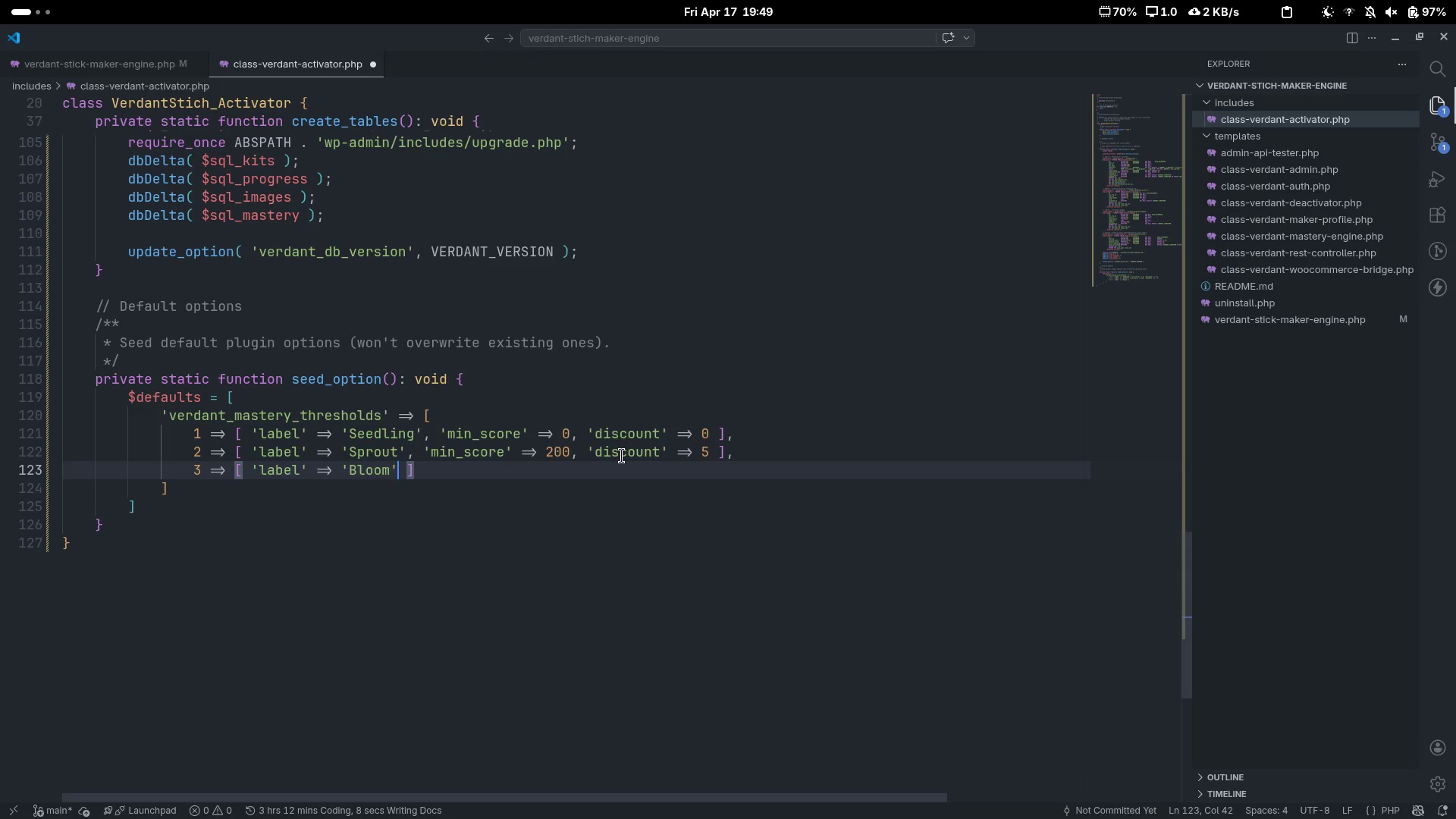 
 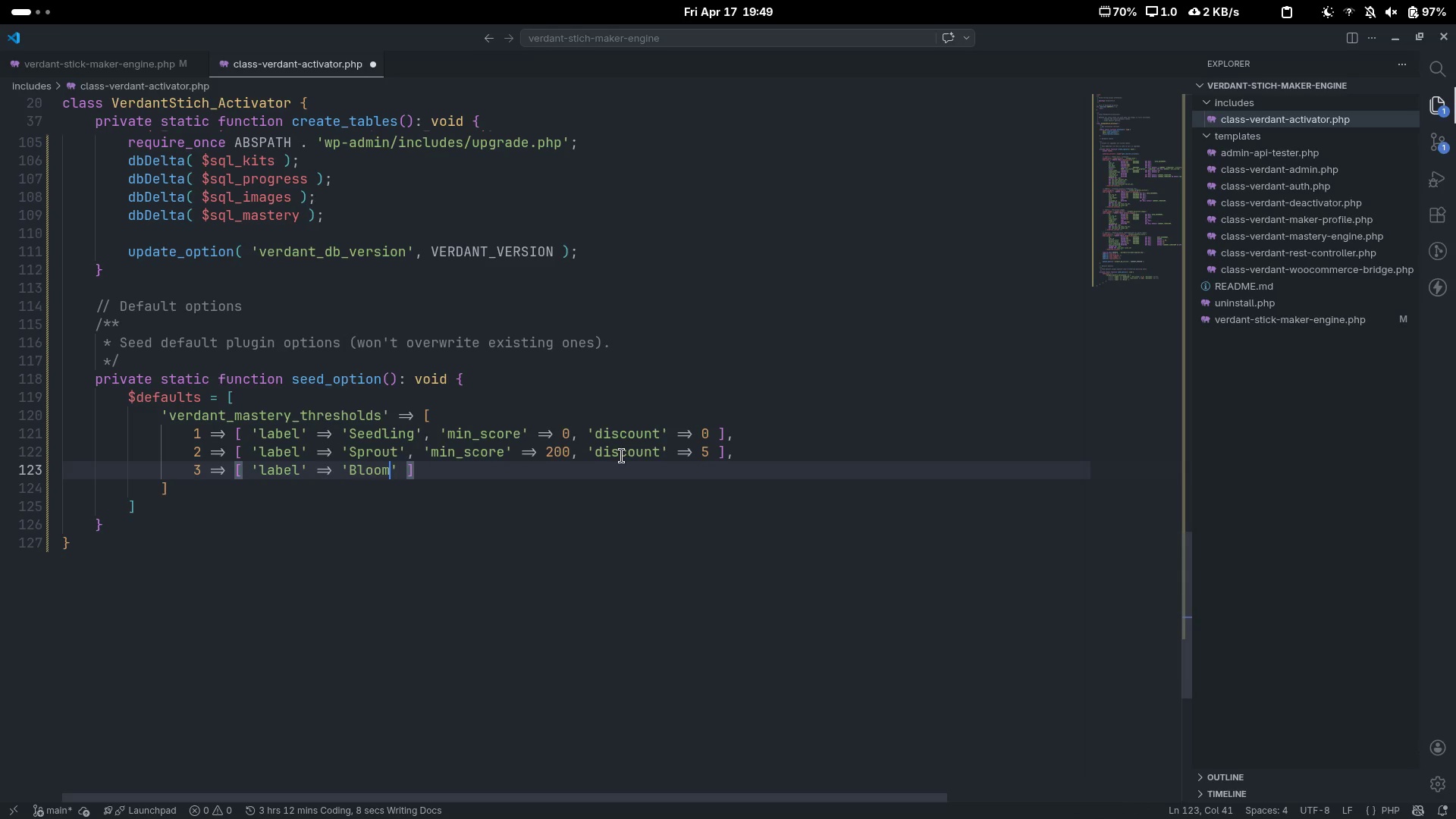 
key(ArrowRight)
 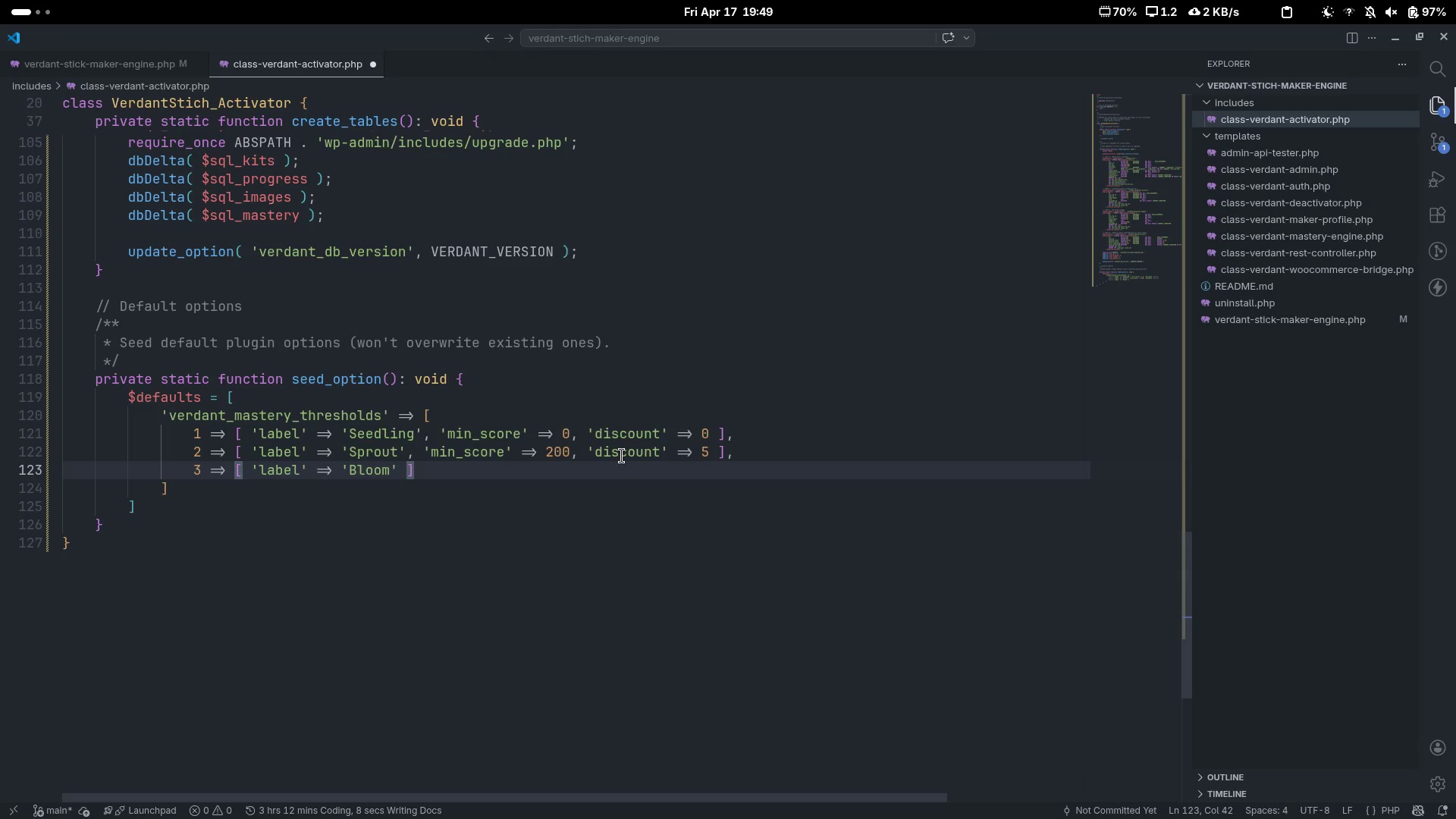 
type(, 'min_score)
 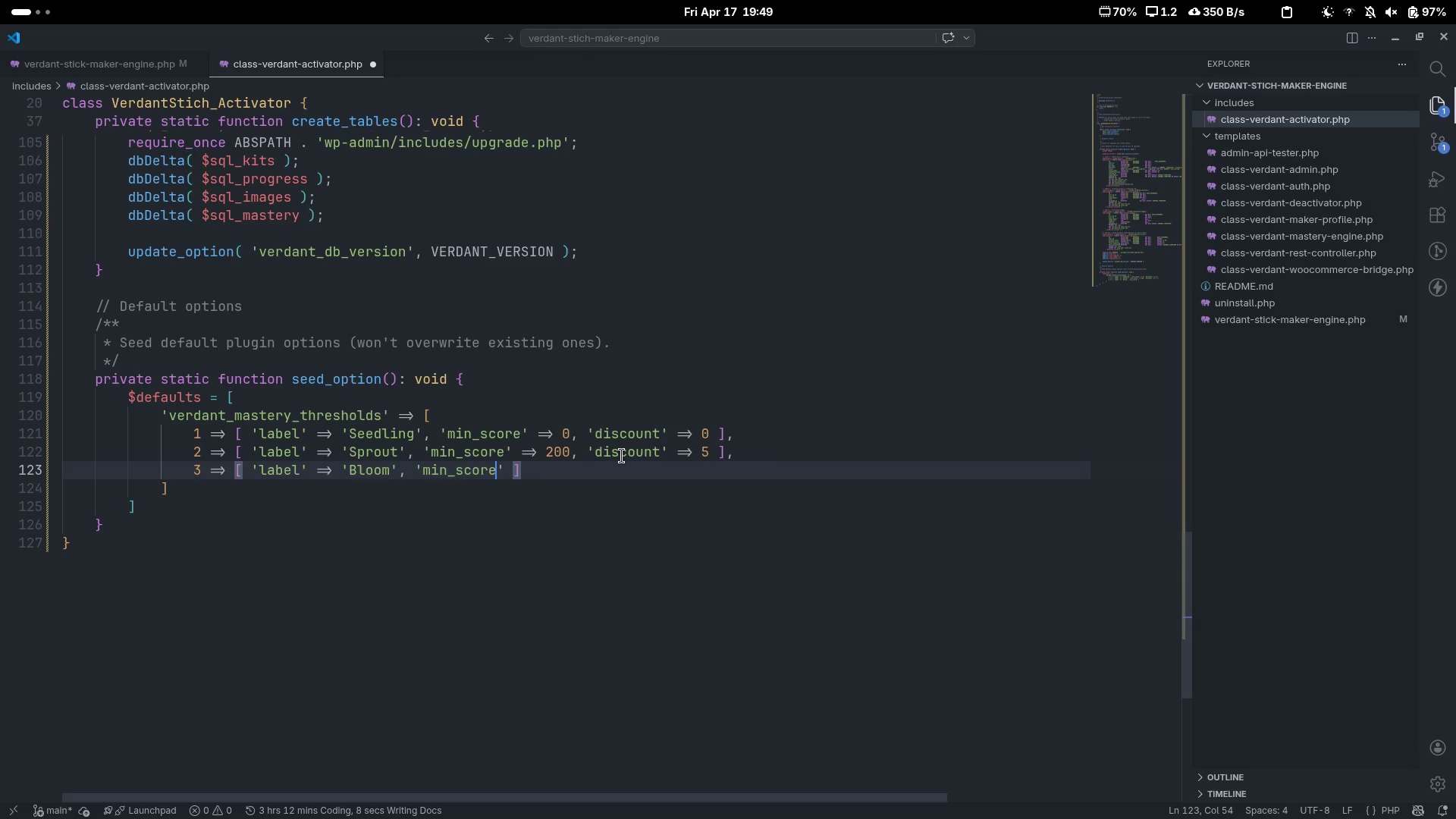 
key(ArrowRight)
 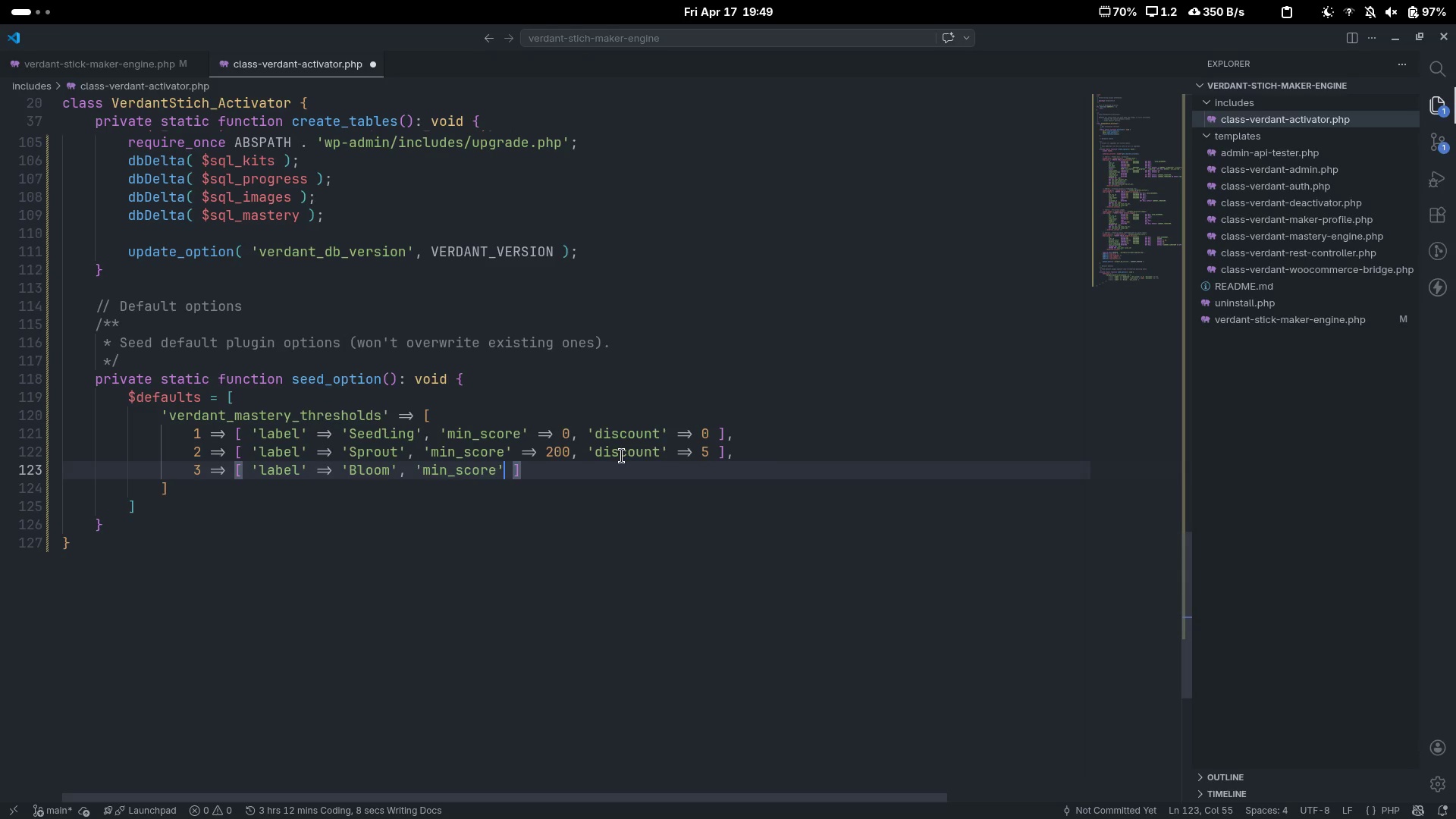 
type( => 500, 'discount)
 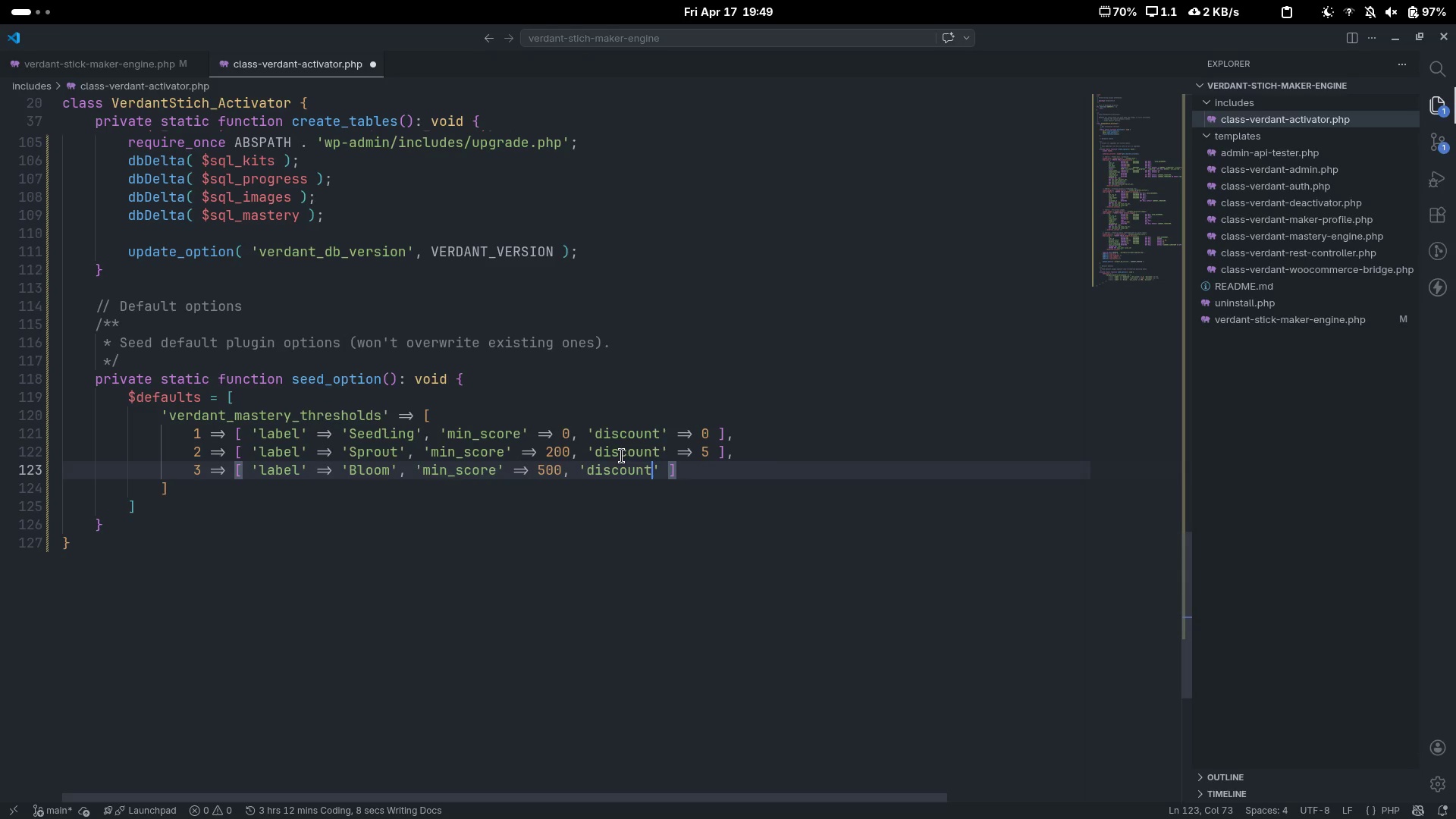 
key(ArrowRight)
 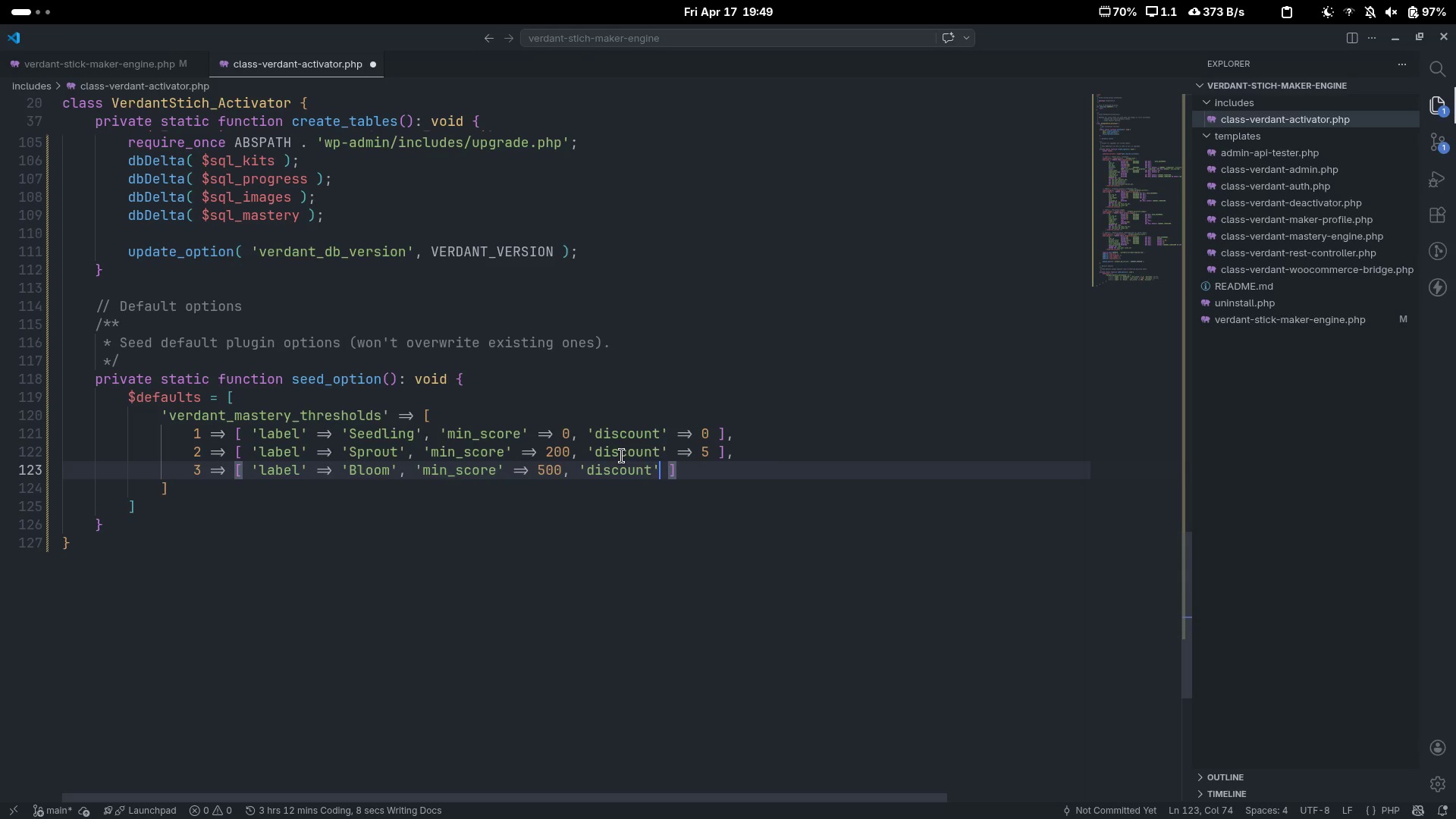 
key(Space)
 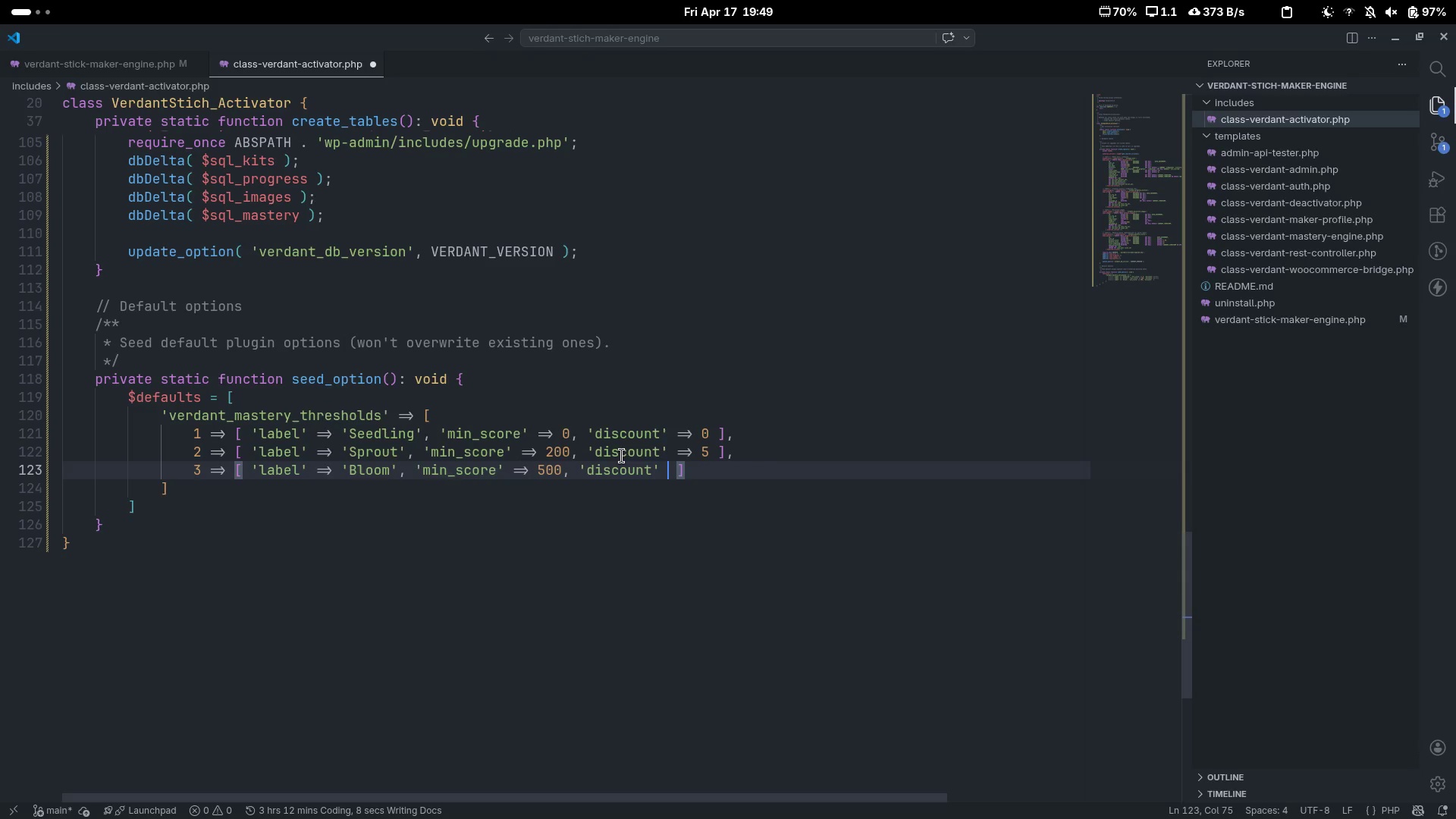 
key(Equal)
 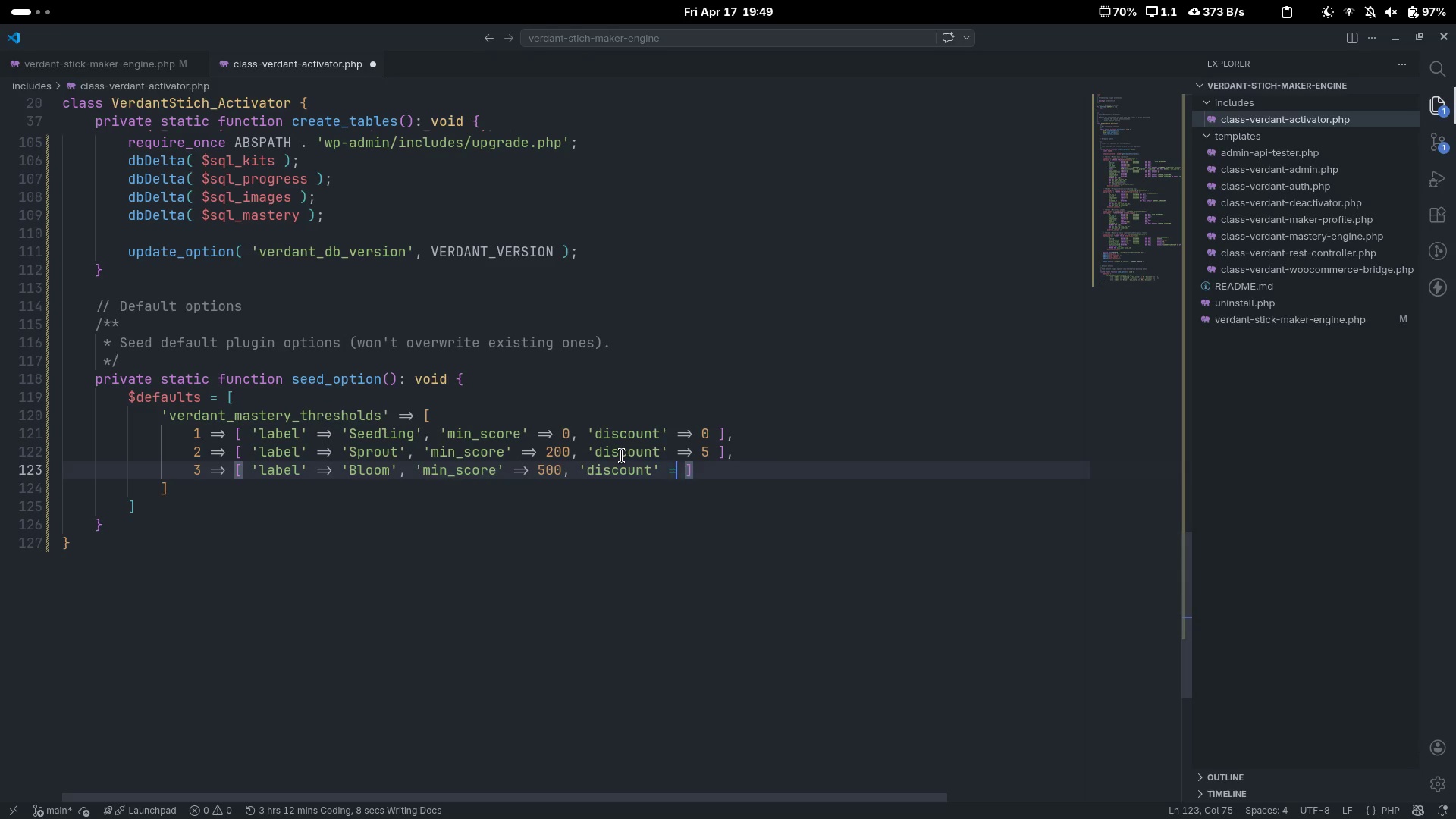 
key(Shift+ShiftLeft)
 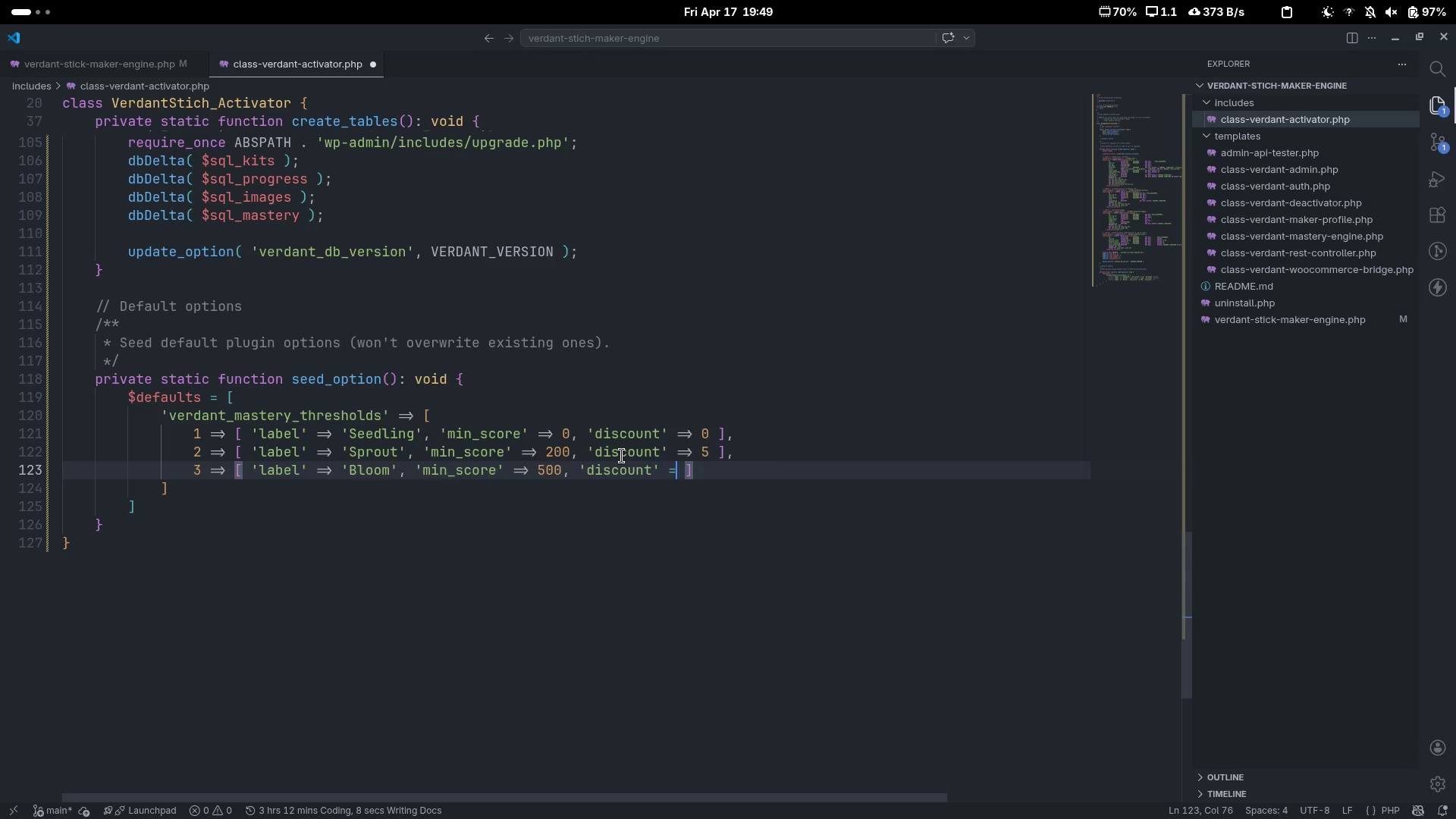 
key(Shift+Period)
 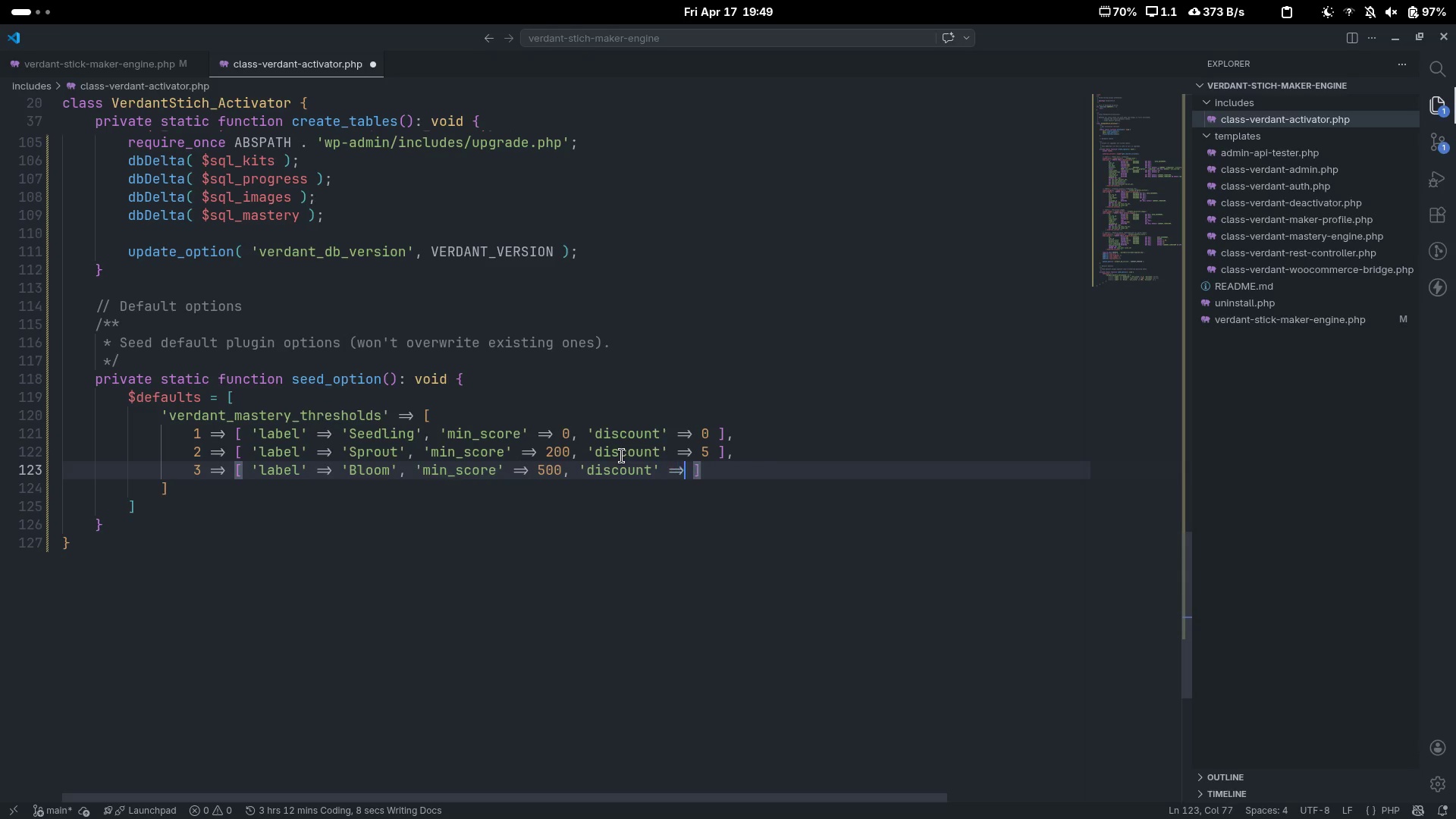 
key(Space)
 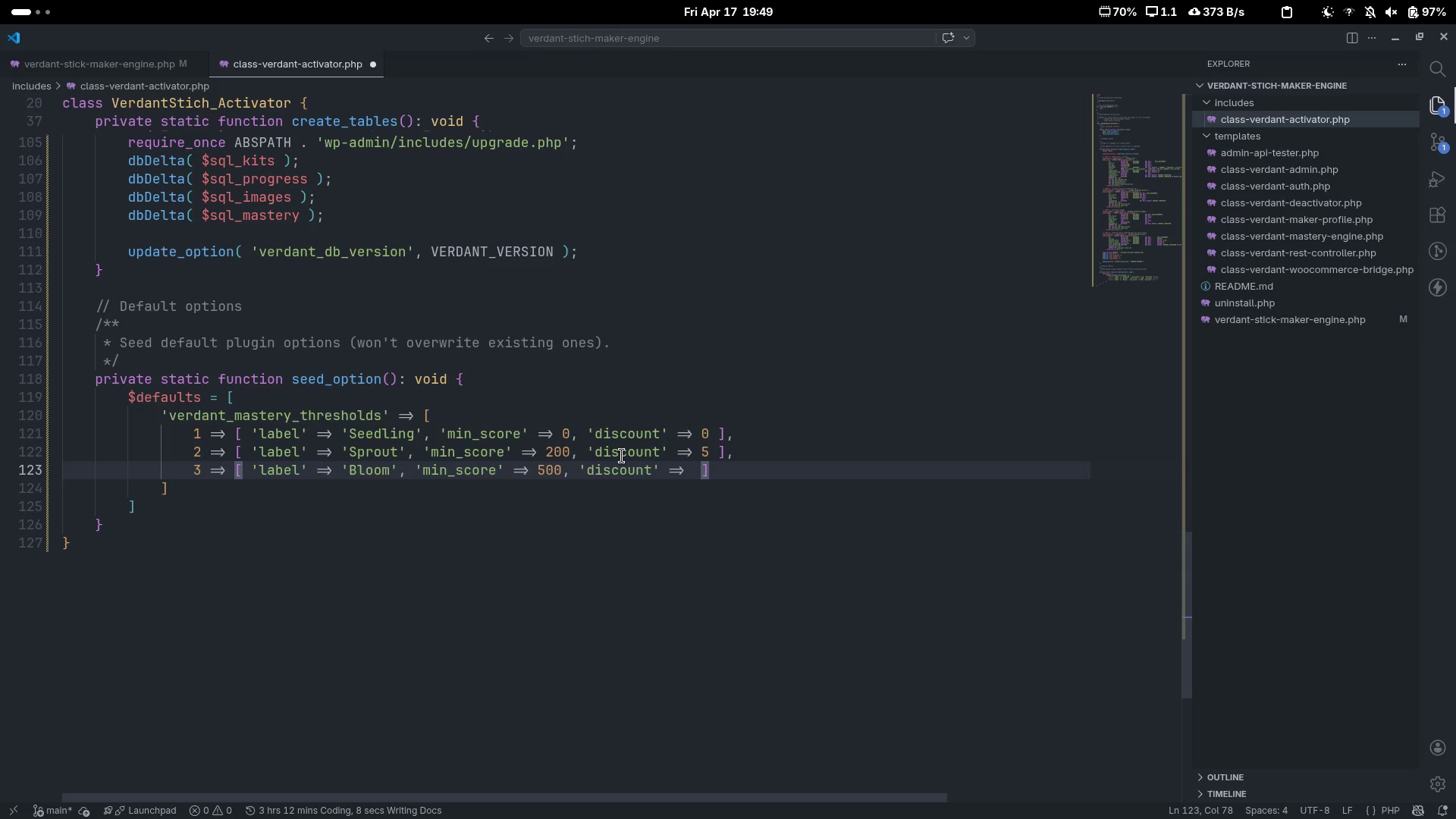 
key(8)
 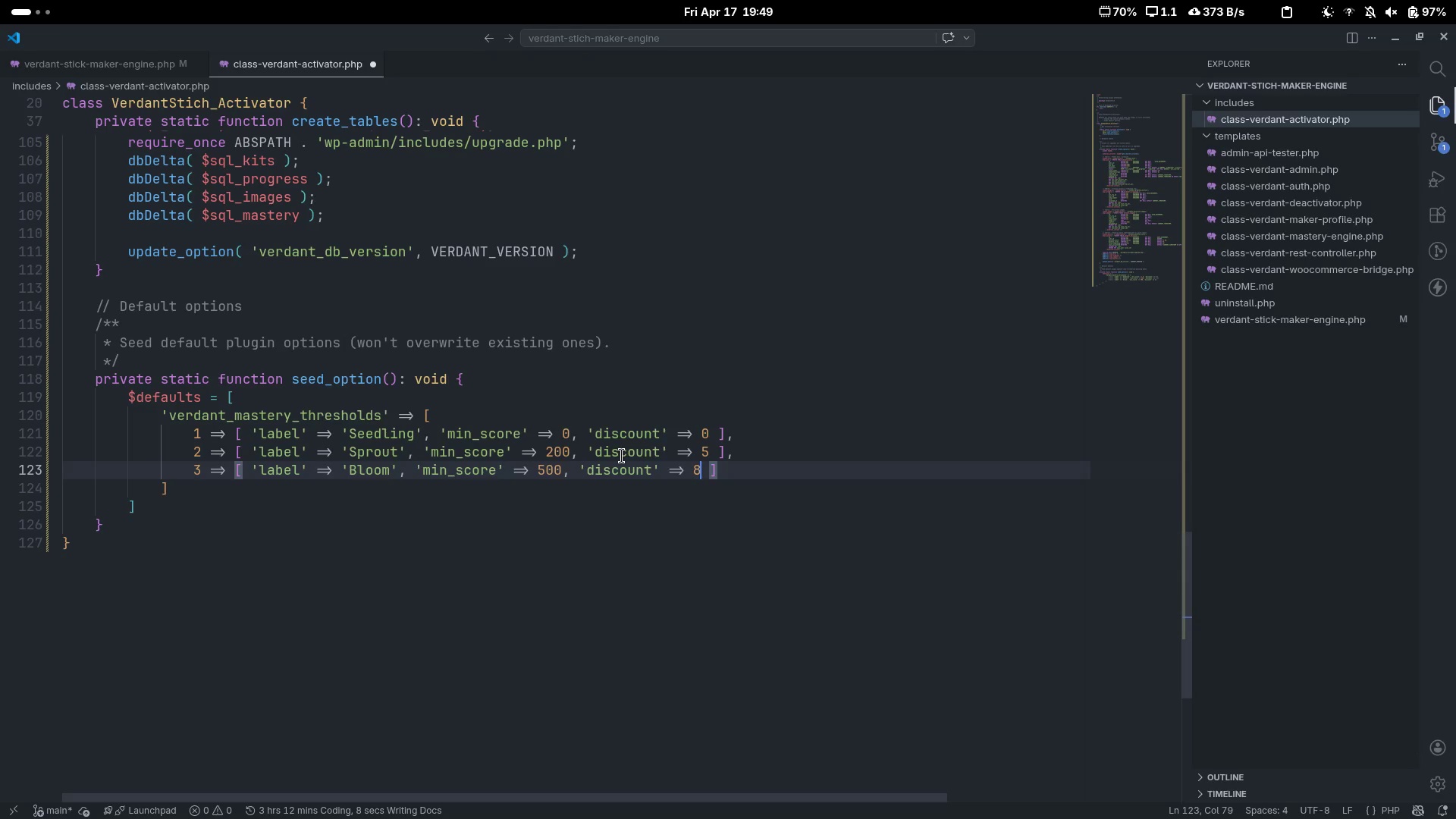 
key(ArrowRight)
 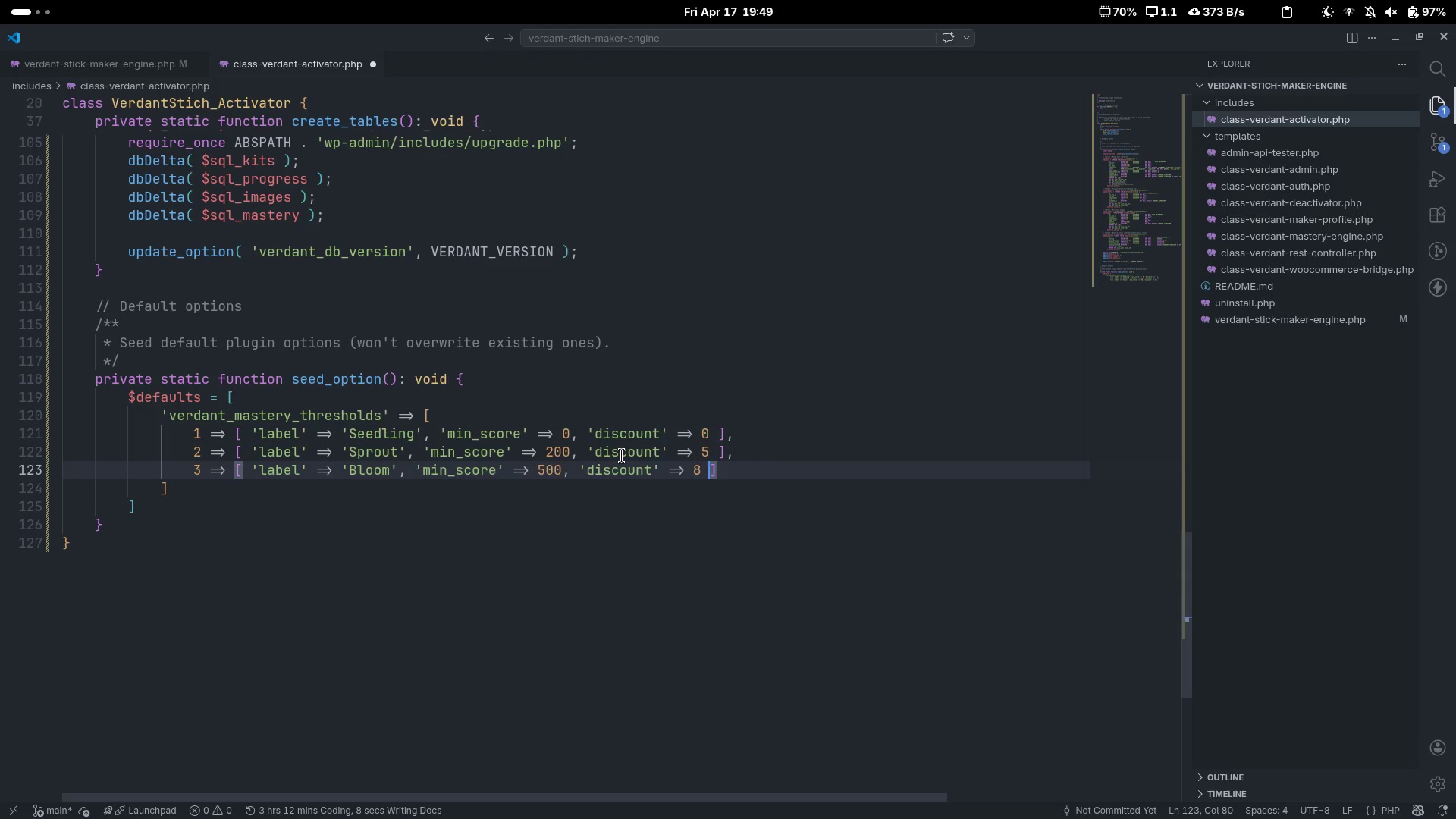 
key(ArrowRight)
 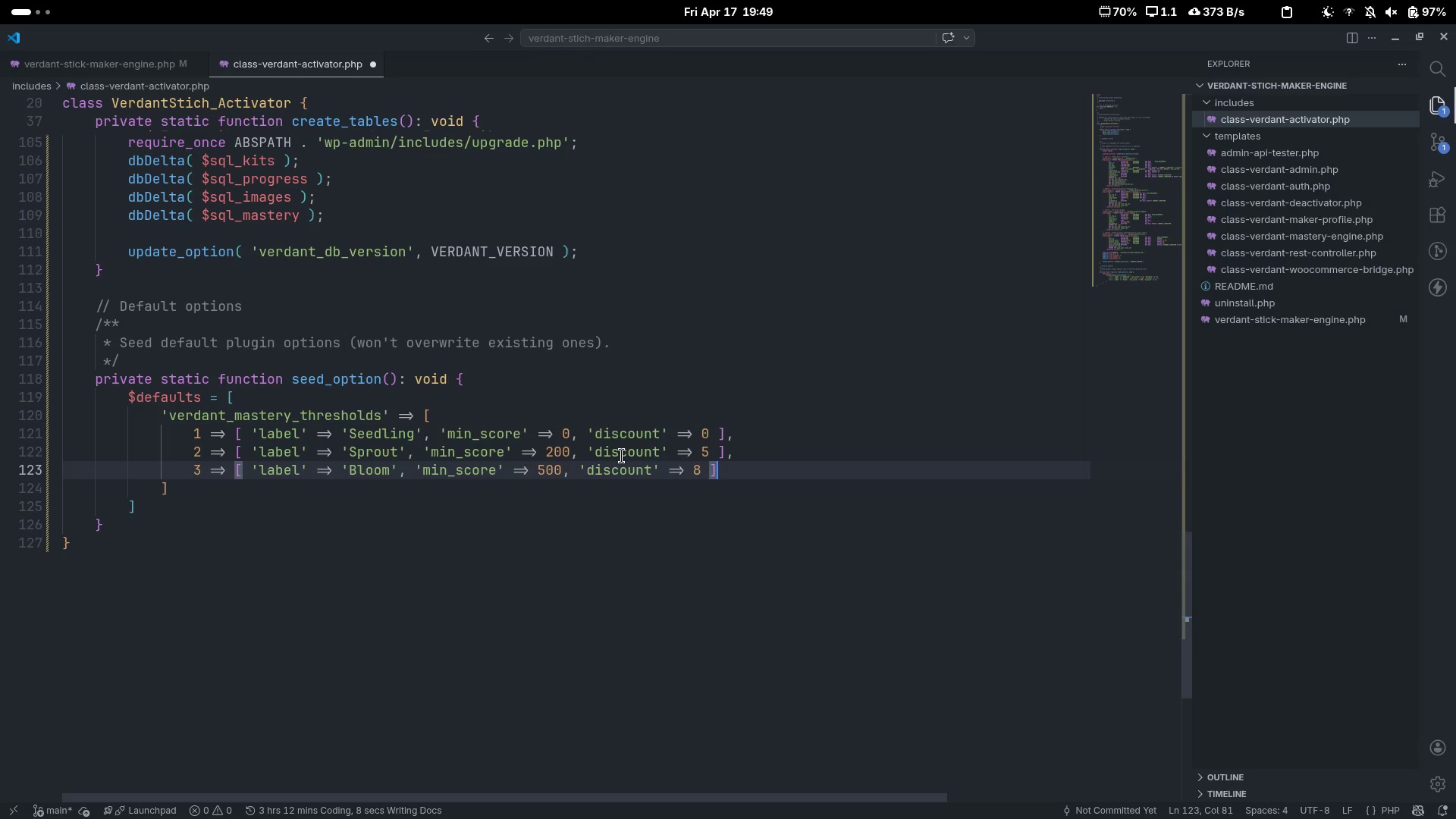 
key(Comma)
 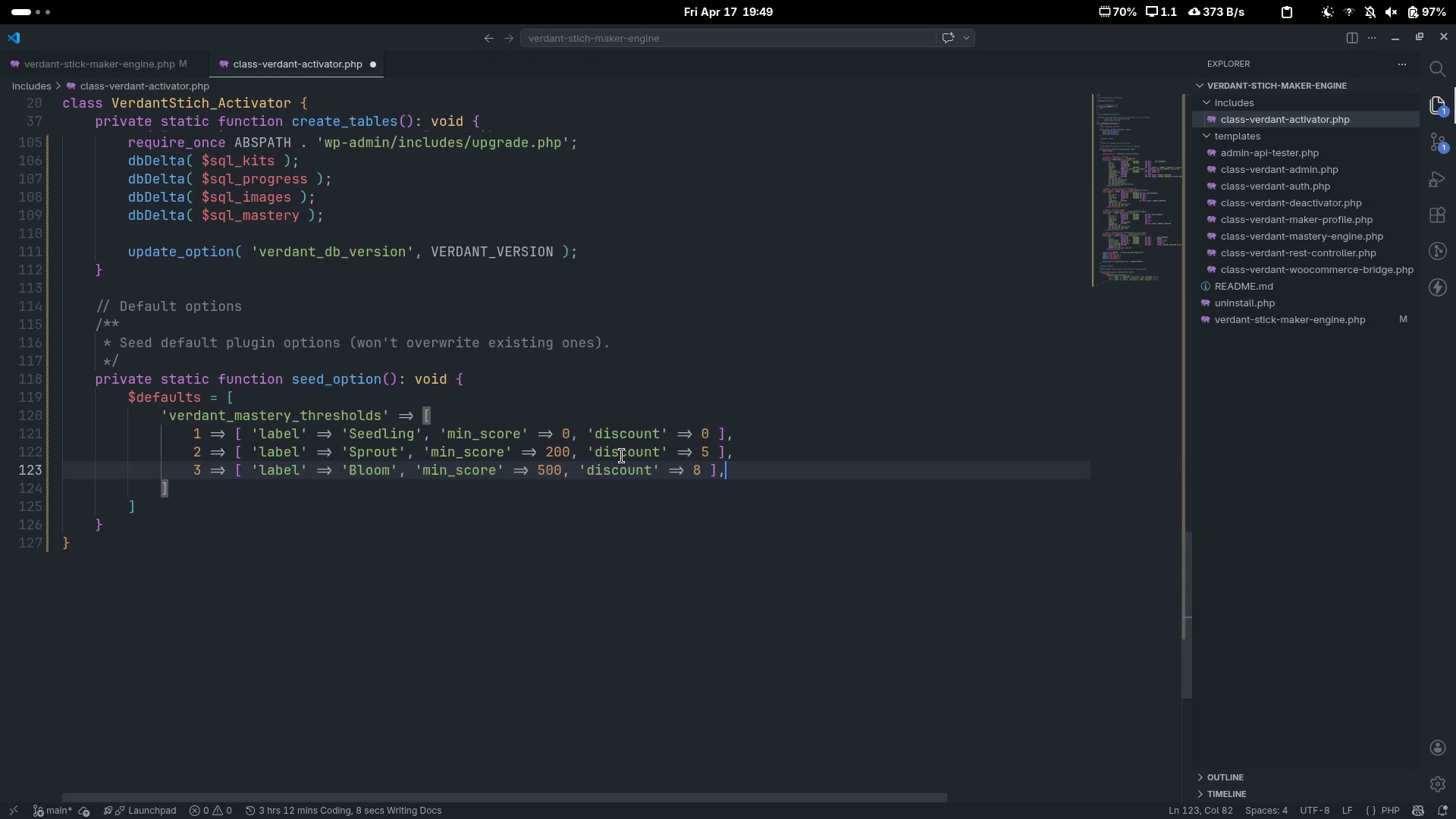 
key(Enter)
 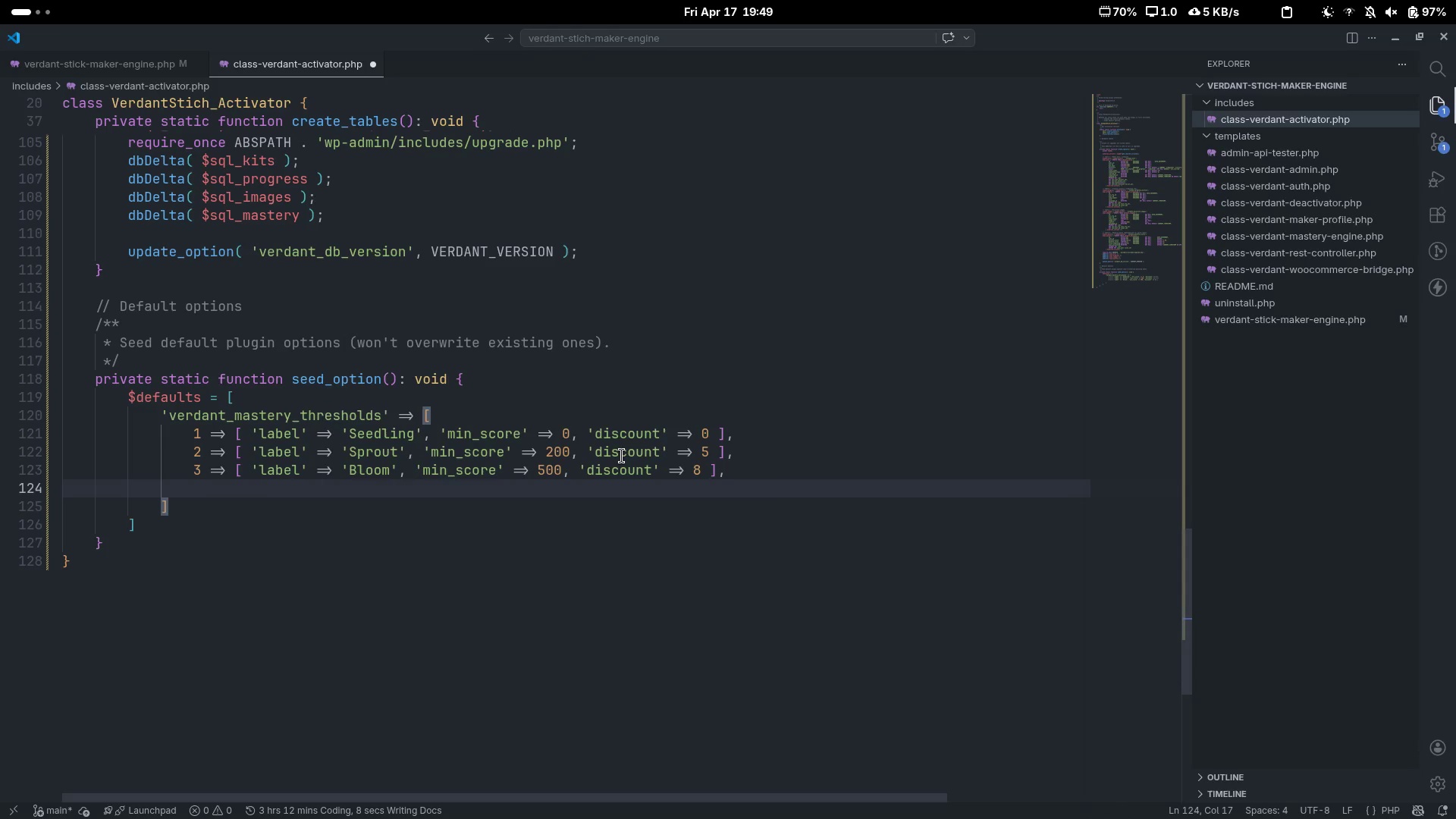 
key(4)
 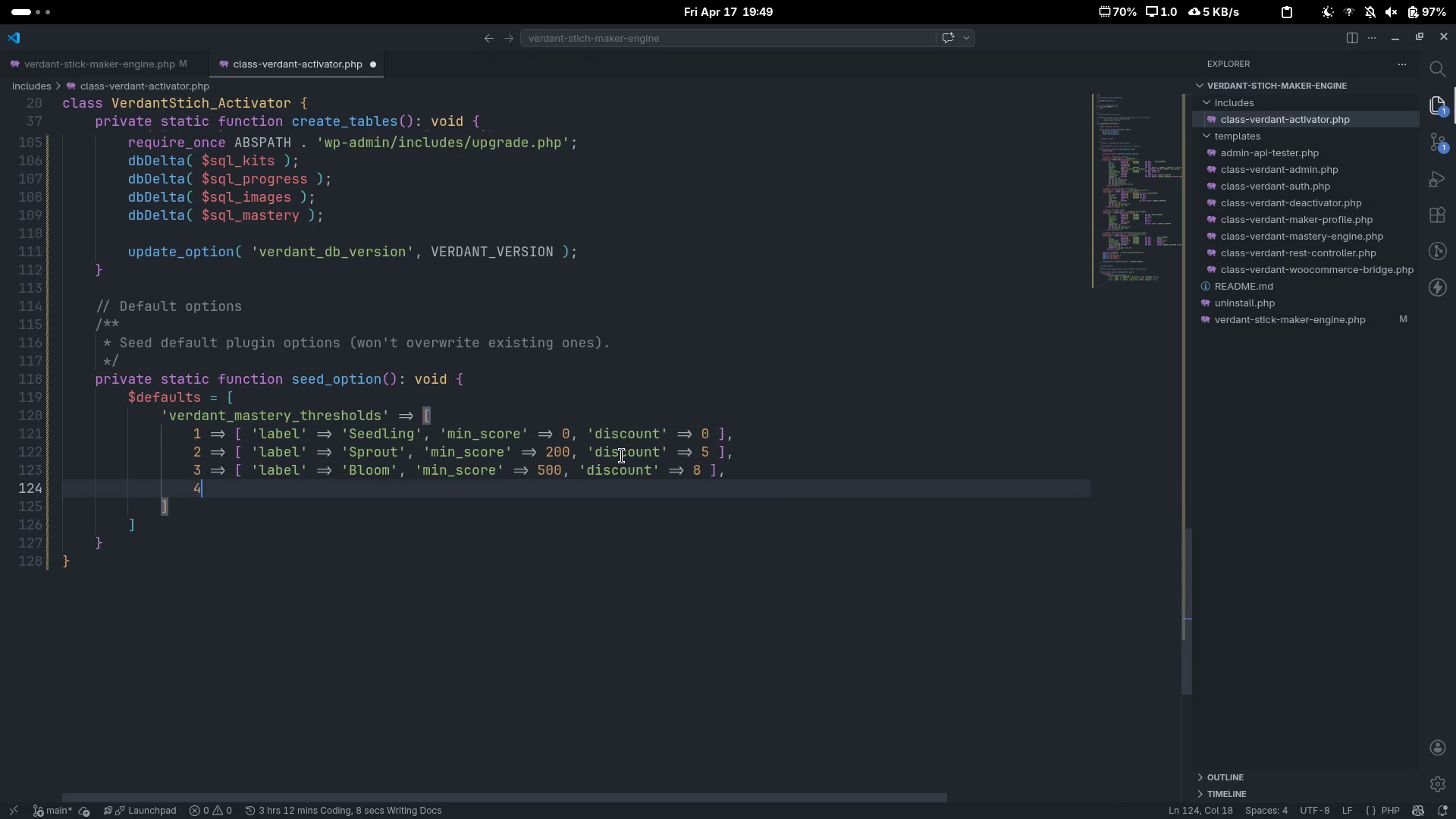 
key(Period)
 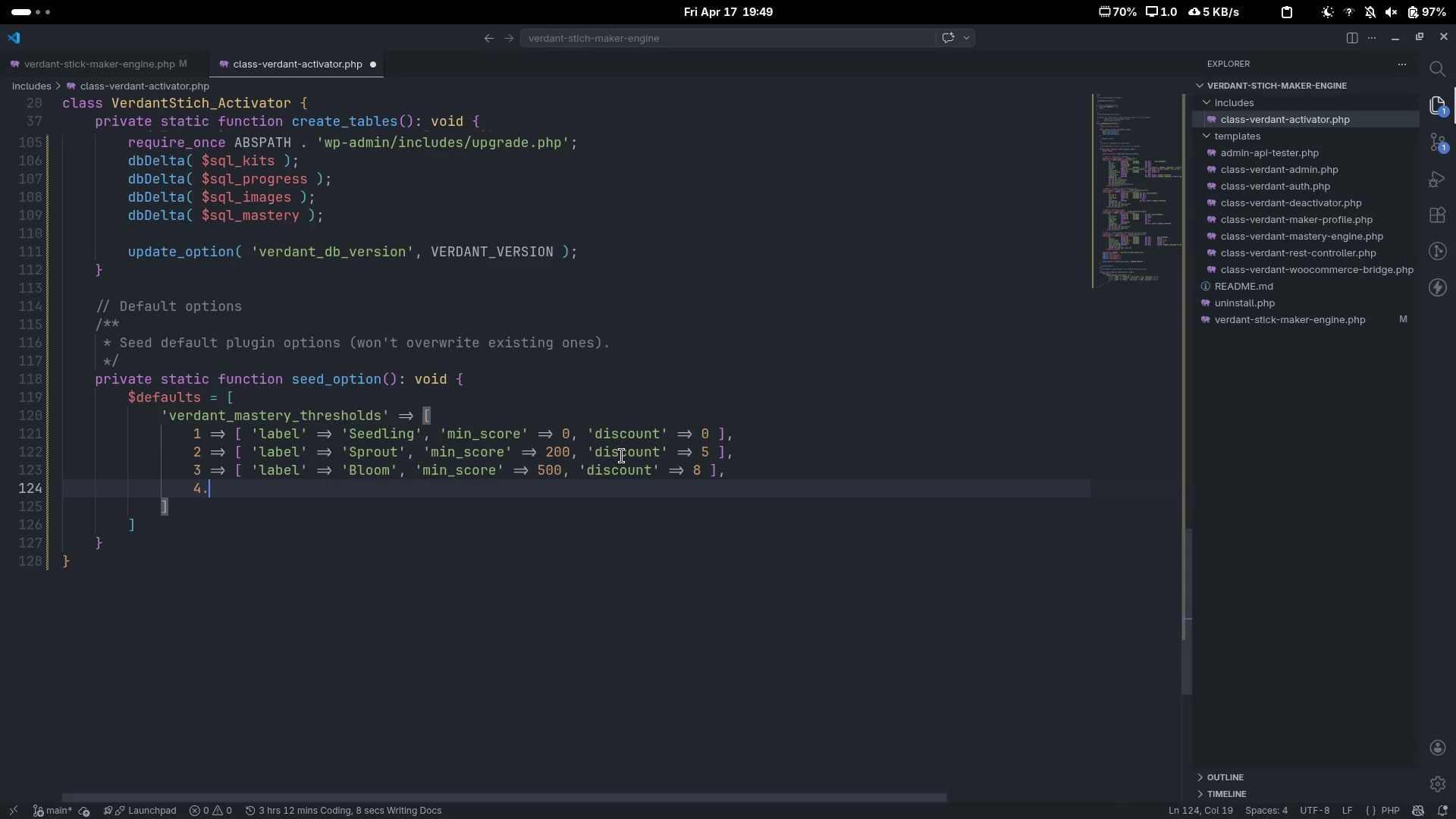 
key(Space)
 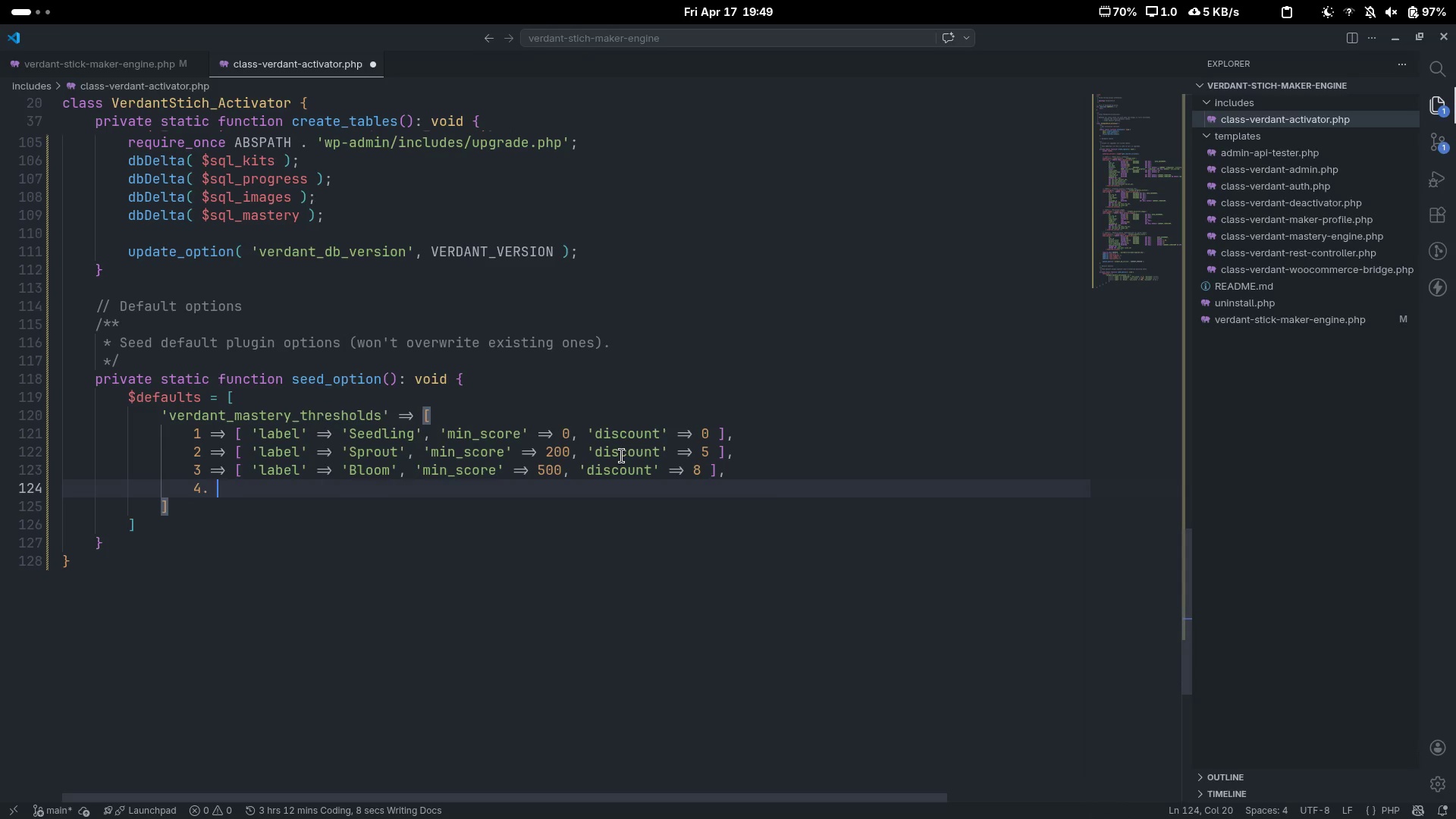 
key(Backspace)
 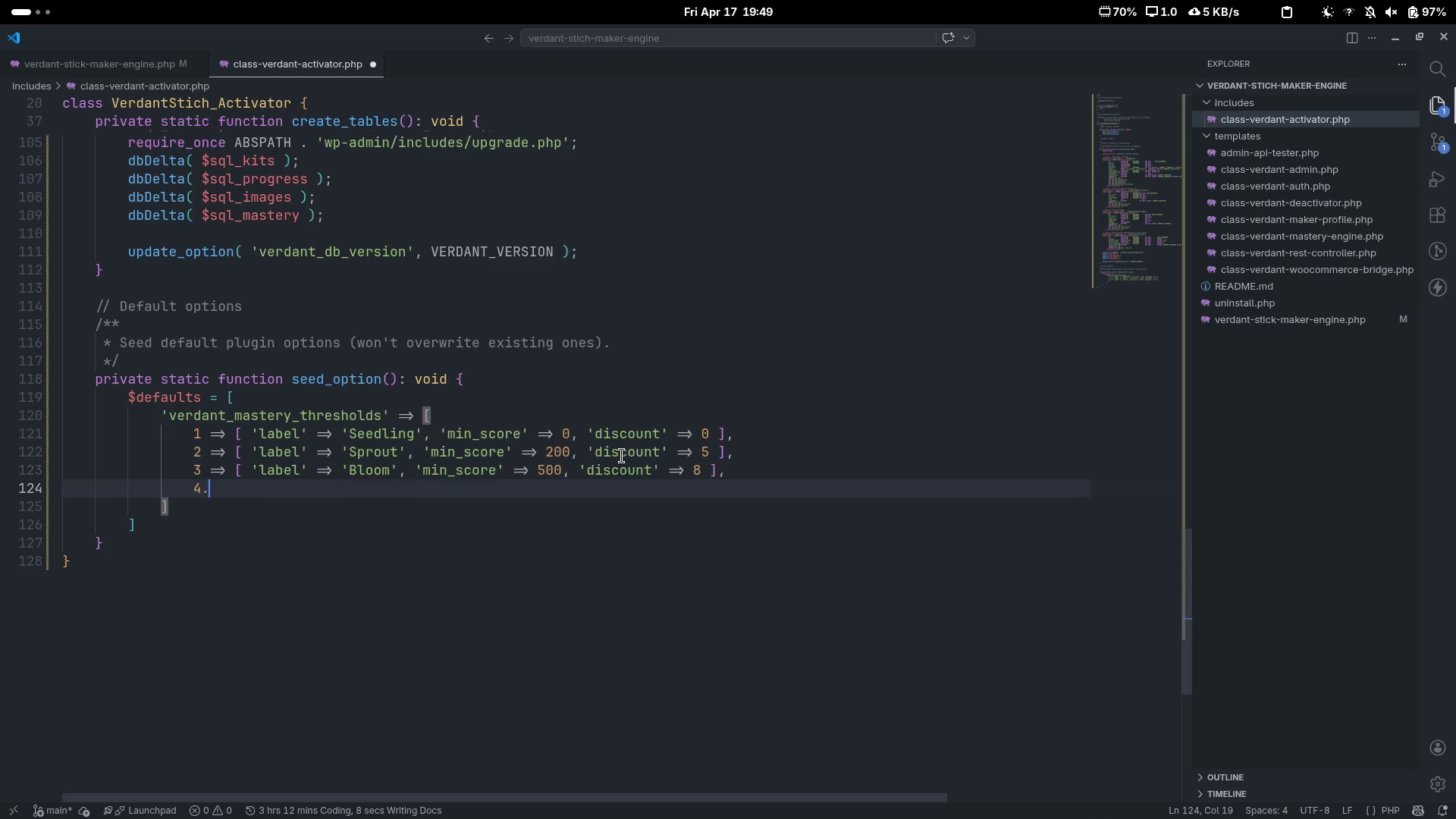 
key(Backspace)
 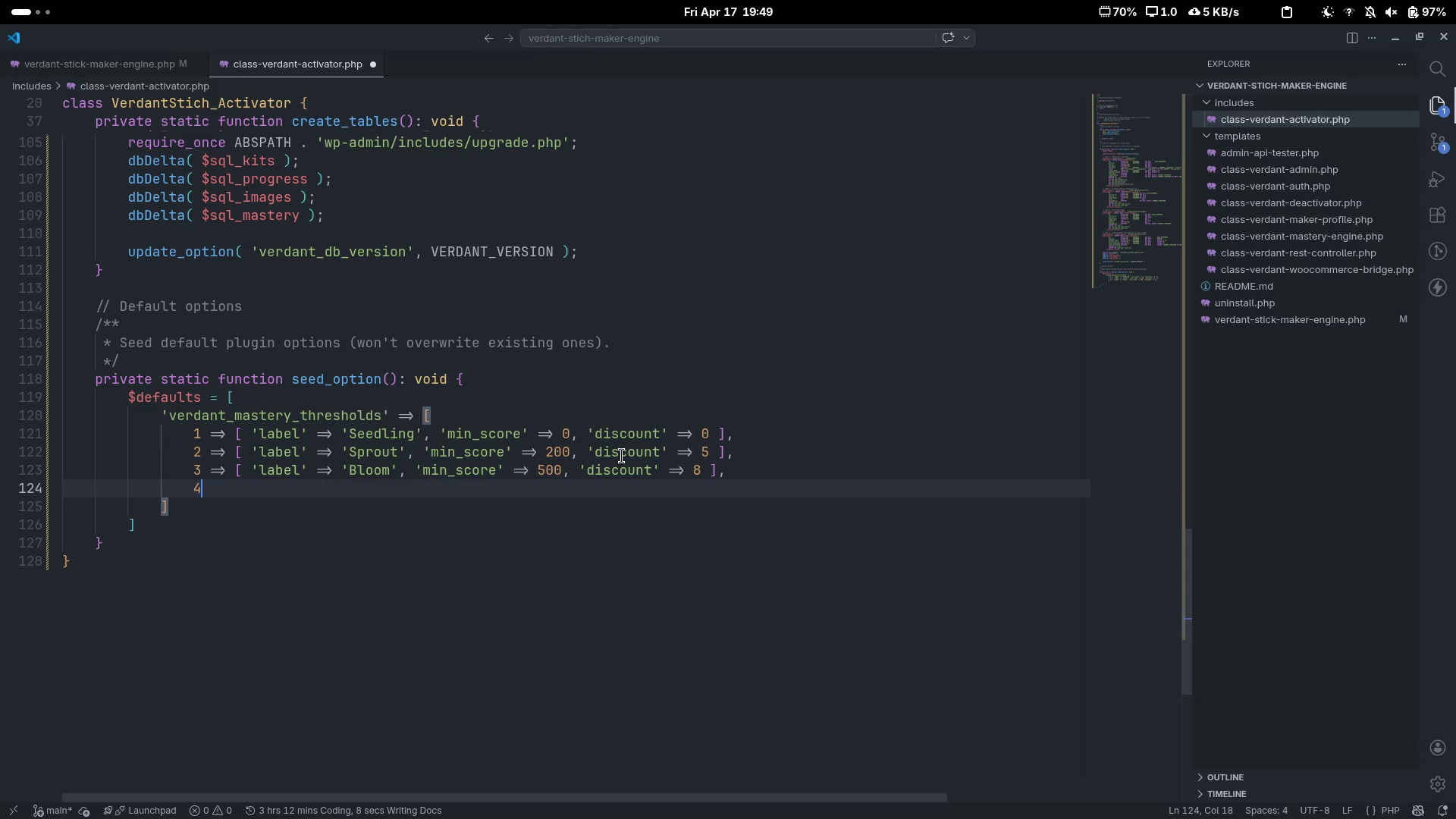 
key(Space)
 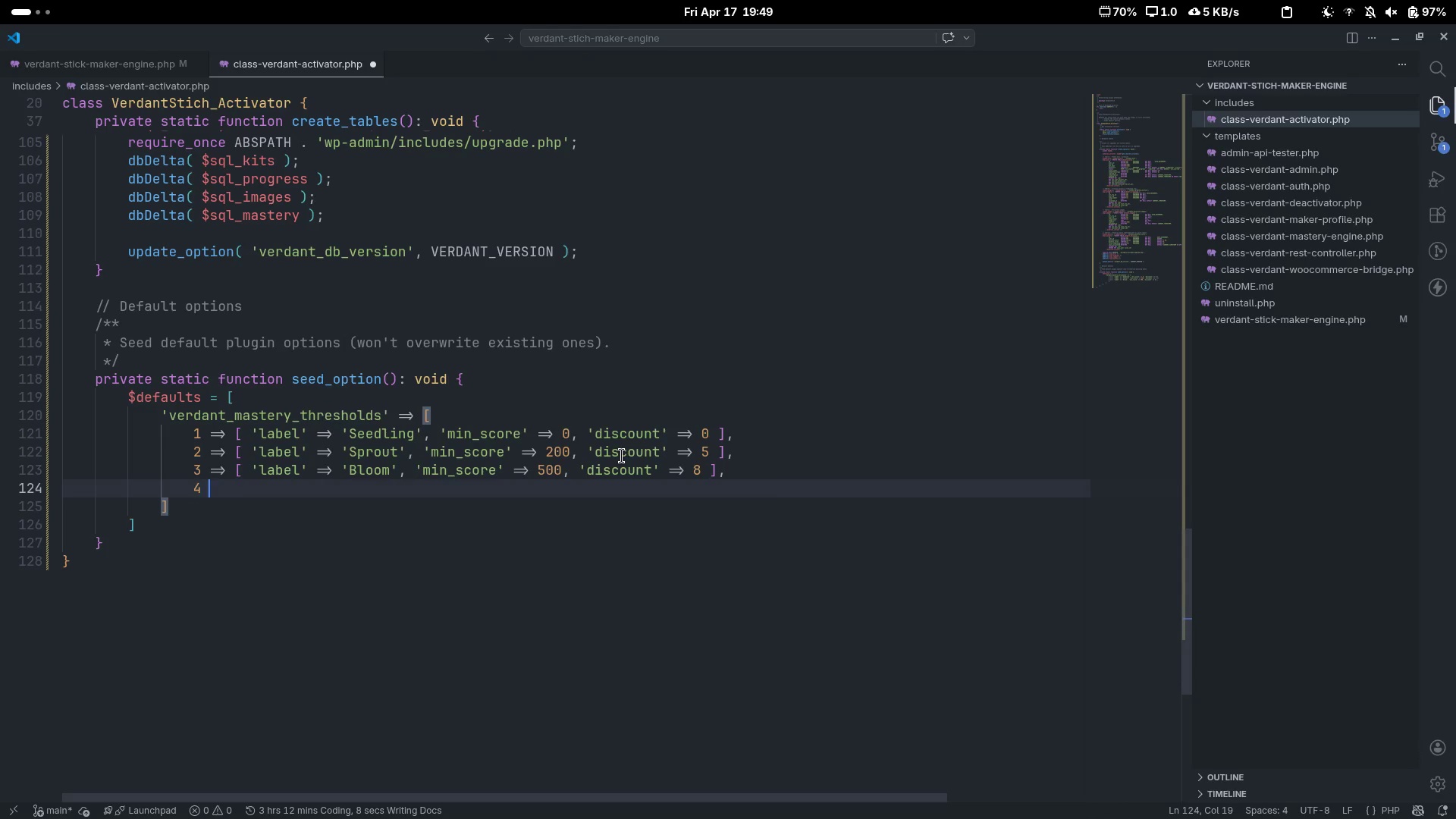 
key(Equal)
 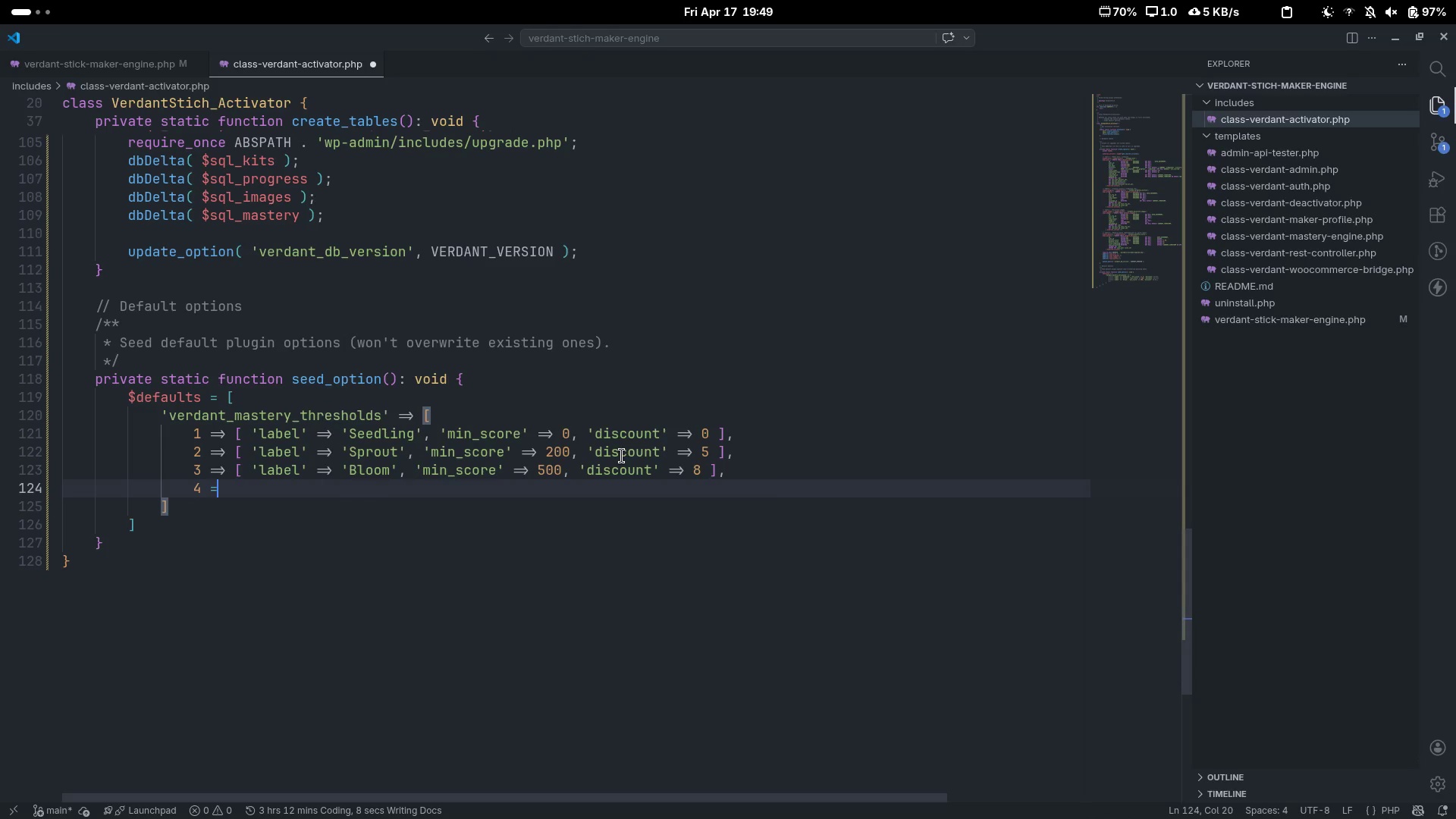 
key(Shift+ShiftLeft)
 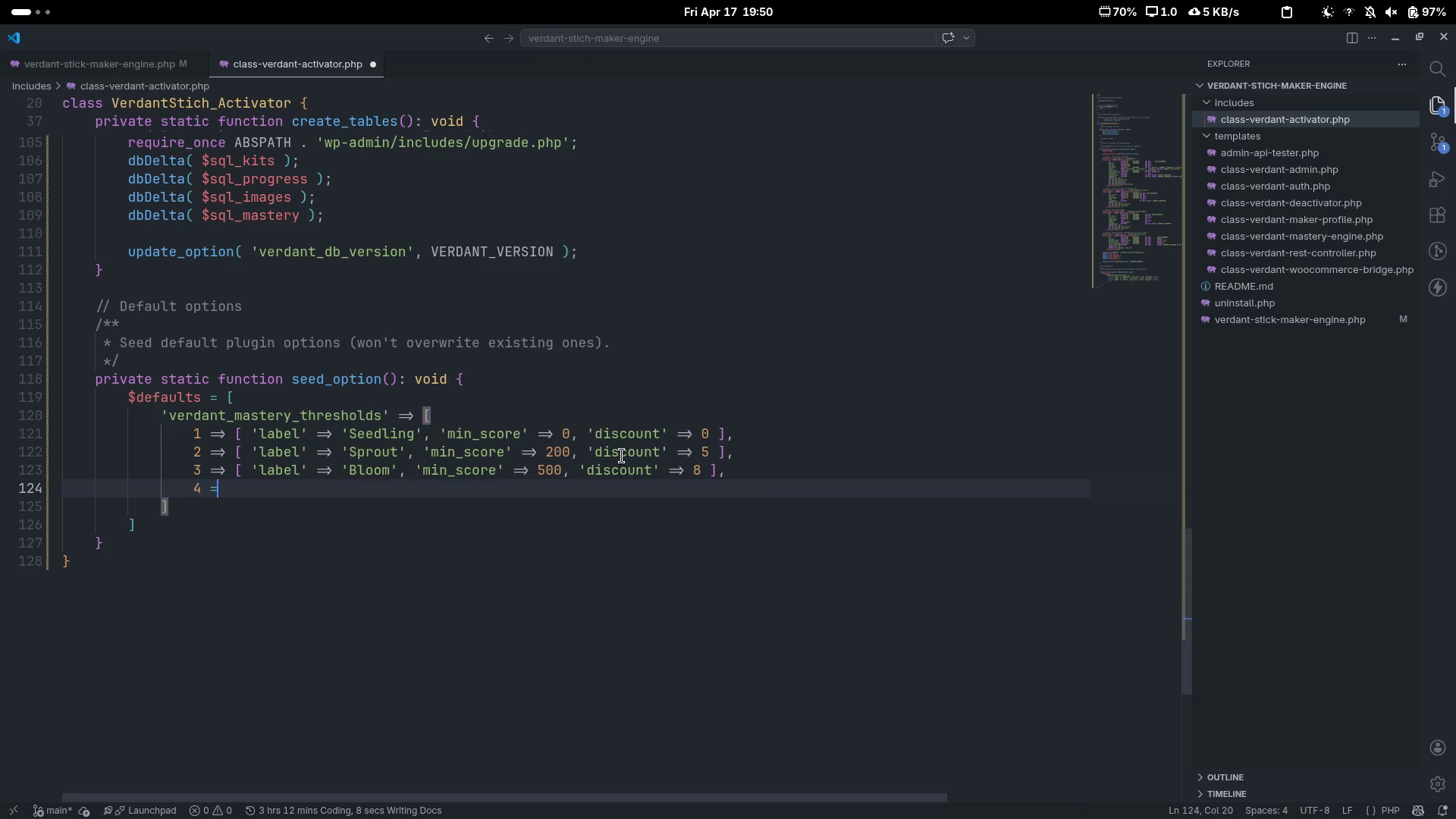 
key(Shift+Period)
 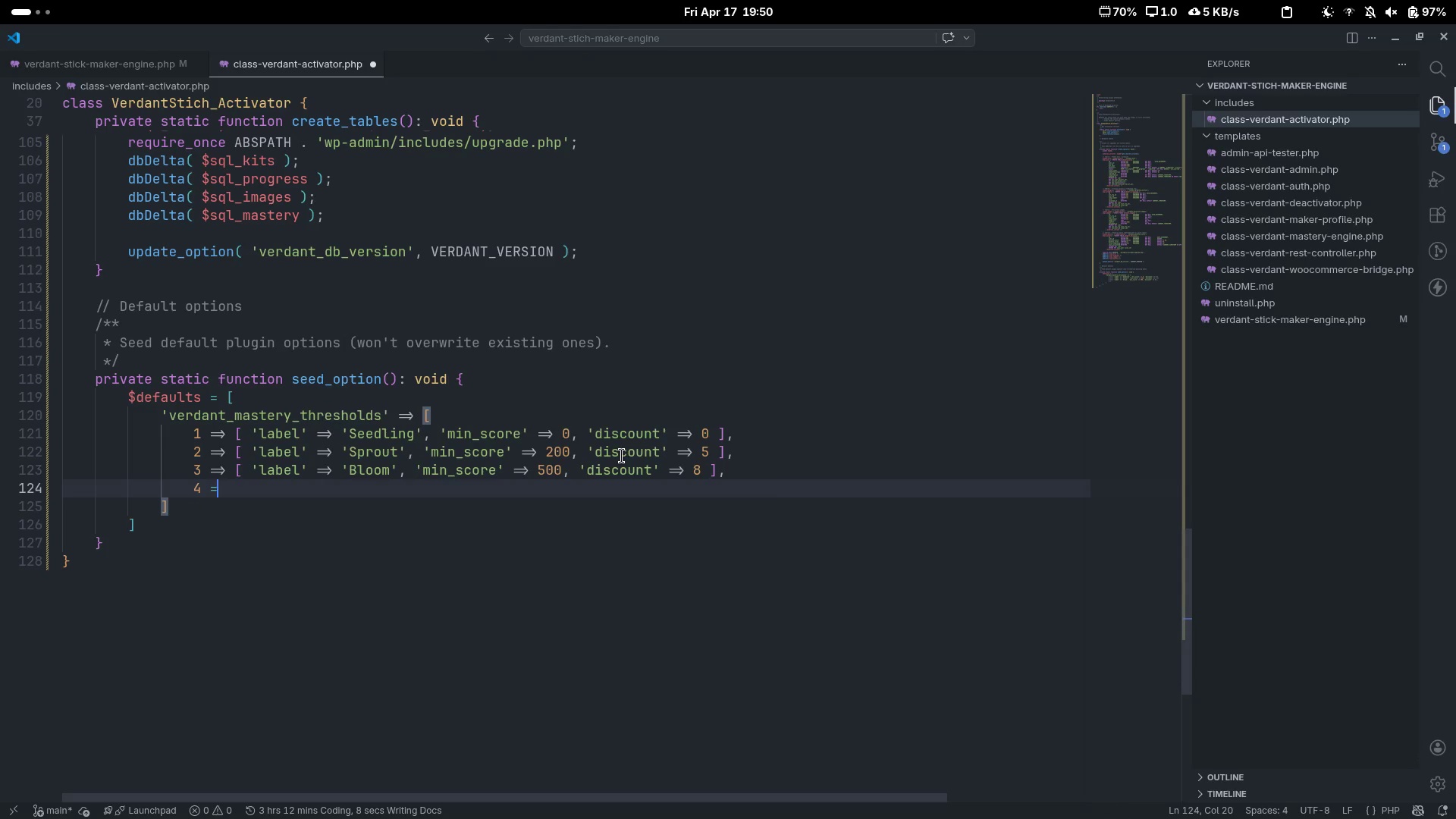 
key(Shift+Space)
 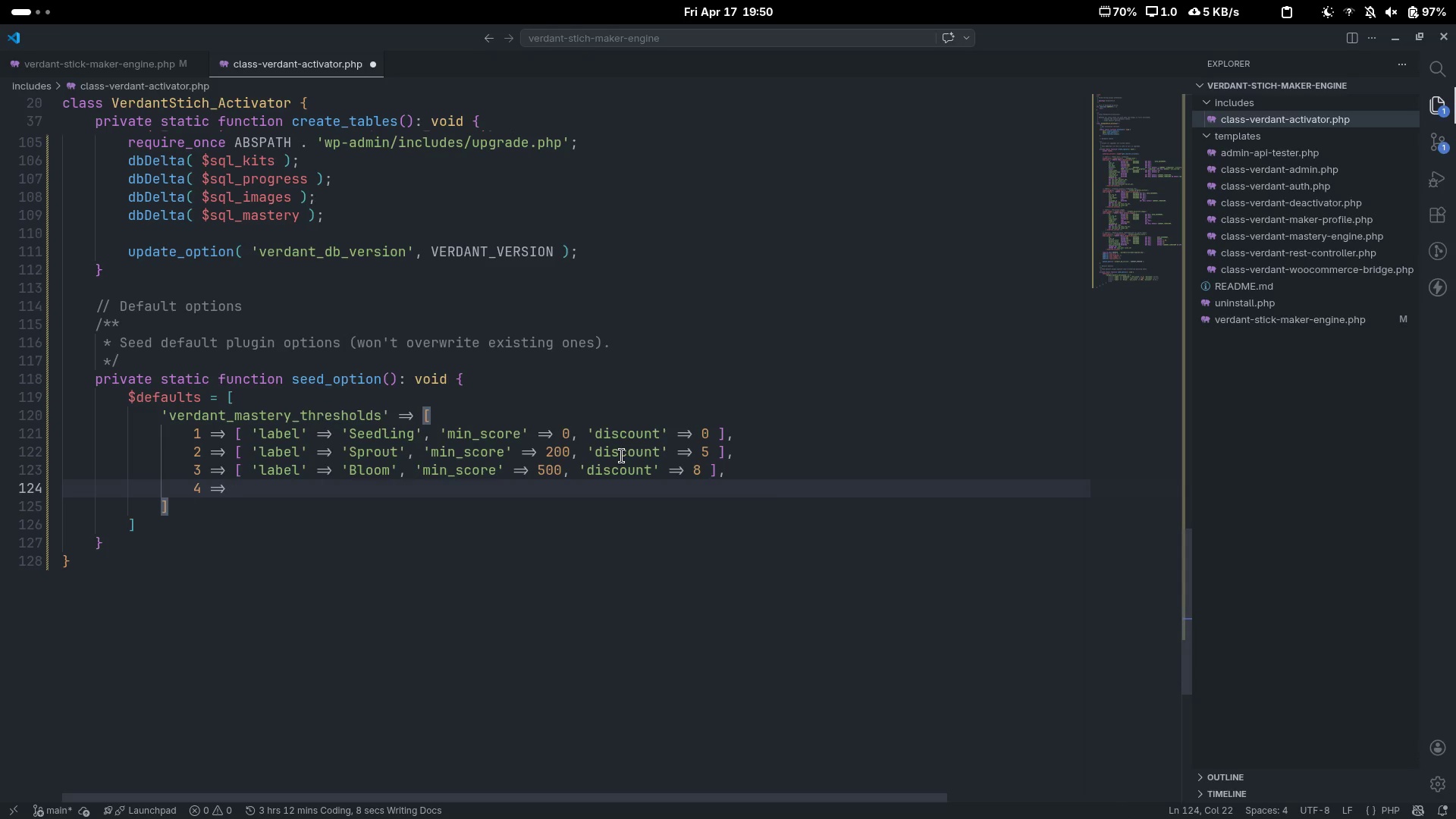 
key(BracketLeft)
 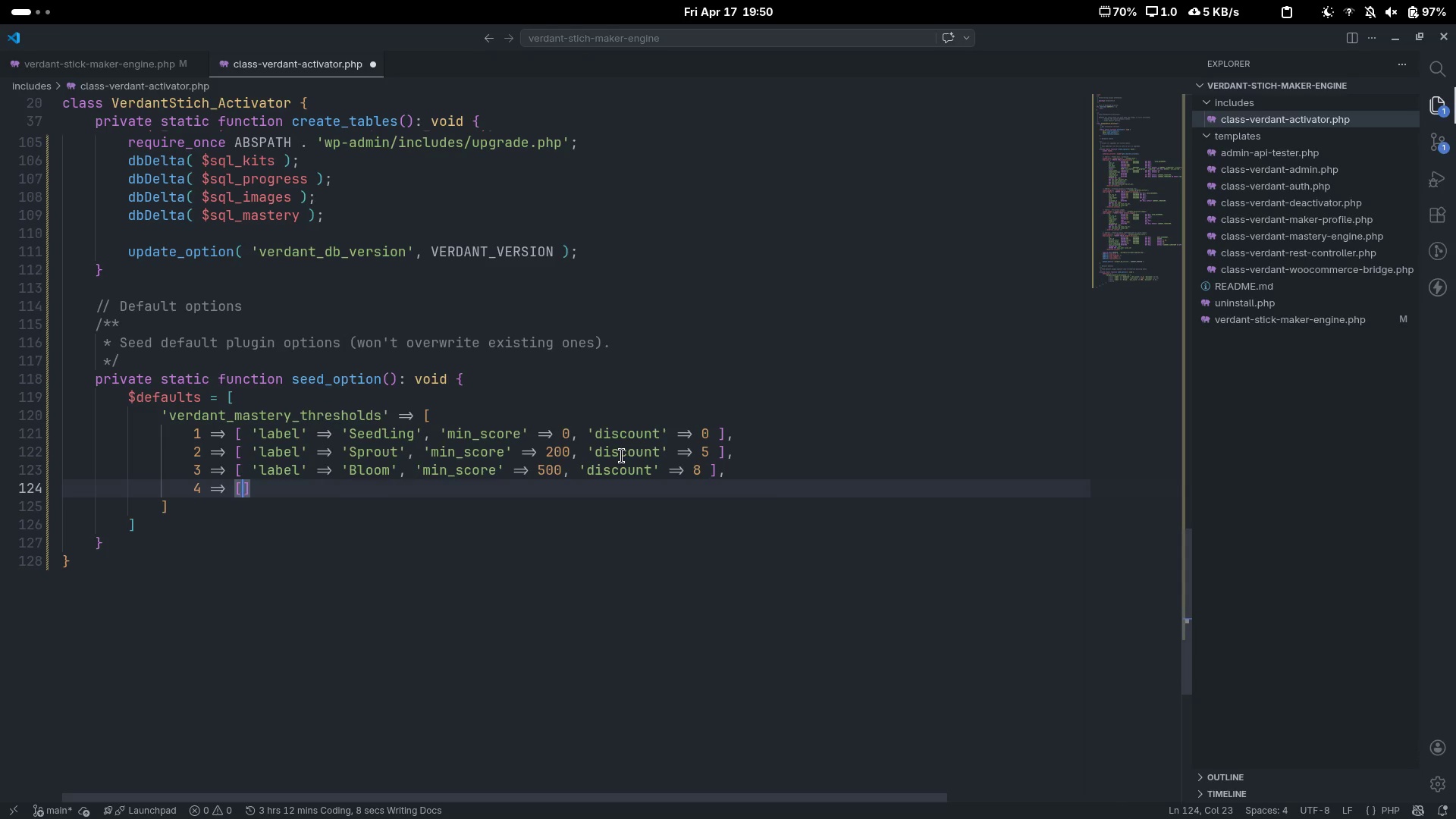 
key(Quote)
 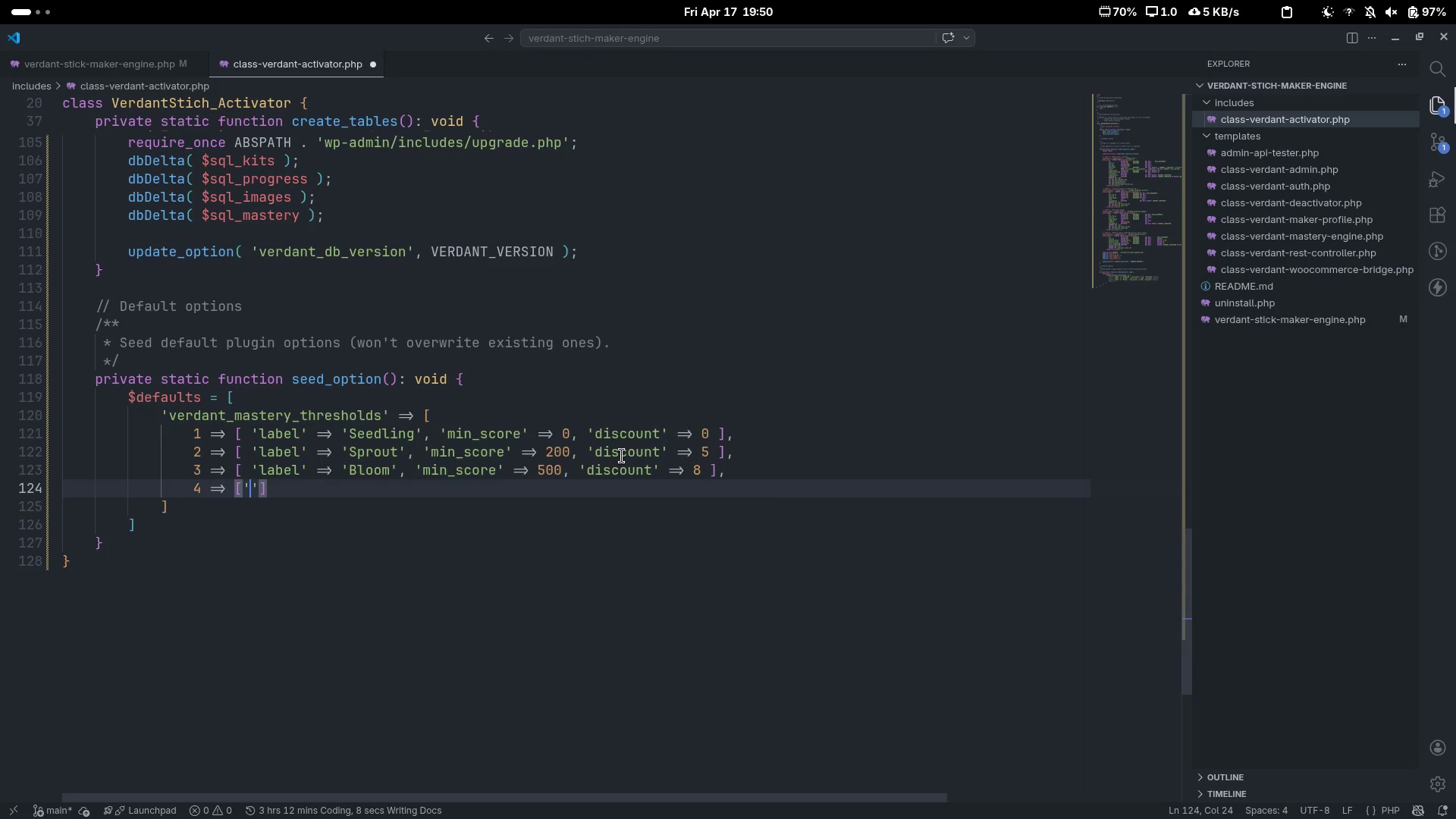 
key(ArrowLeft)
 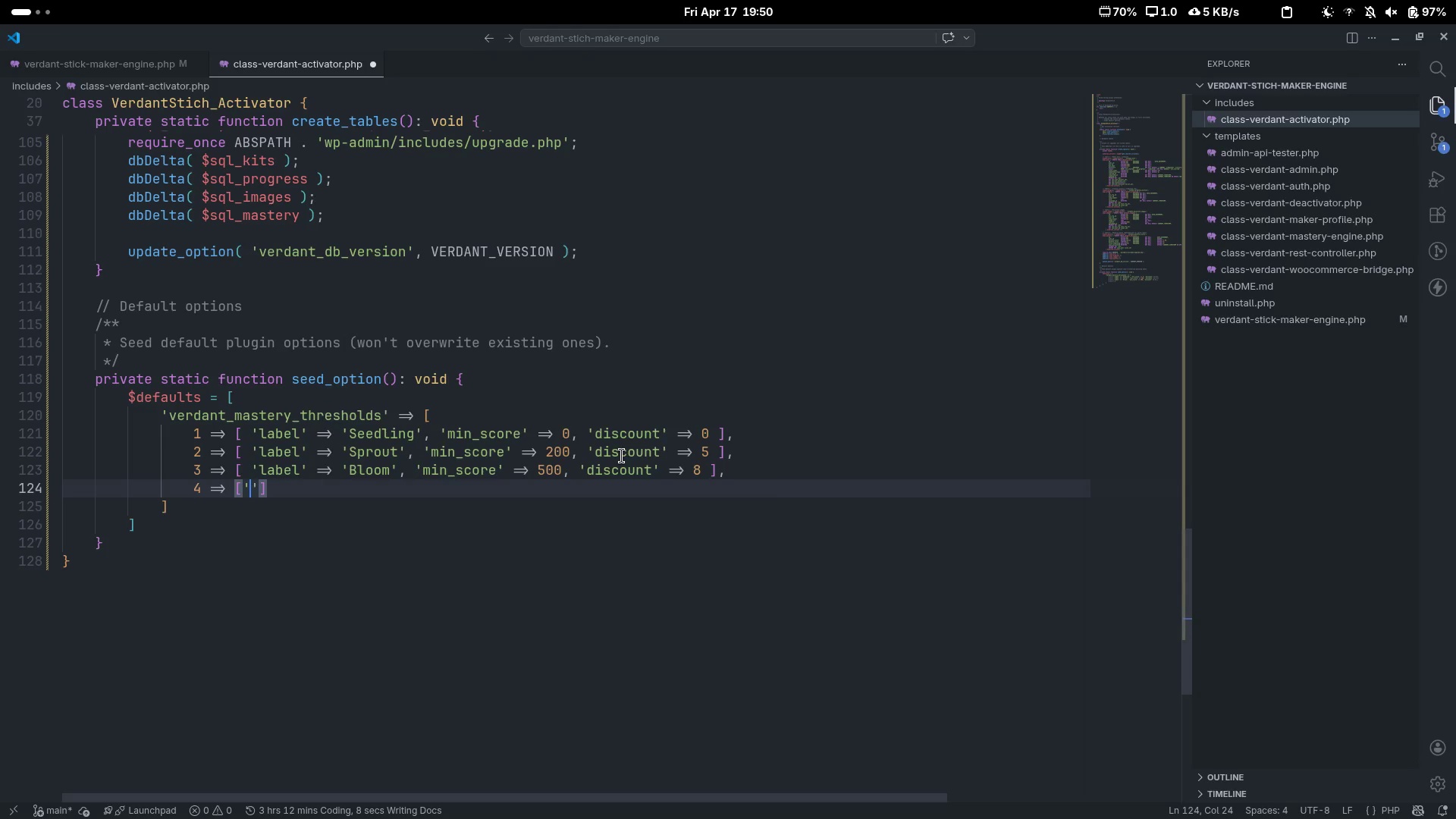 
key(Space)
 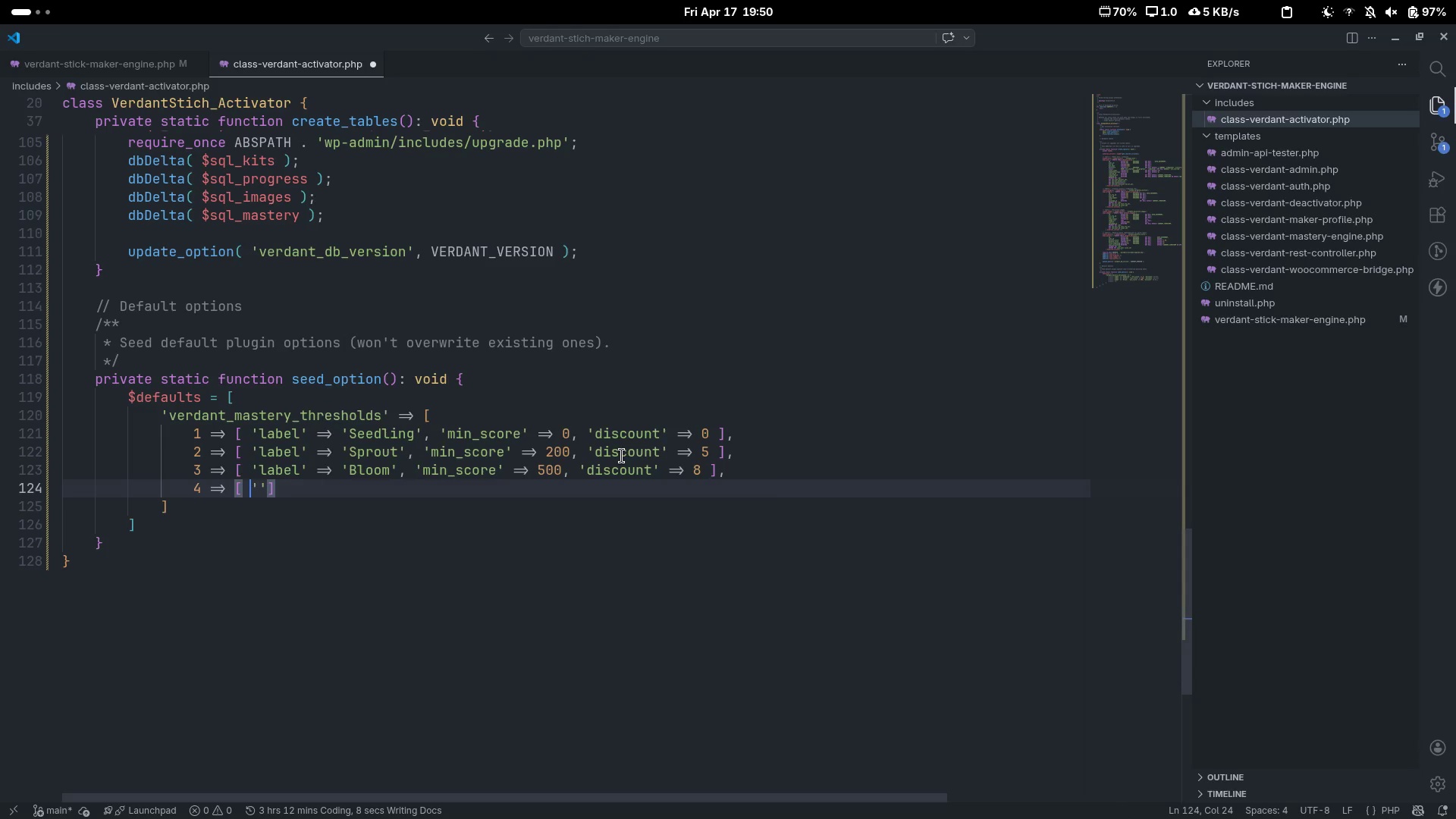 
key(ArrowRight)
 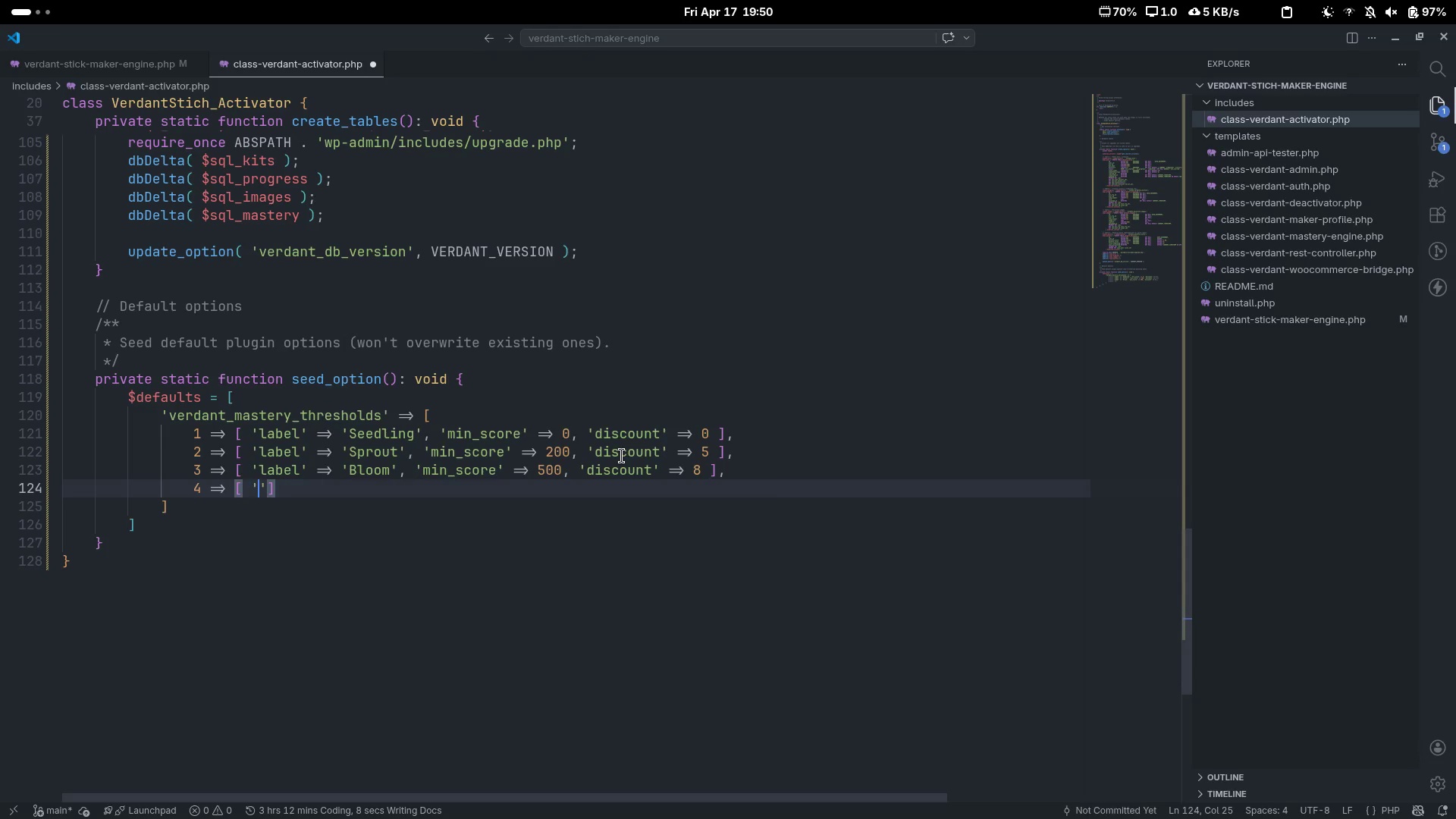 
key(ArrowRight)
 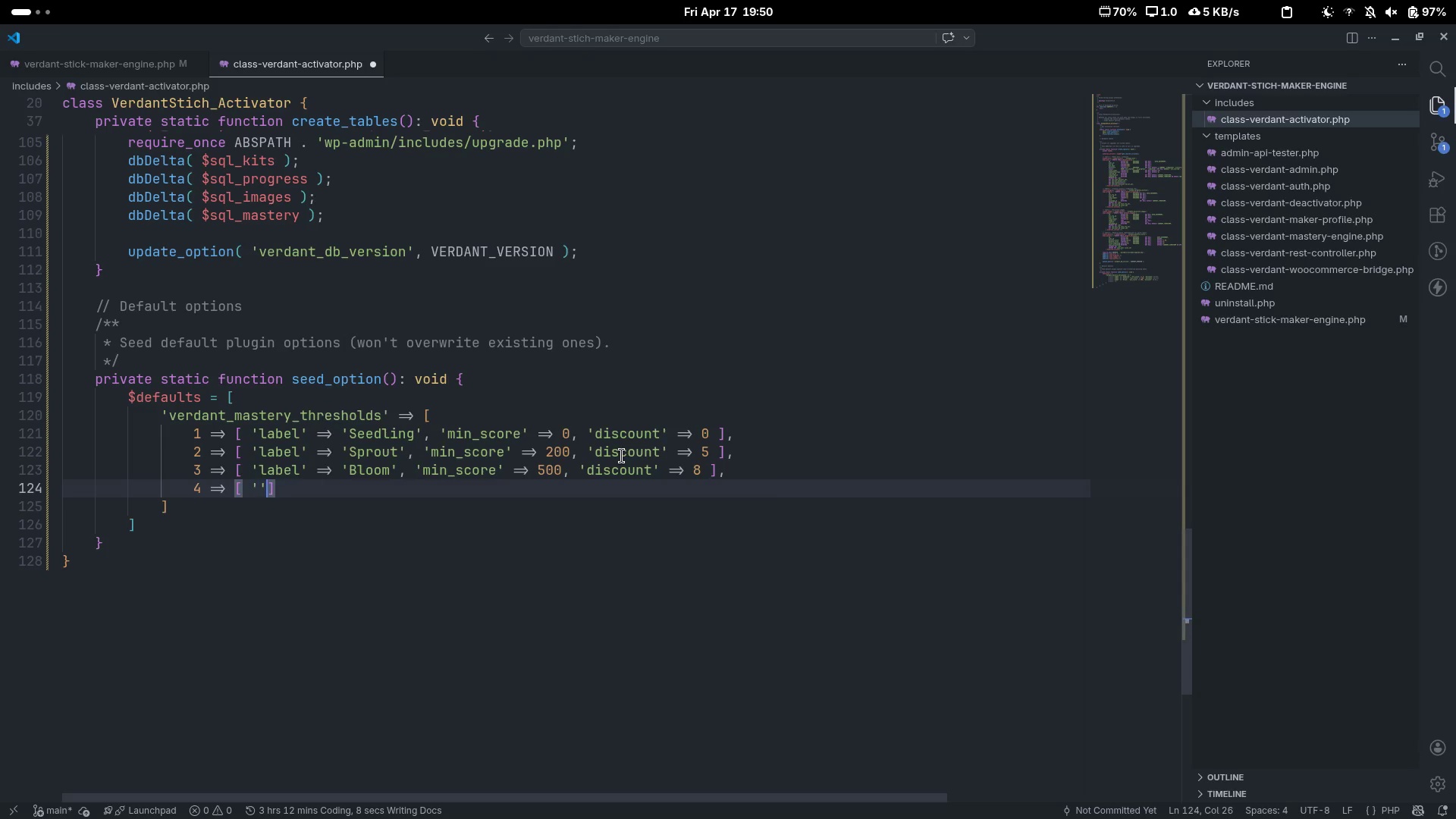 
key(Space)
 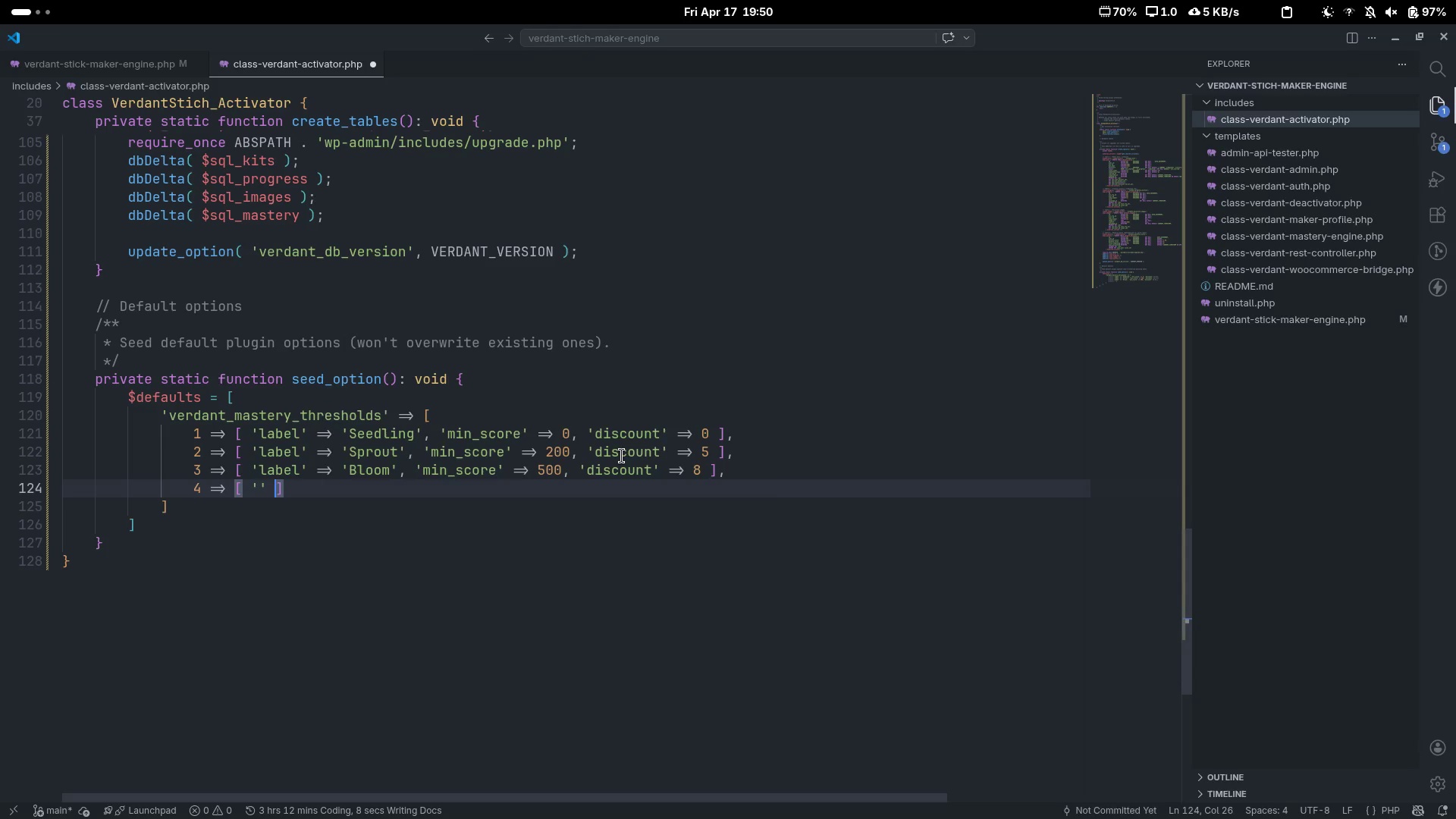 
key(ArrowLeft)
 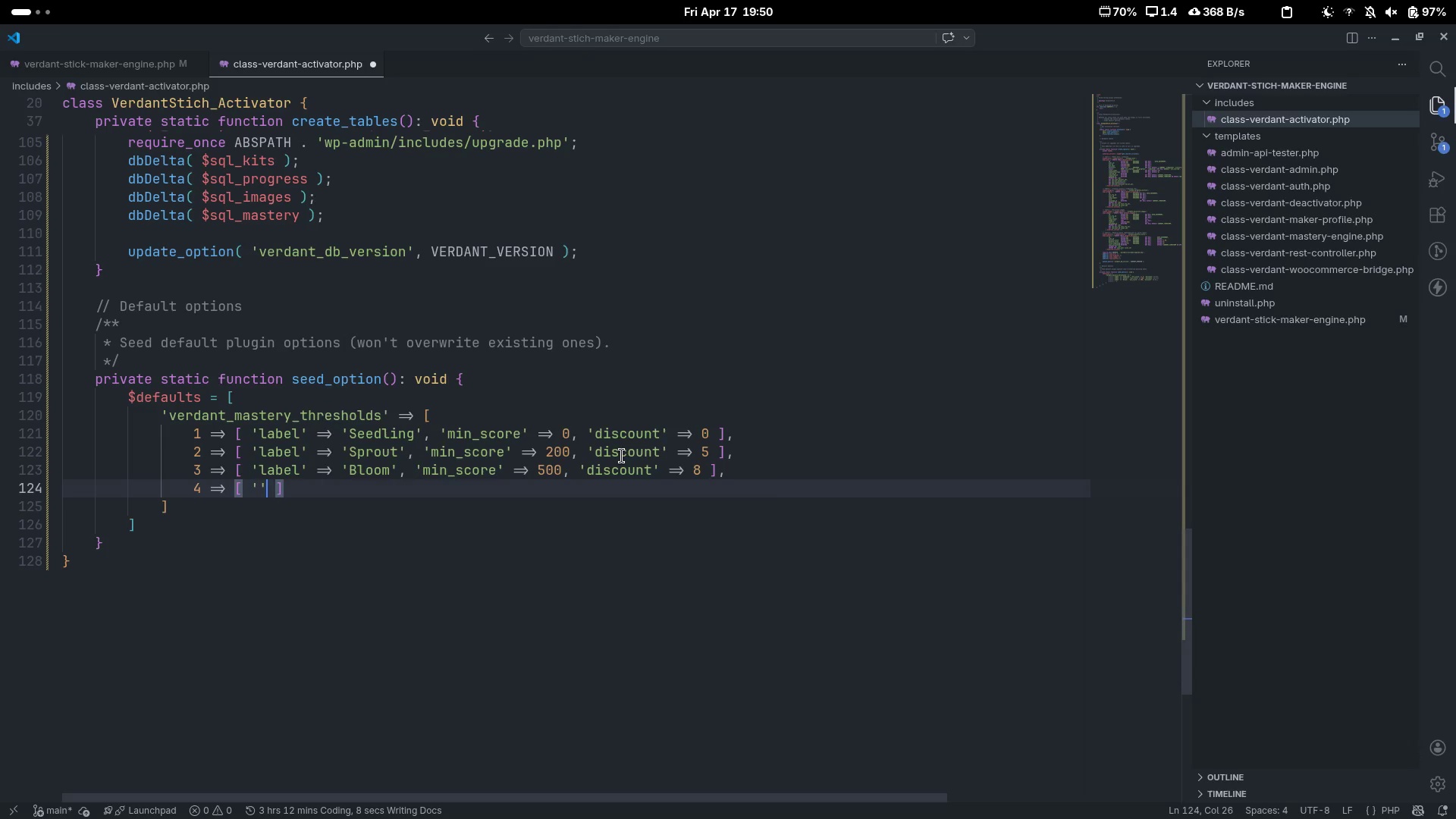 
key(ArrowLeft)
 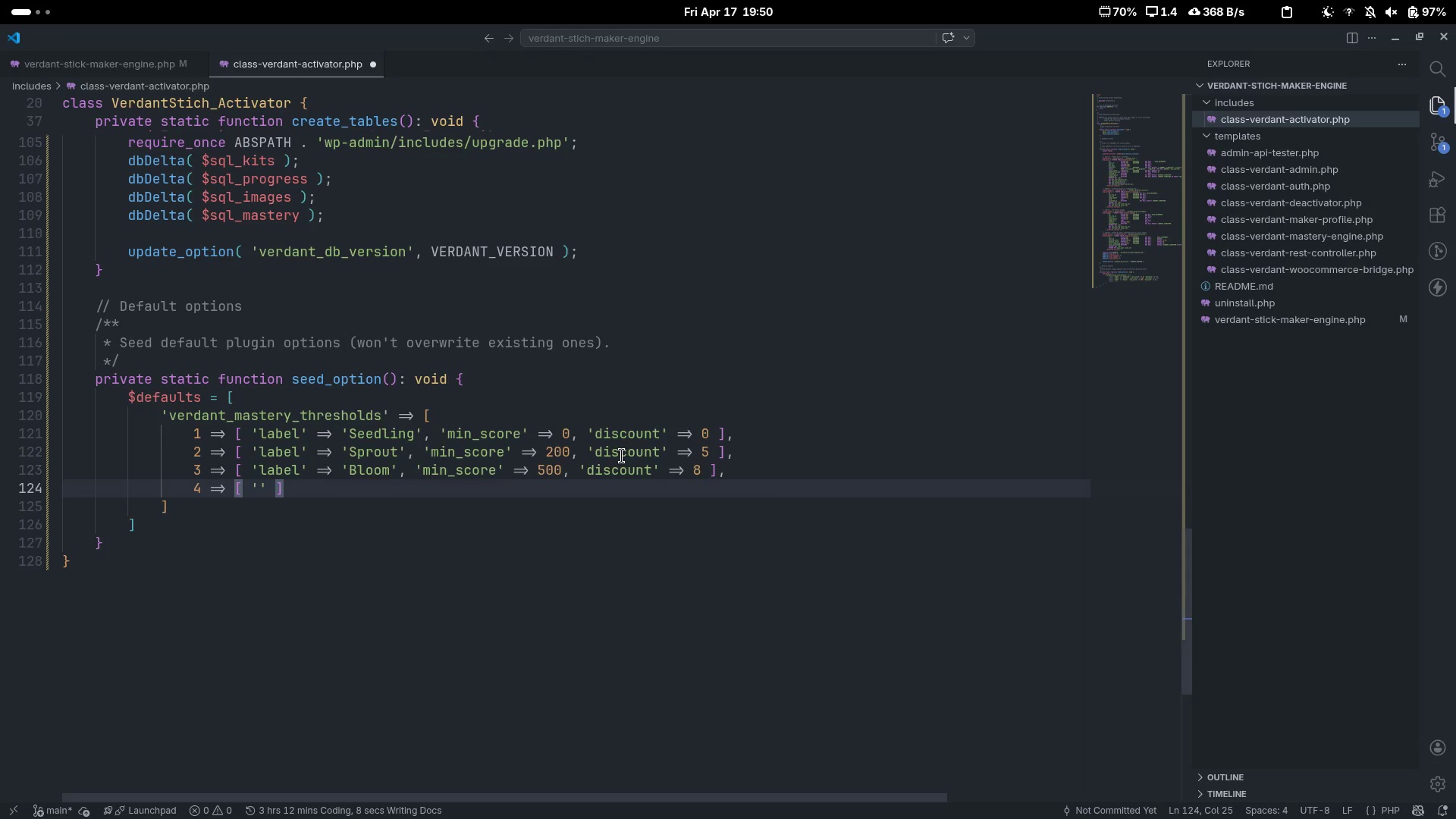 
type(lae)
key(Backspace)
type(bel)
 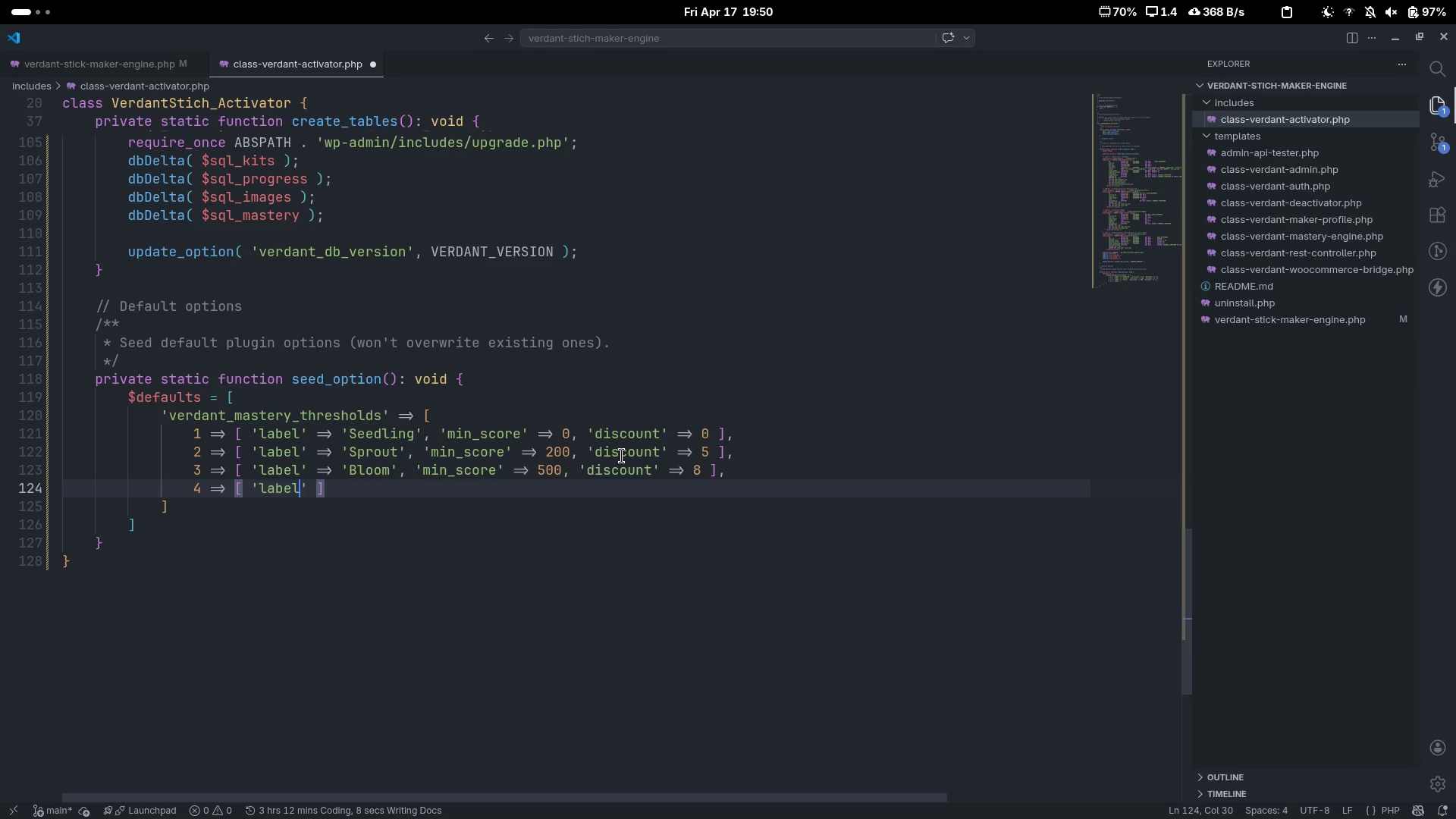 
key(ArrowRight)
 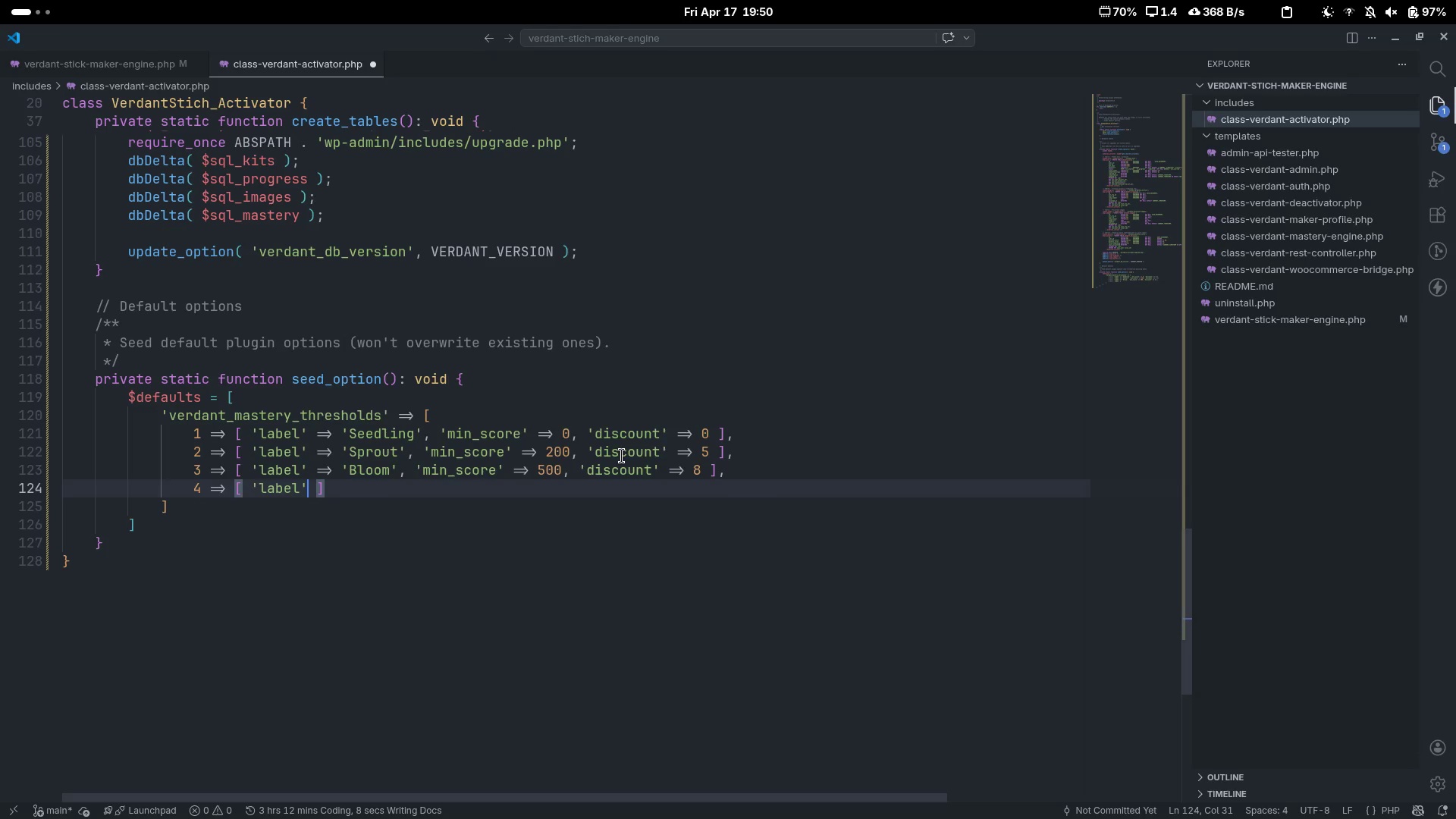 
type( => 'Botanist)
 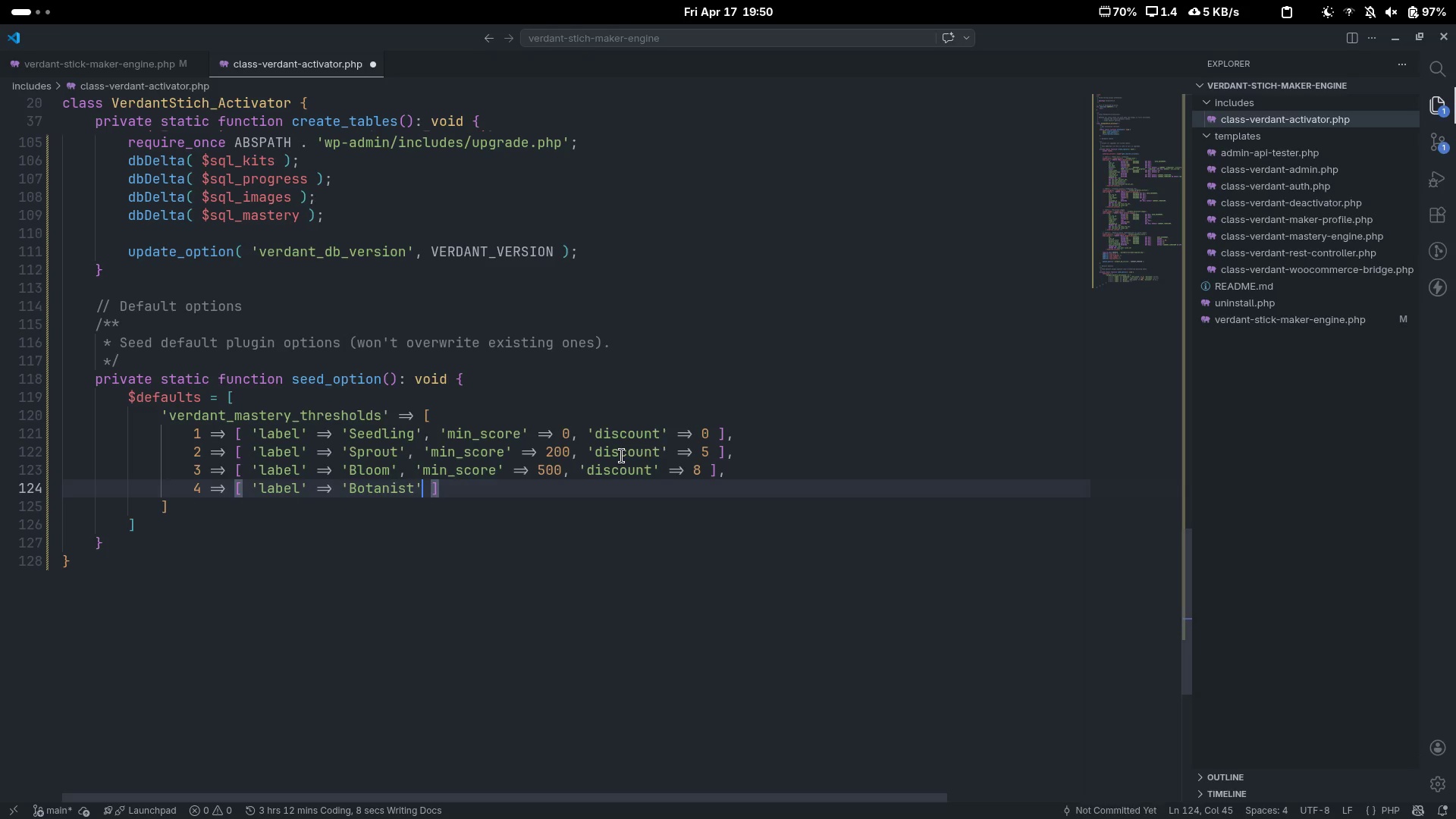 
 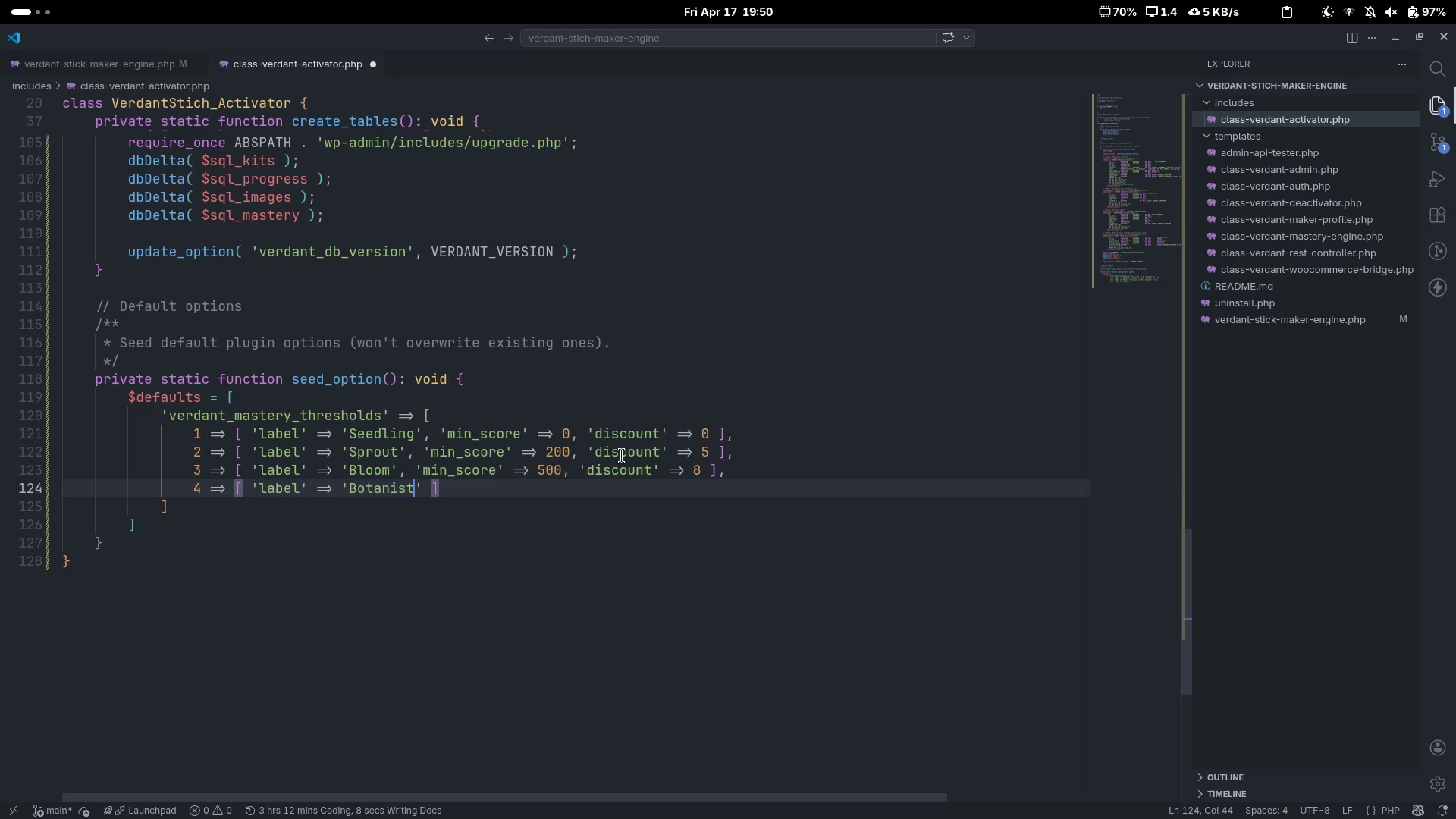 
key(ArrowRight)
 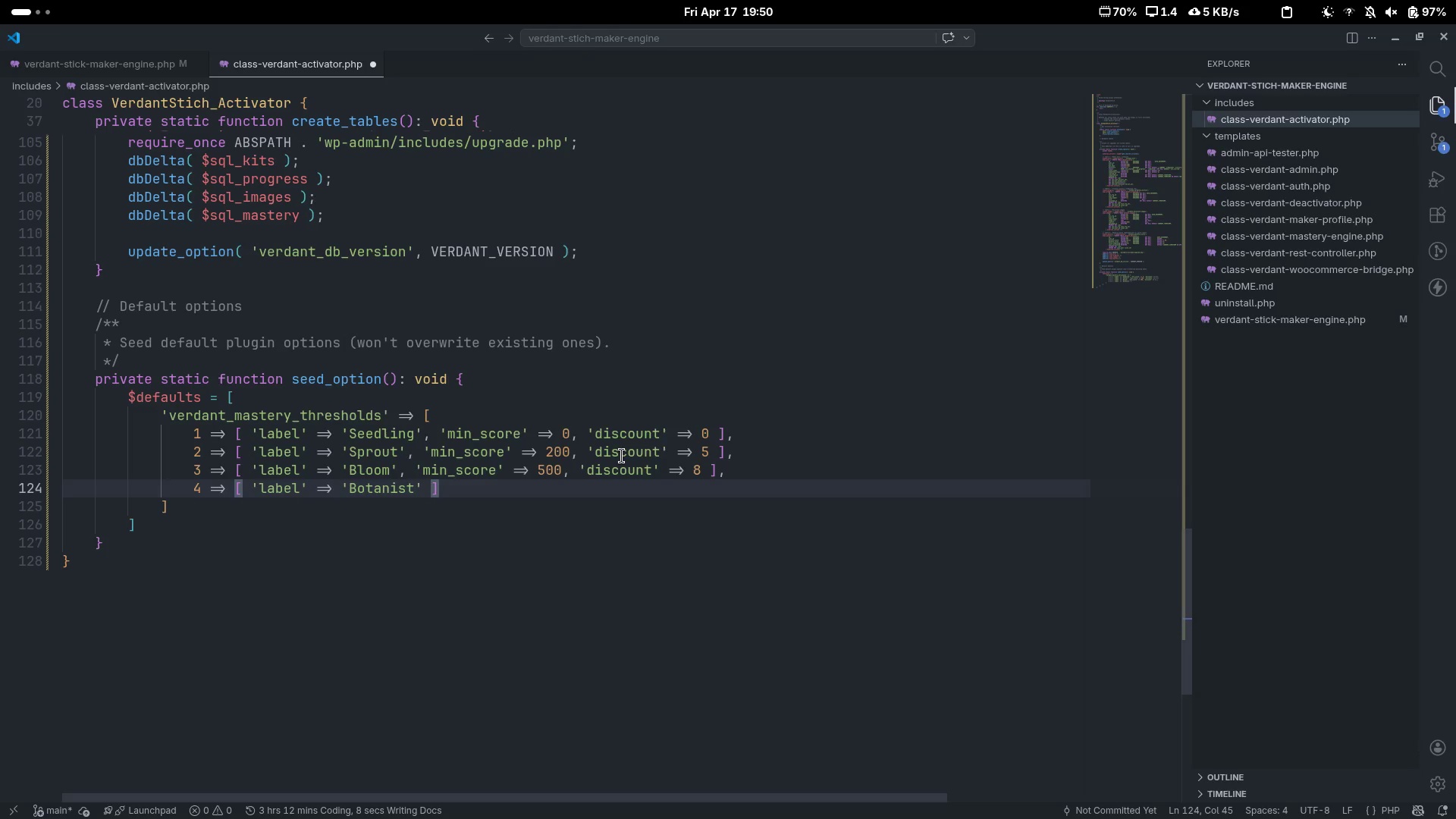 
type(, 'min_score)
 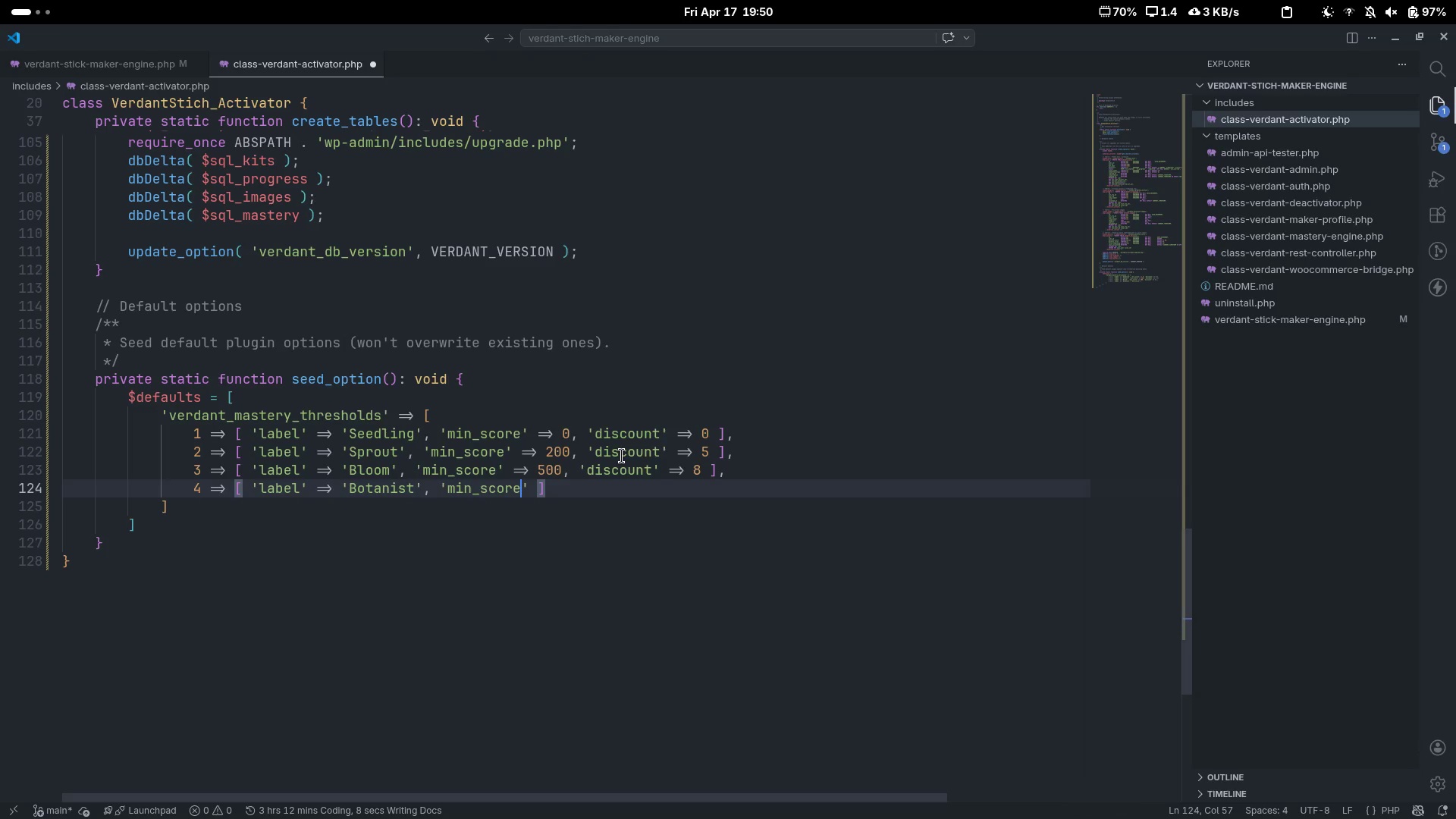 
key(ArrowRight)
 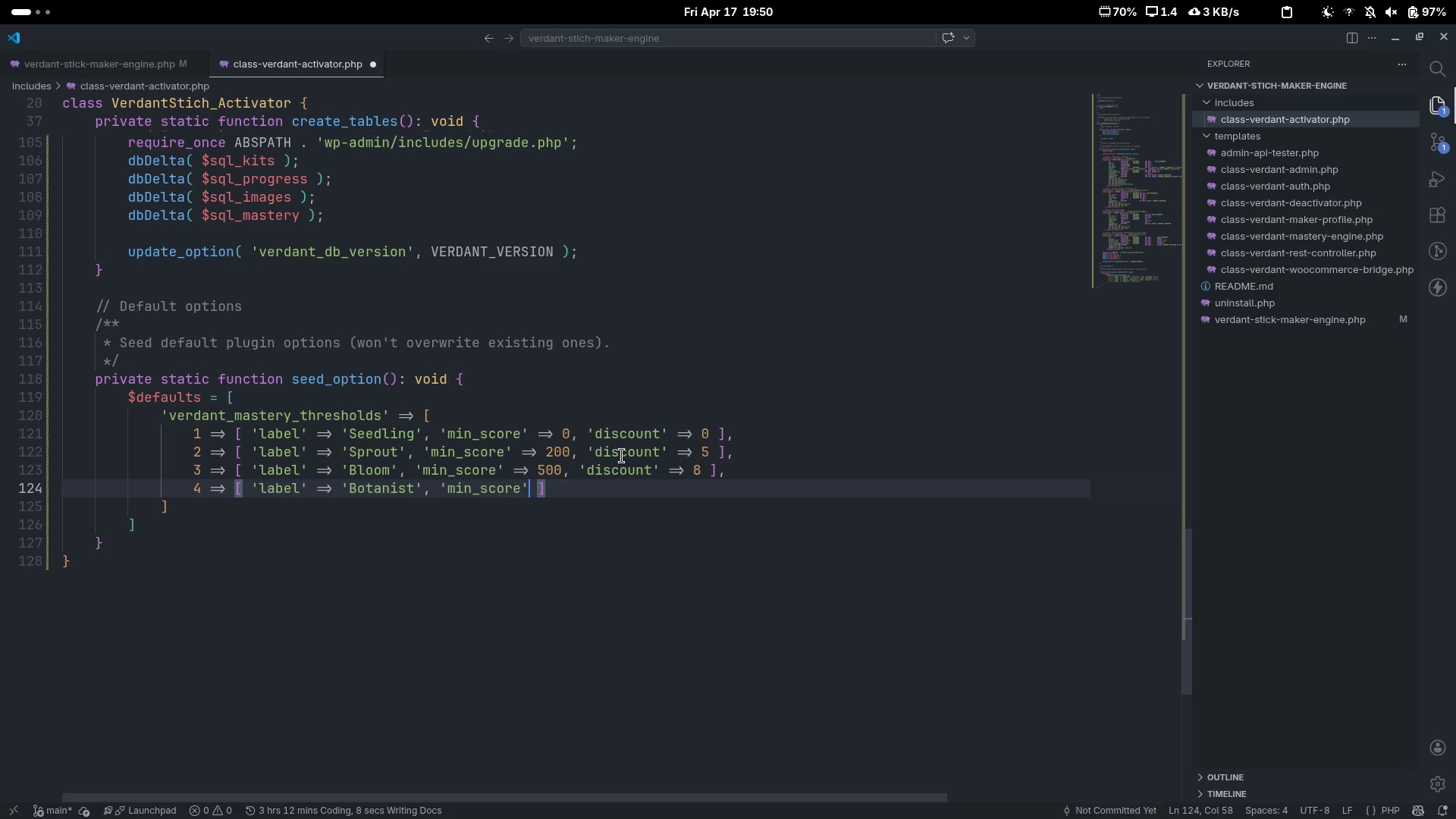 
key(Space)
 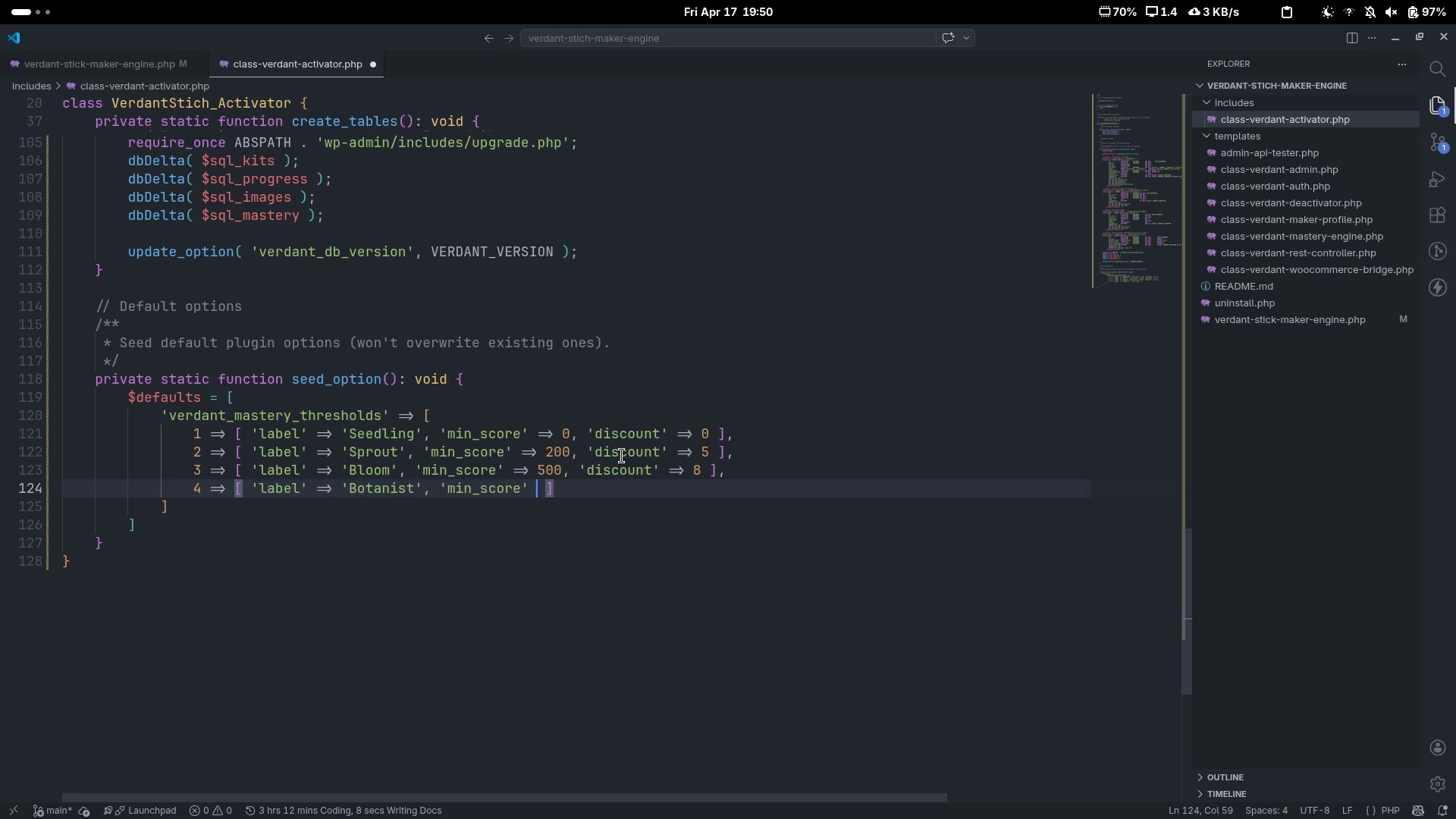 
key(Equal)
 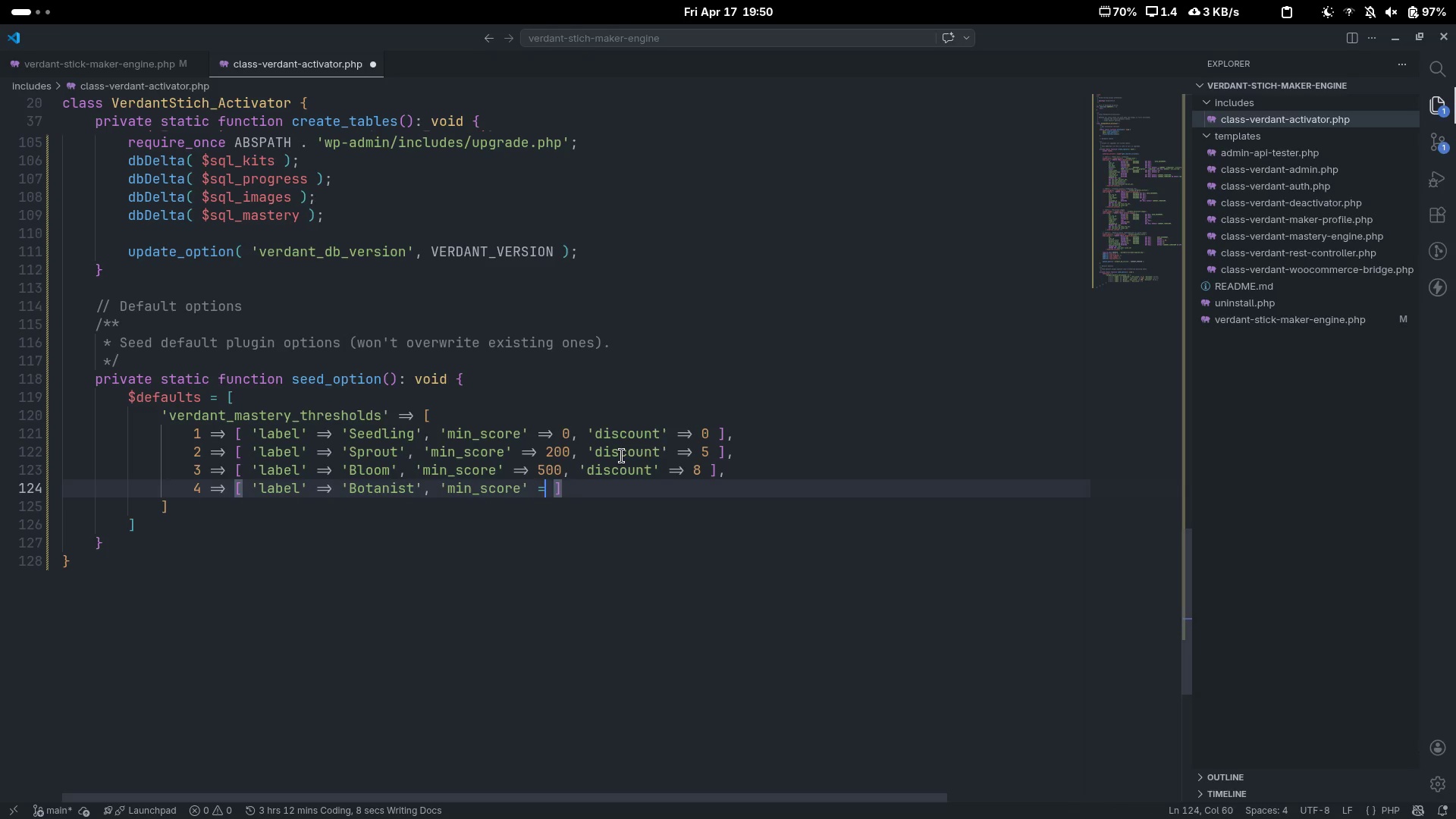 
key(Shift+ShiftLeft)
 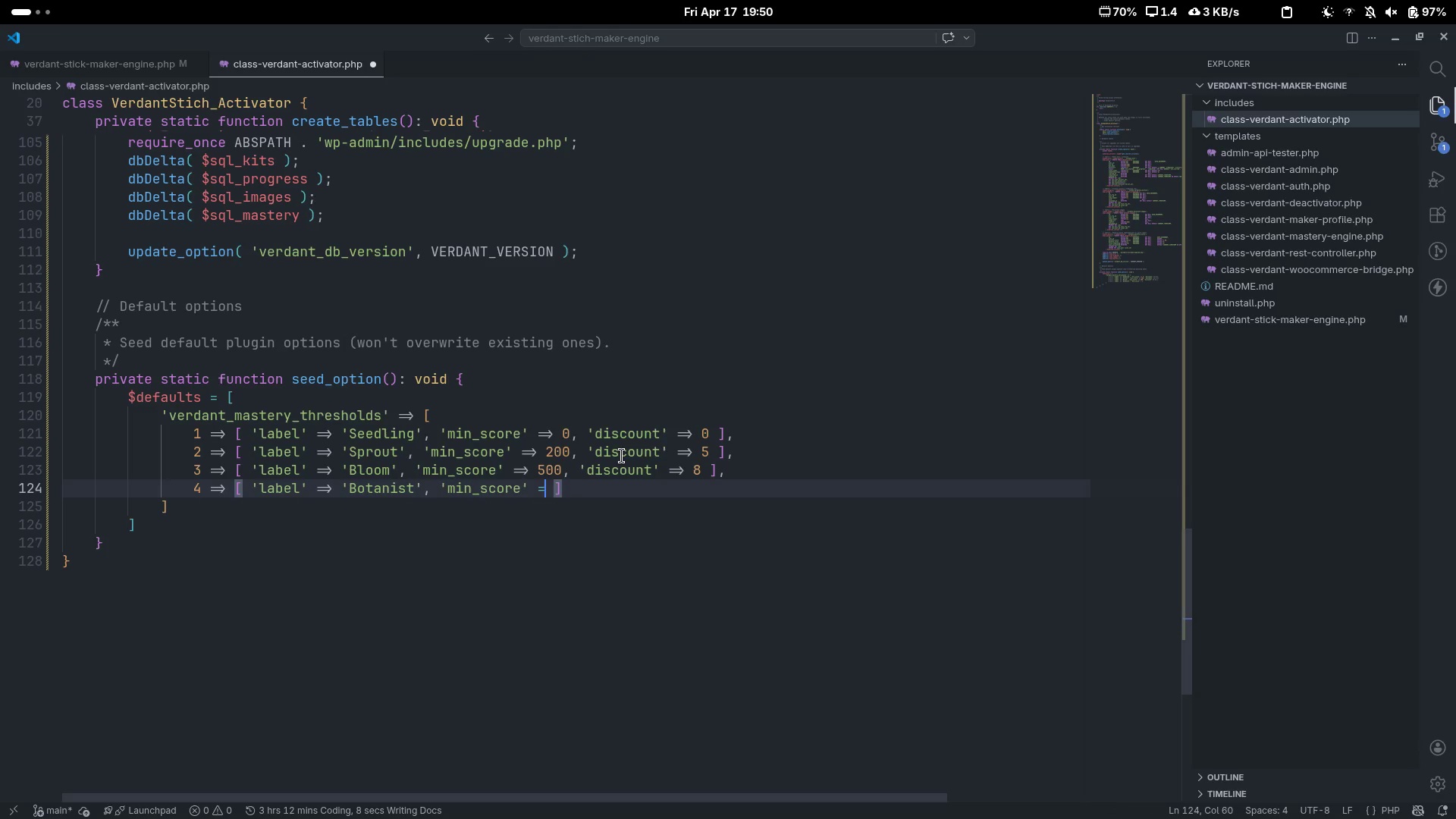 
key(Shift+Period)
 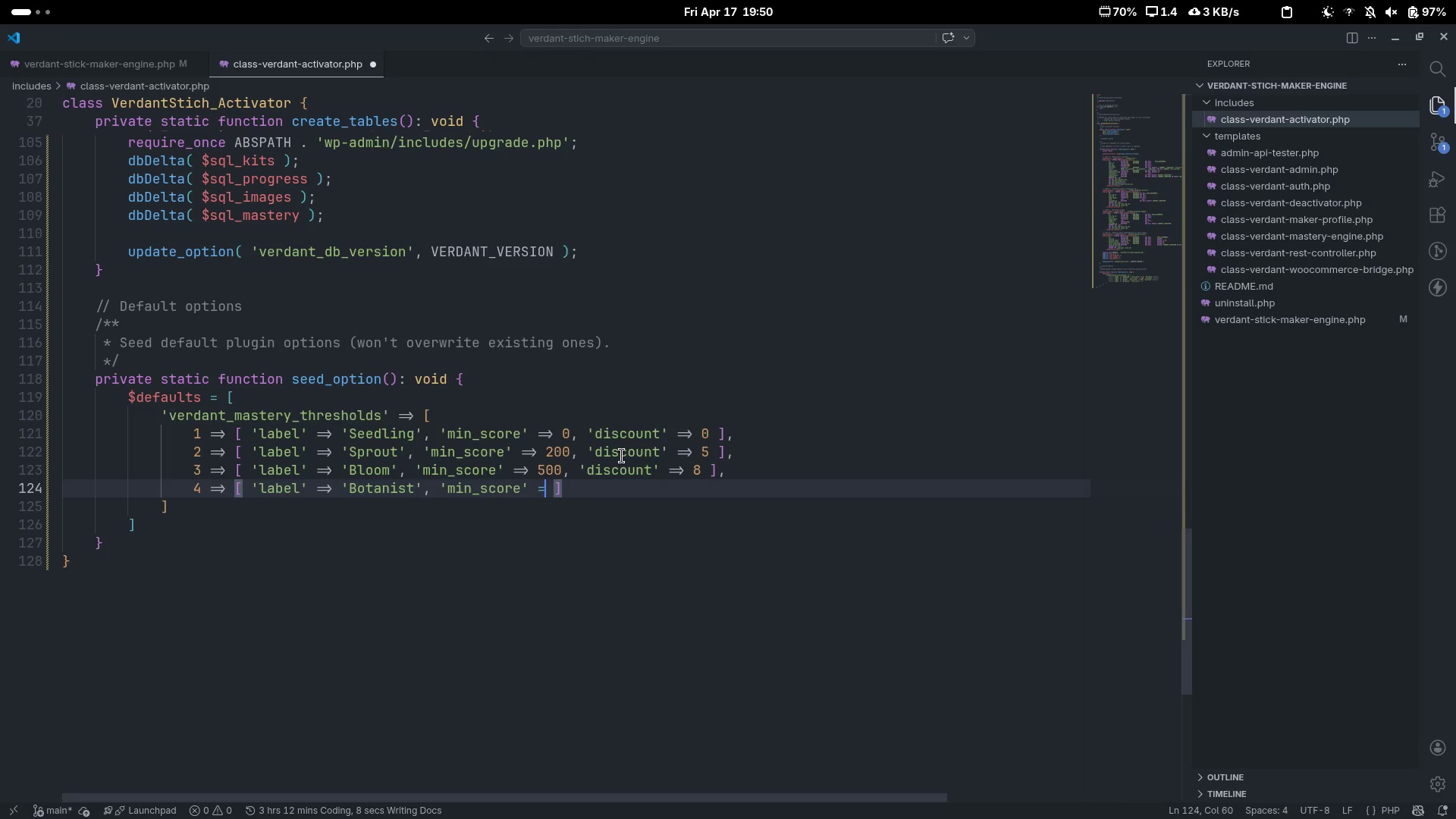 
key(Shift+Space)
 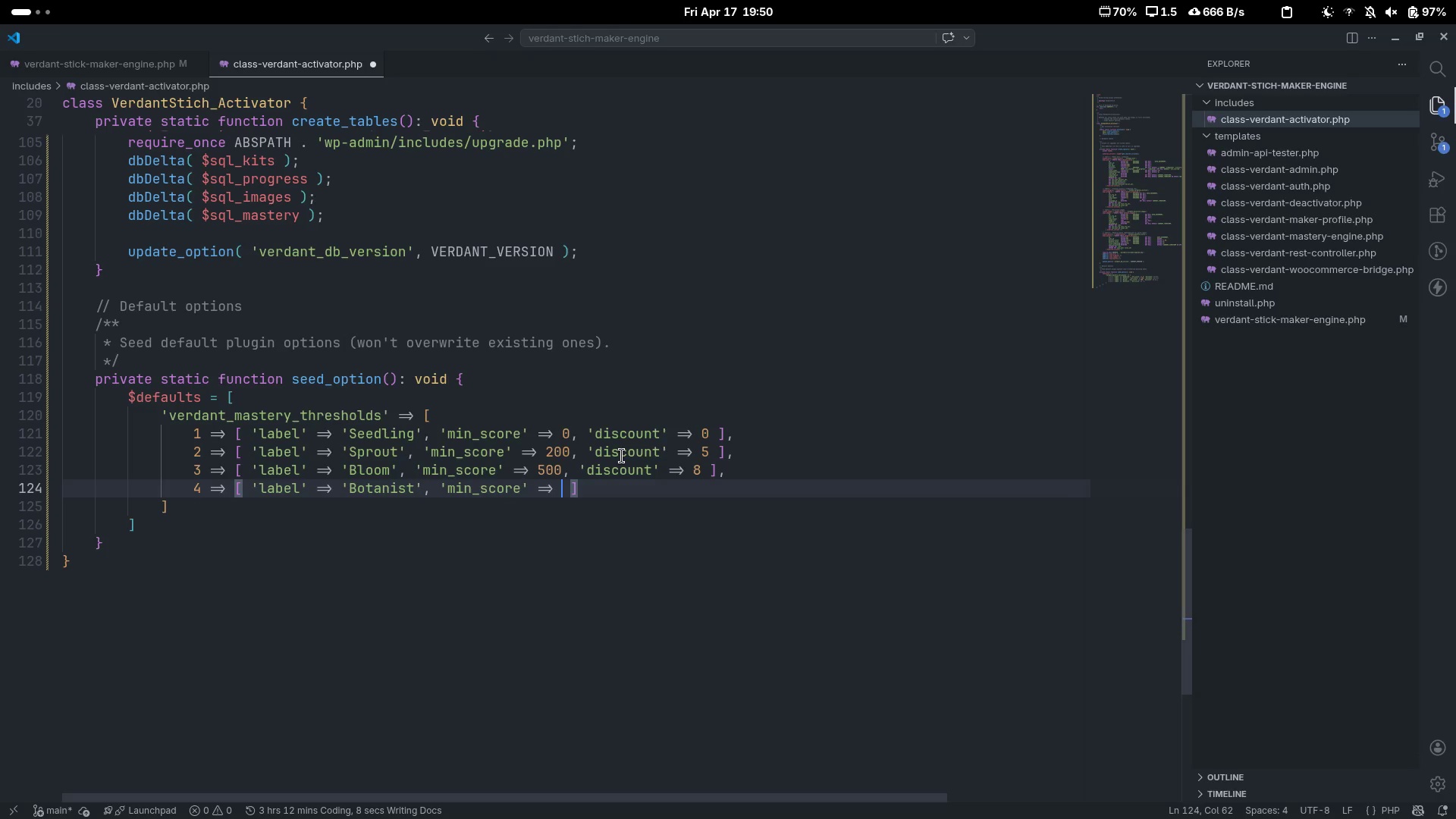 
type(900, 'disconut)
 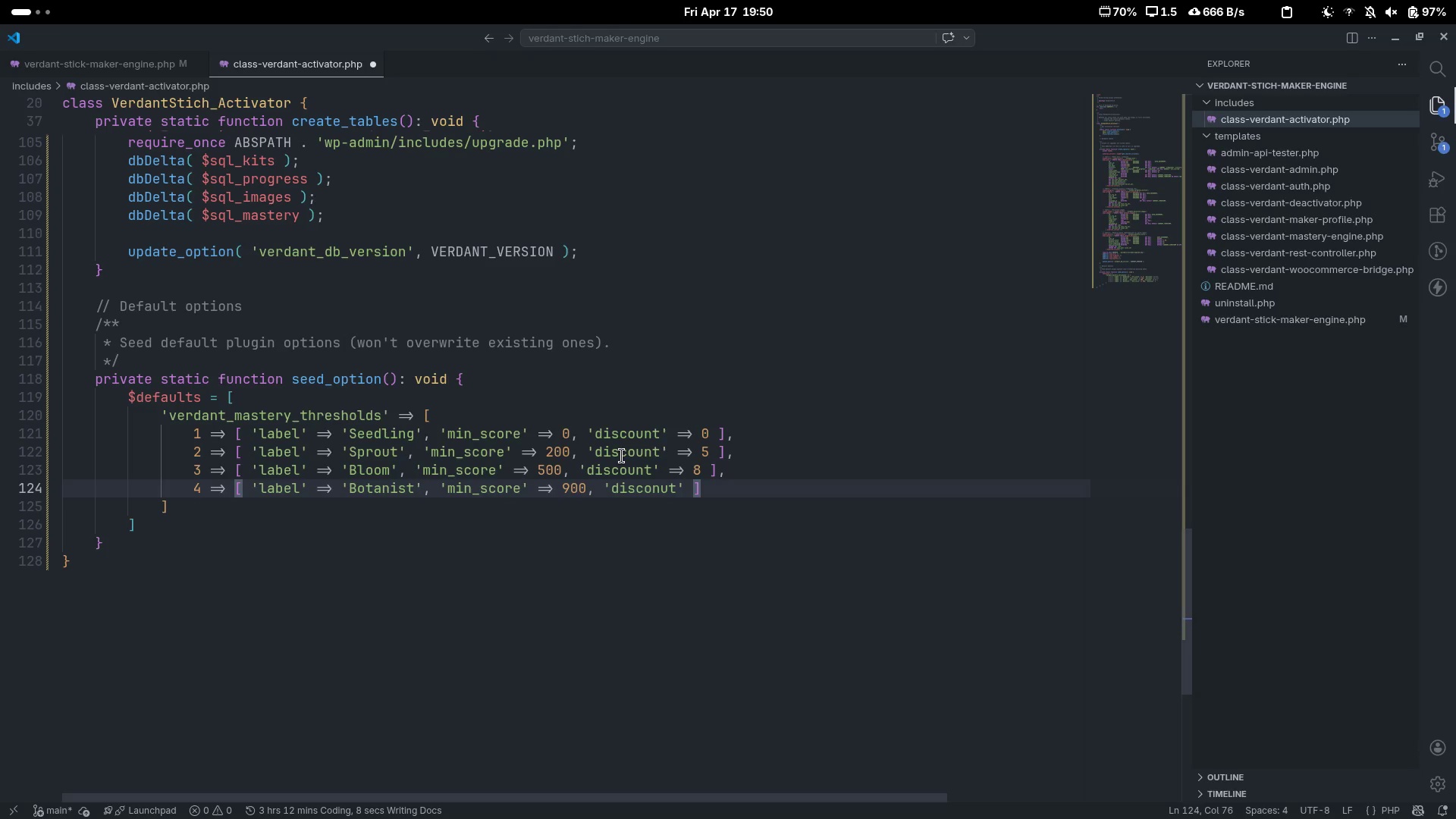 
key(Control+ControlLeft)
 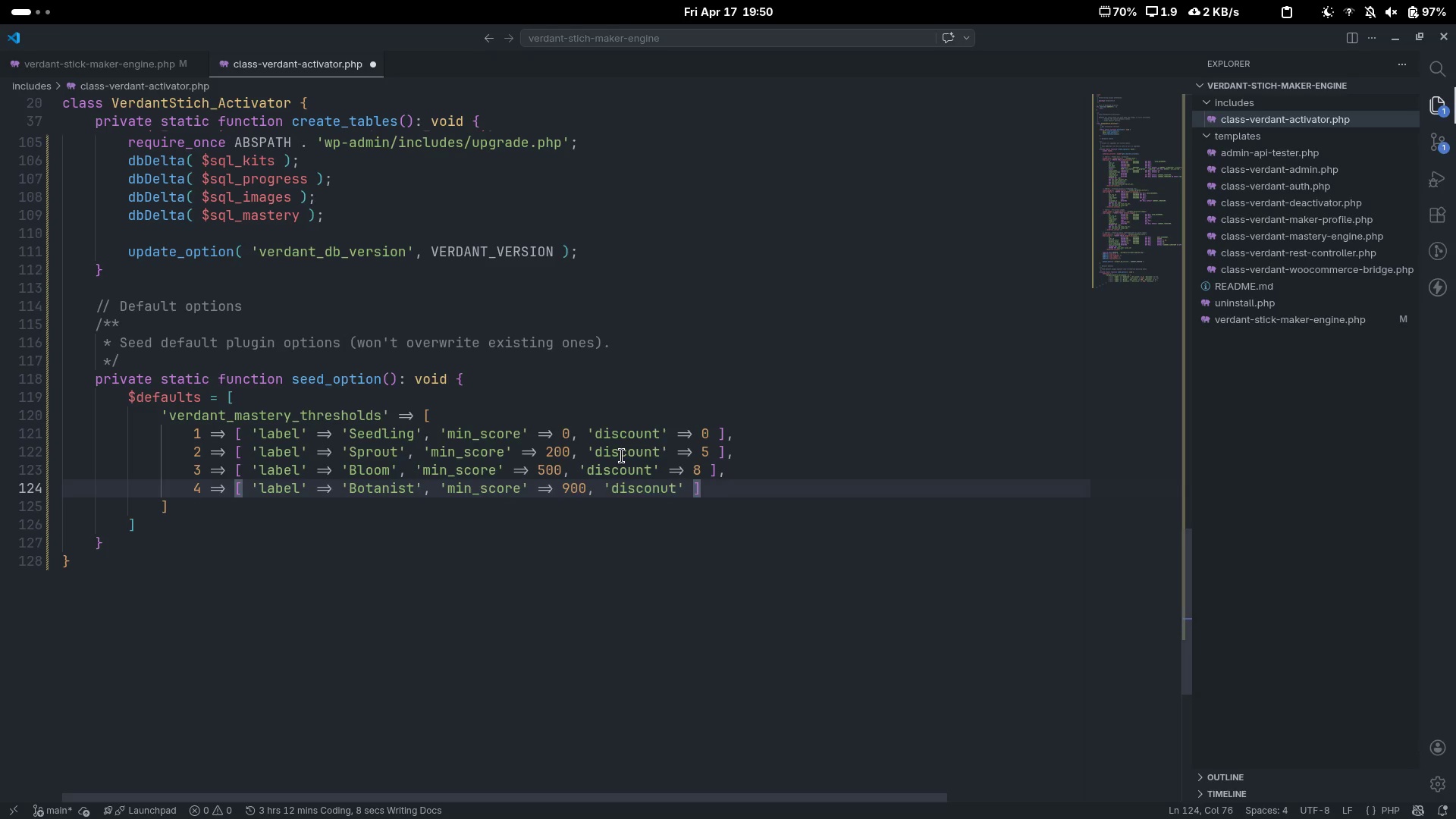 
key(Control+Backspace)
 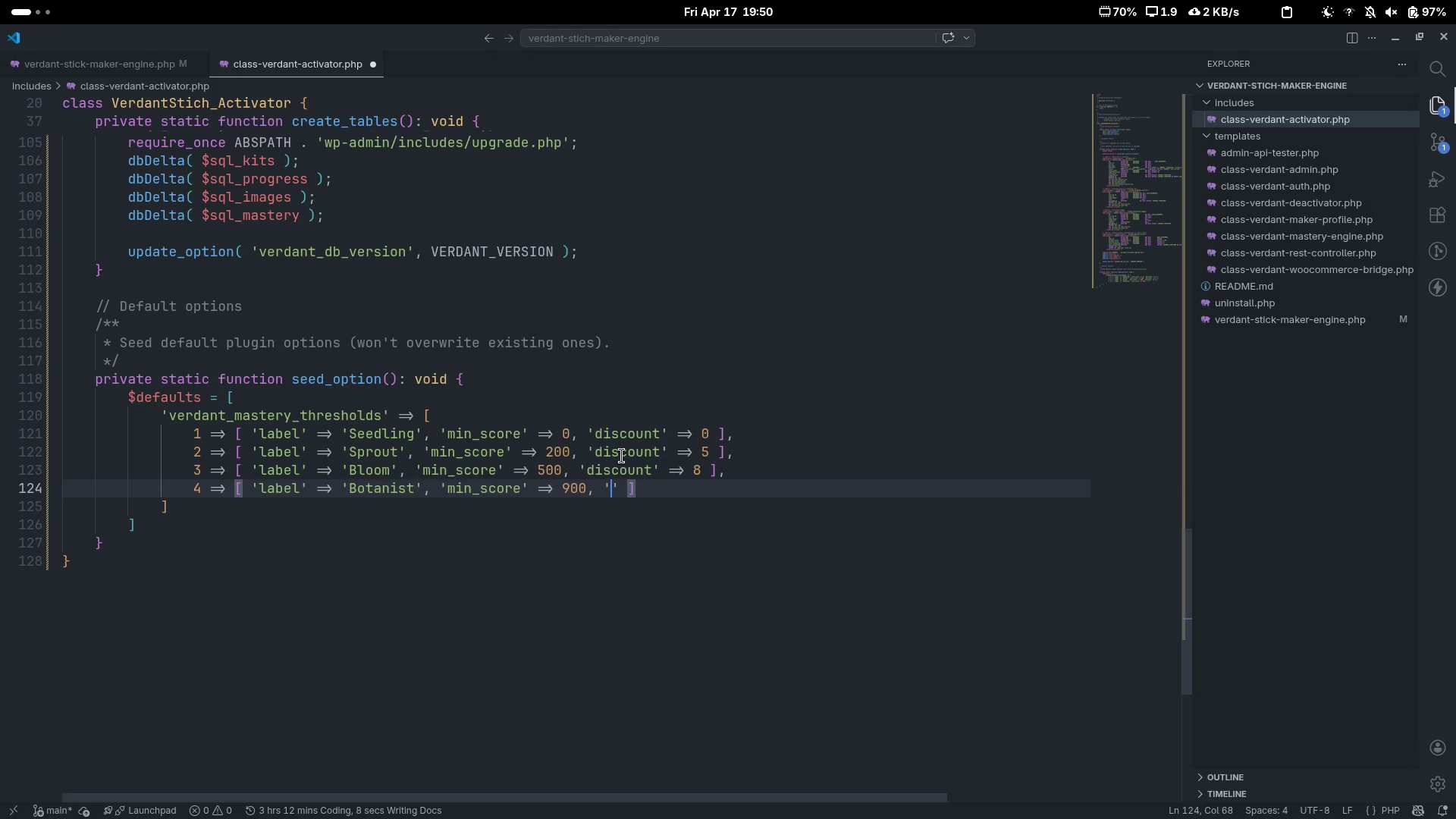 
type(discount)
 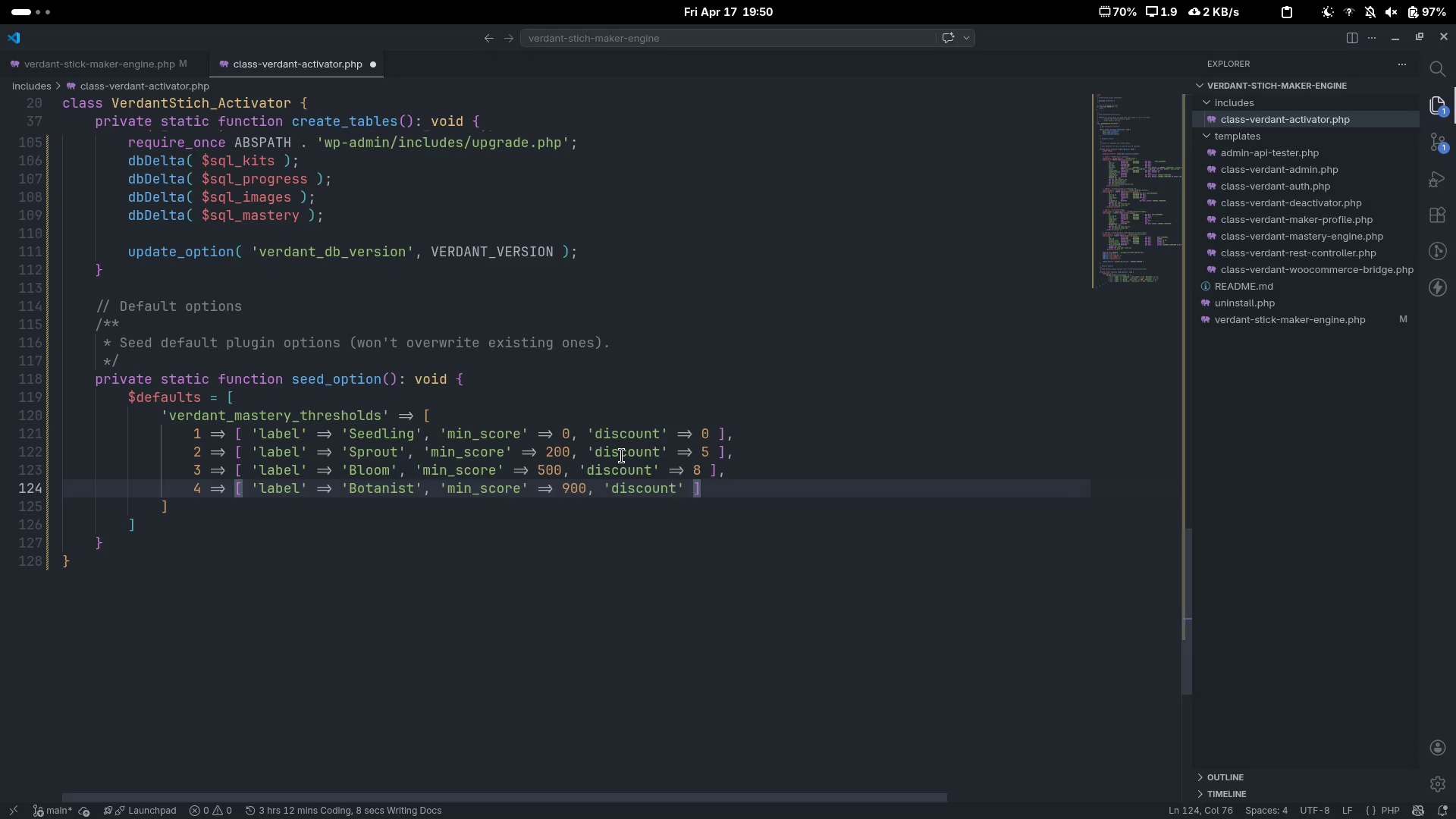 
key(ArrowRight)
 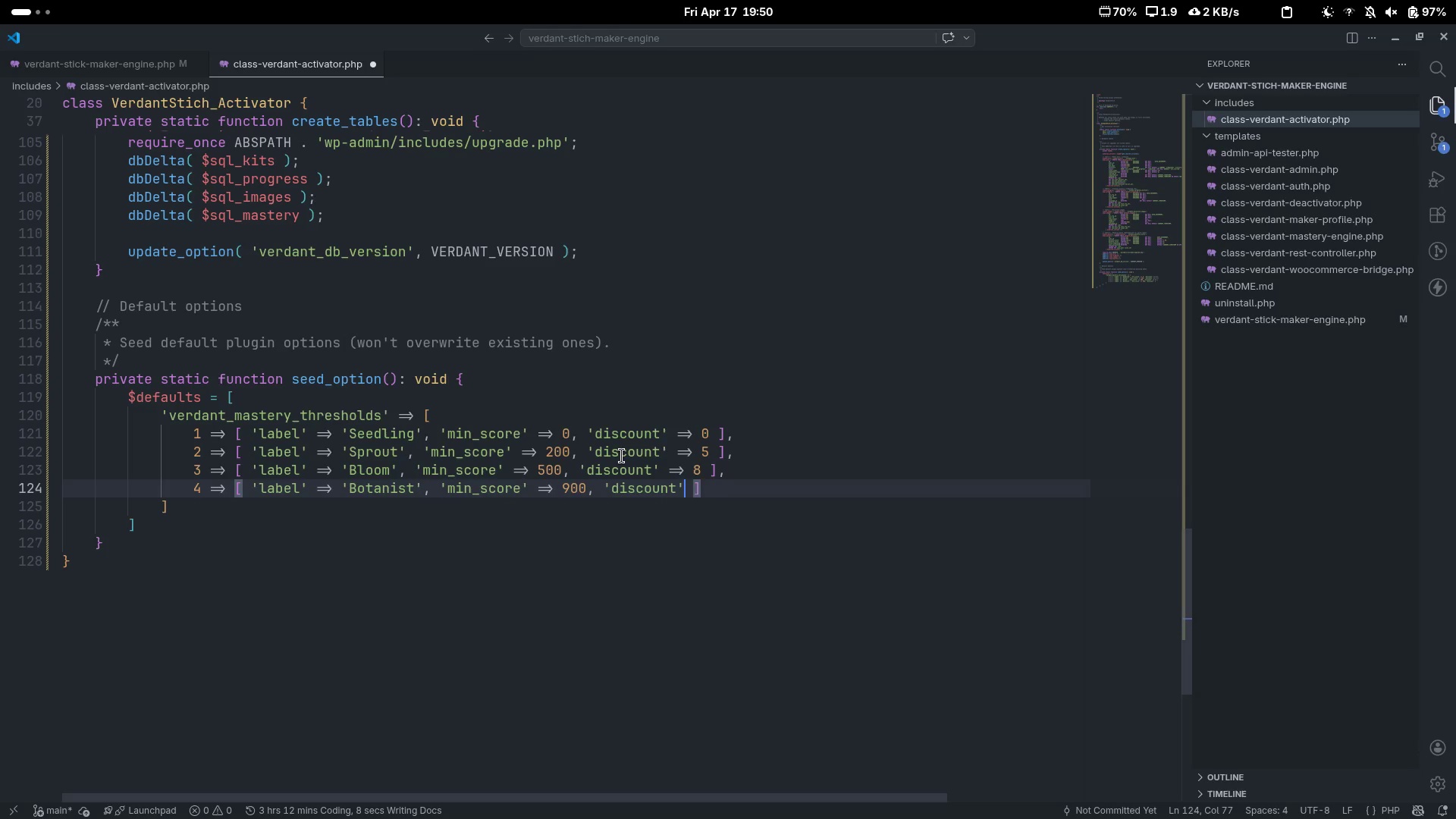 
type( = )
key(Backspace)
type(> 12)
 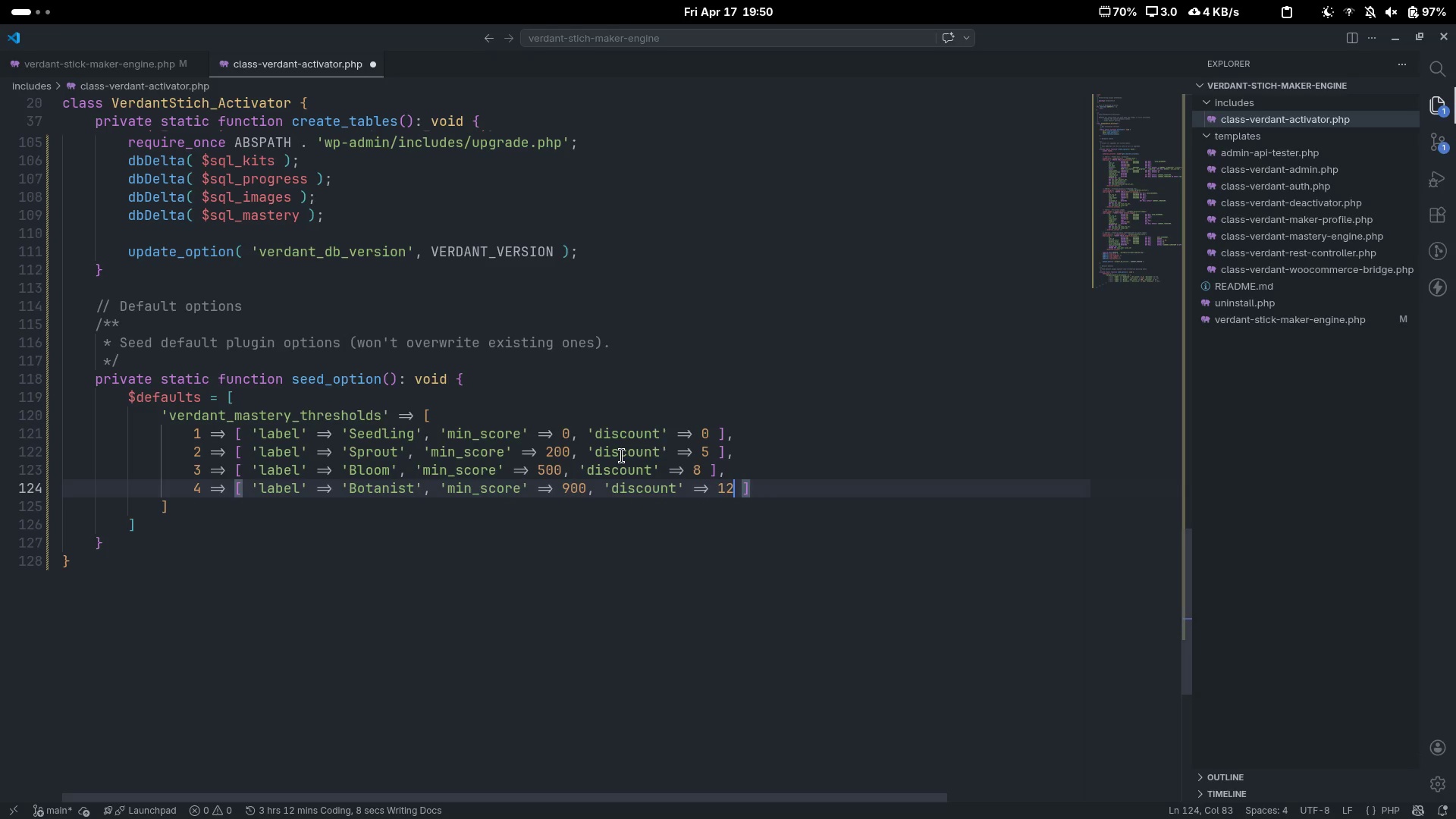 
key(Control+ControlLeft)
 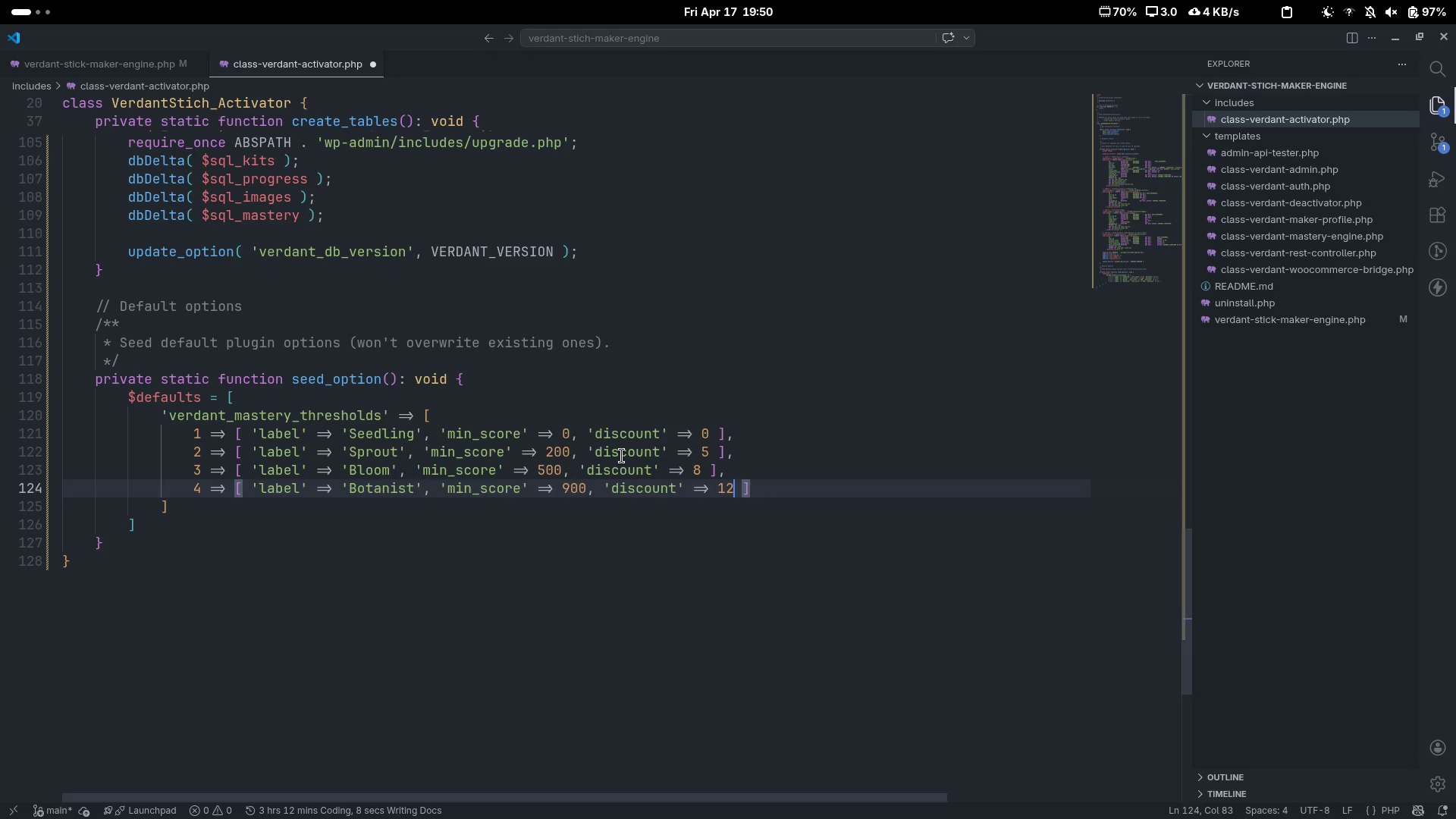 
key(Control+ArrowRight)
 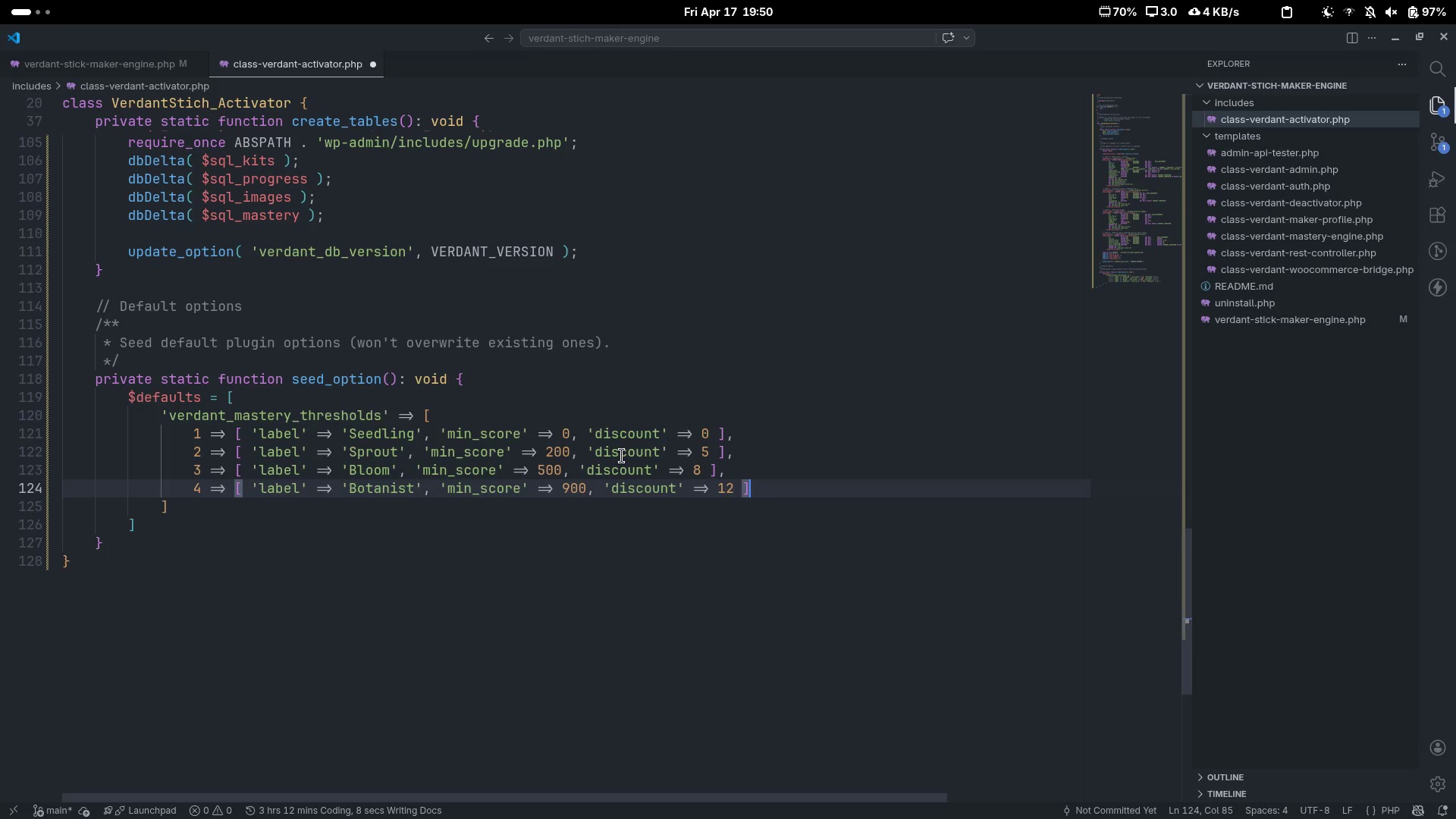 
key(Comma)
 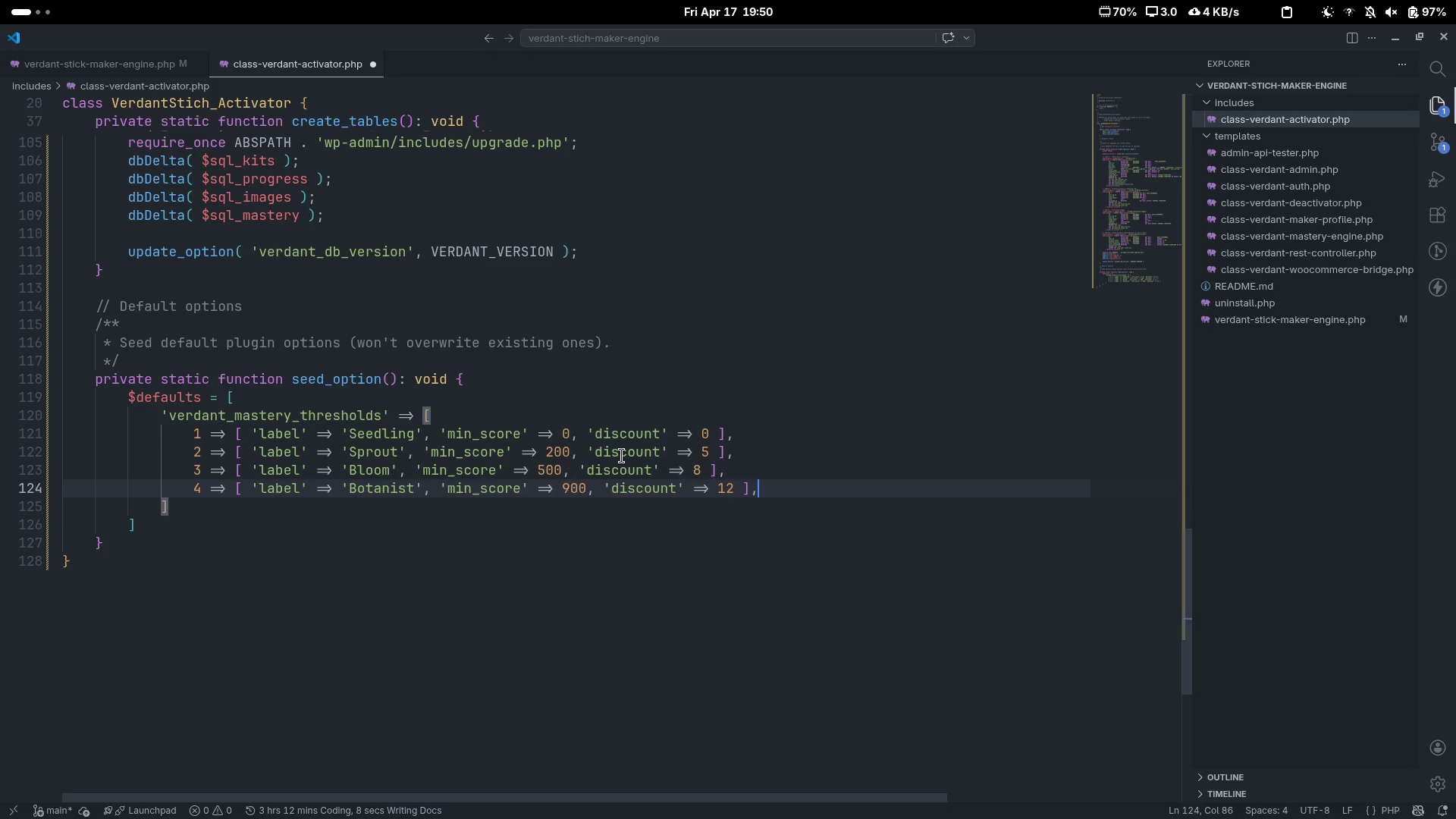 
key(Enter)
 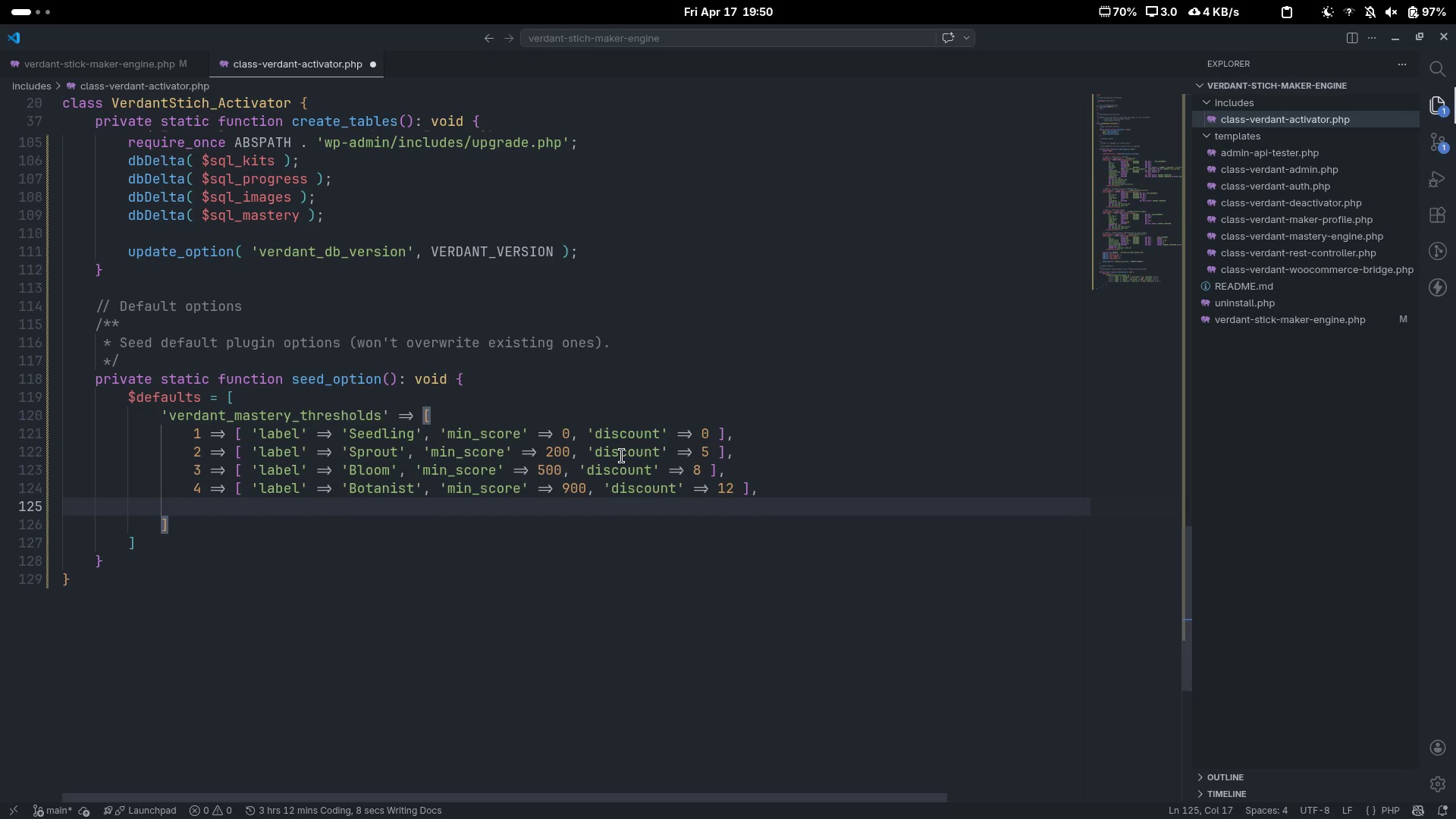 
key(Period)
 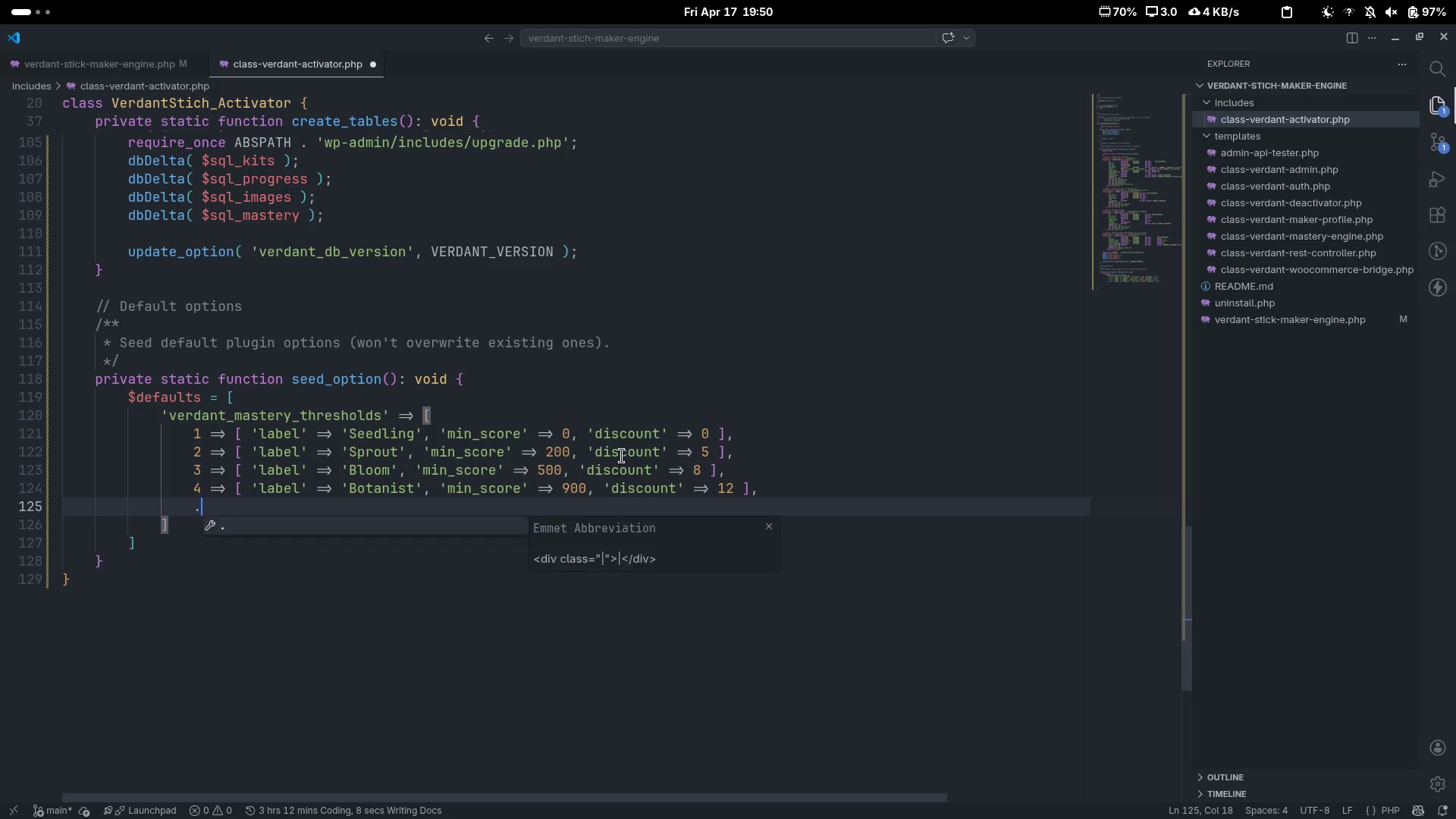 
key(Space)
 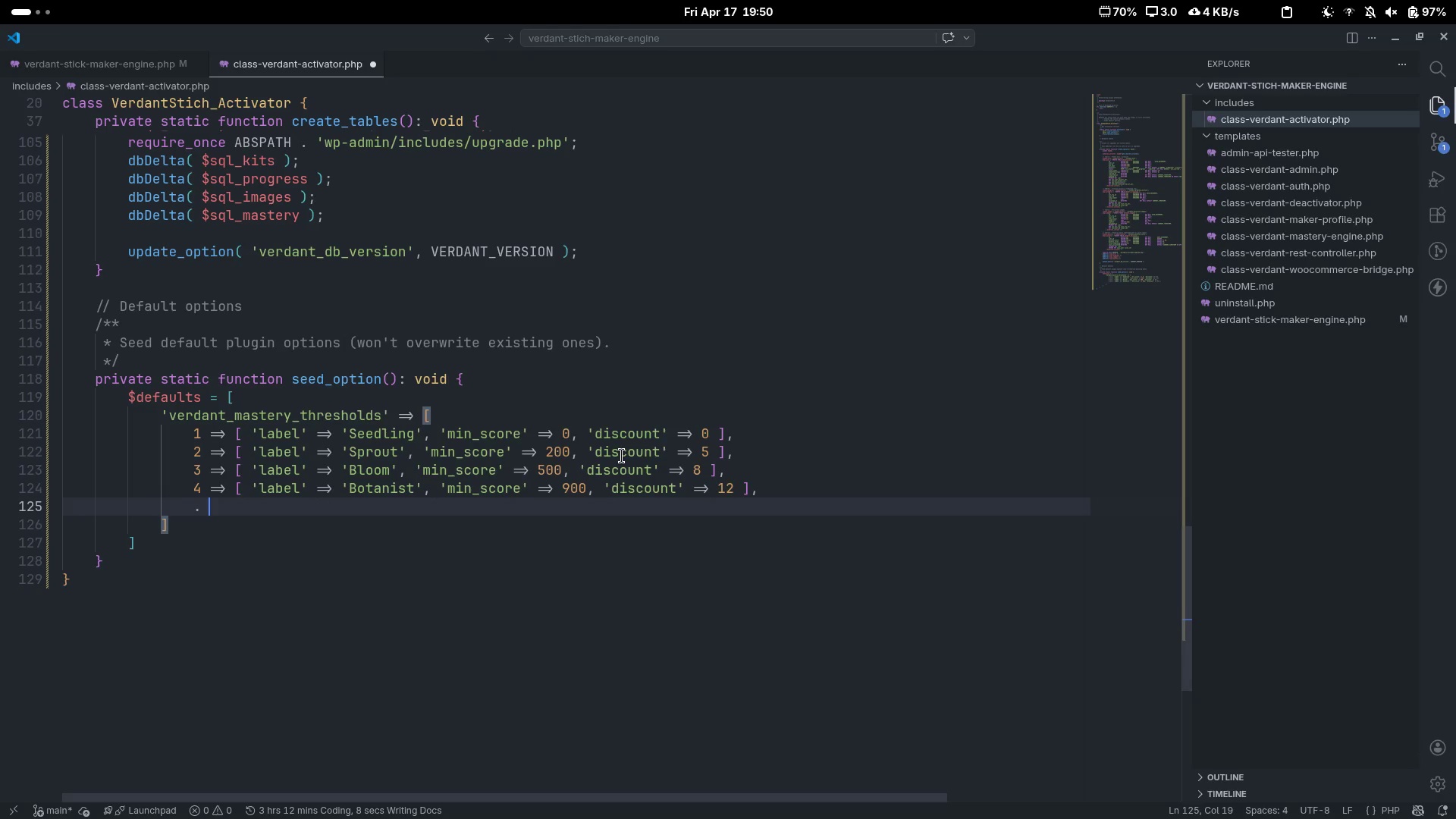 
key(Backspace)
 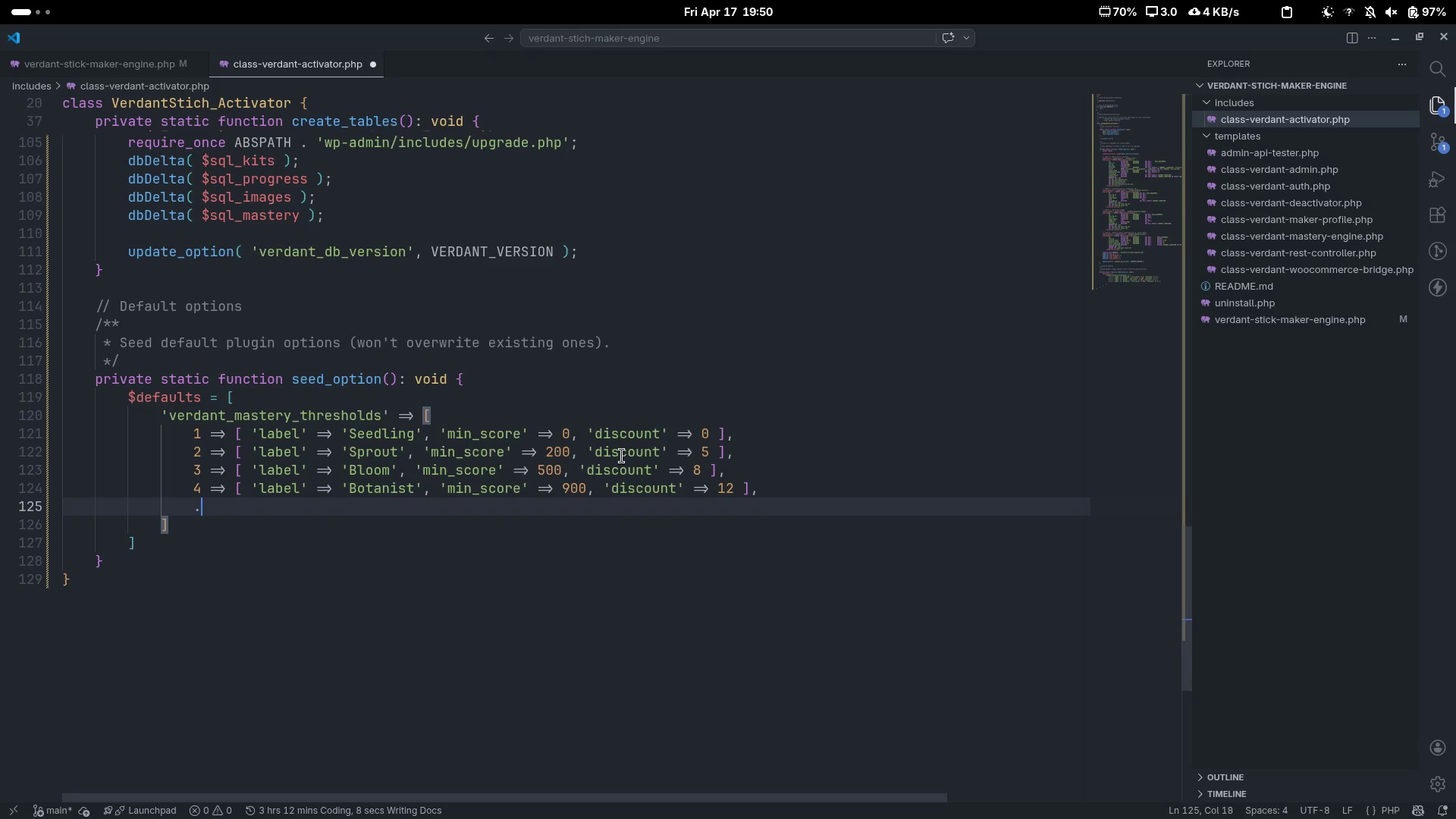 
key(Backspace)
 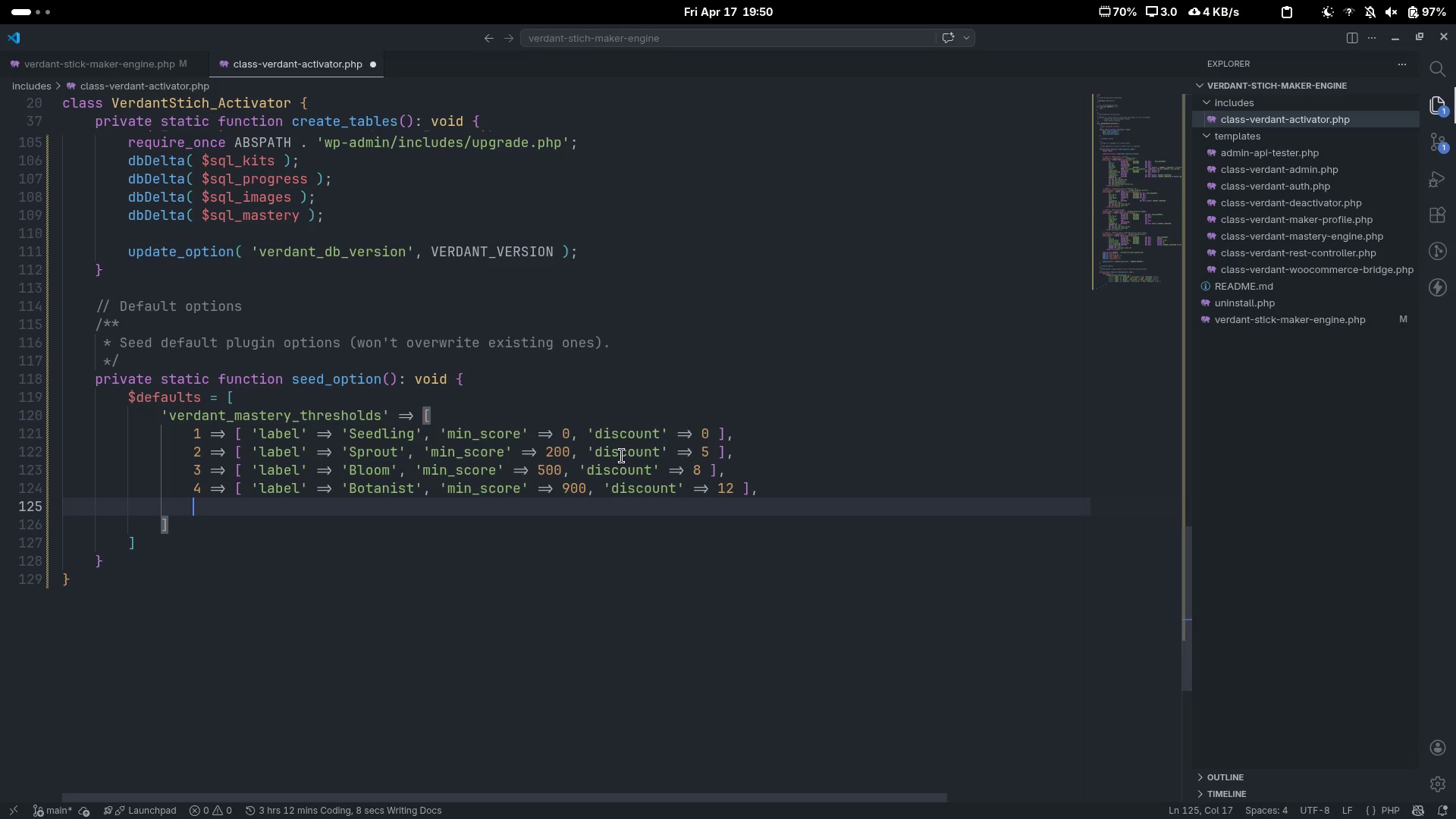 
key(5)
 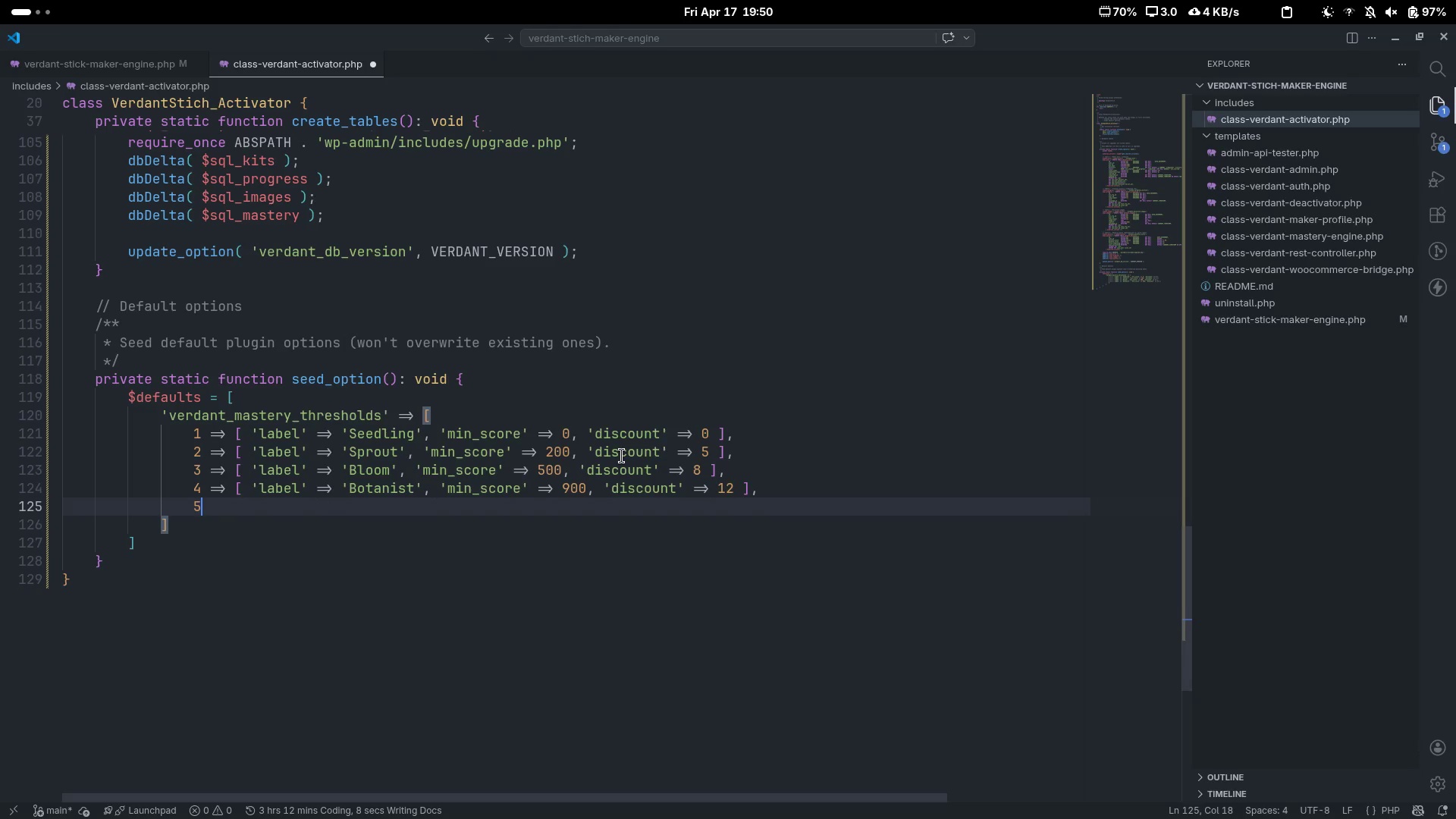 
key(Space)
 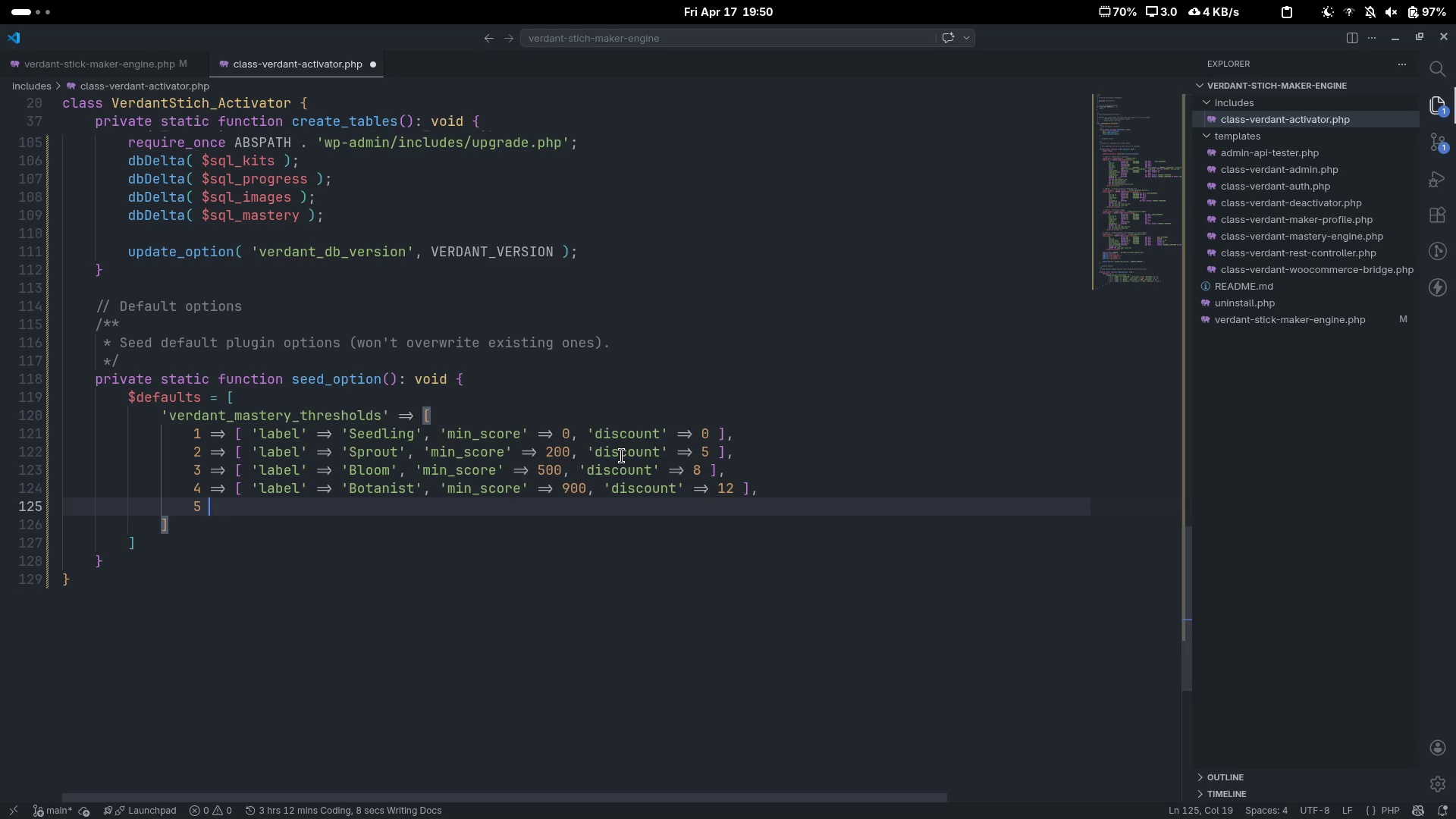 
key(Equal)
 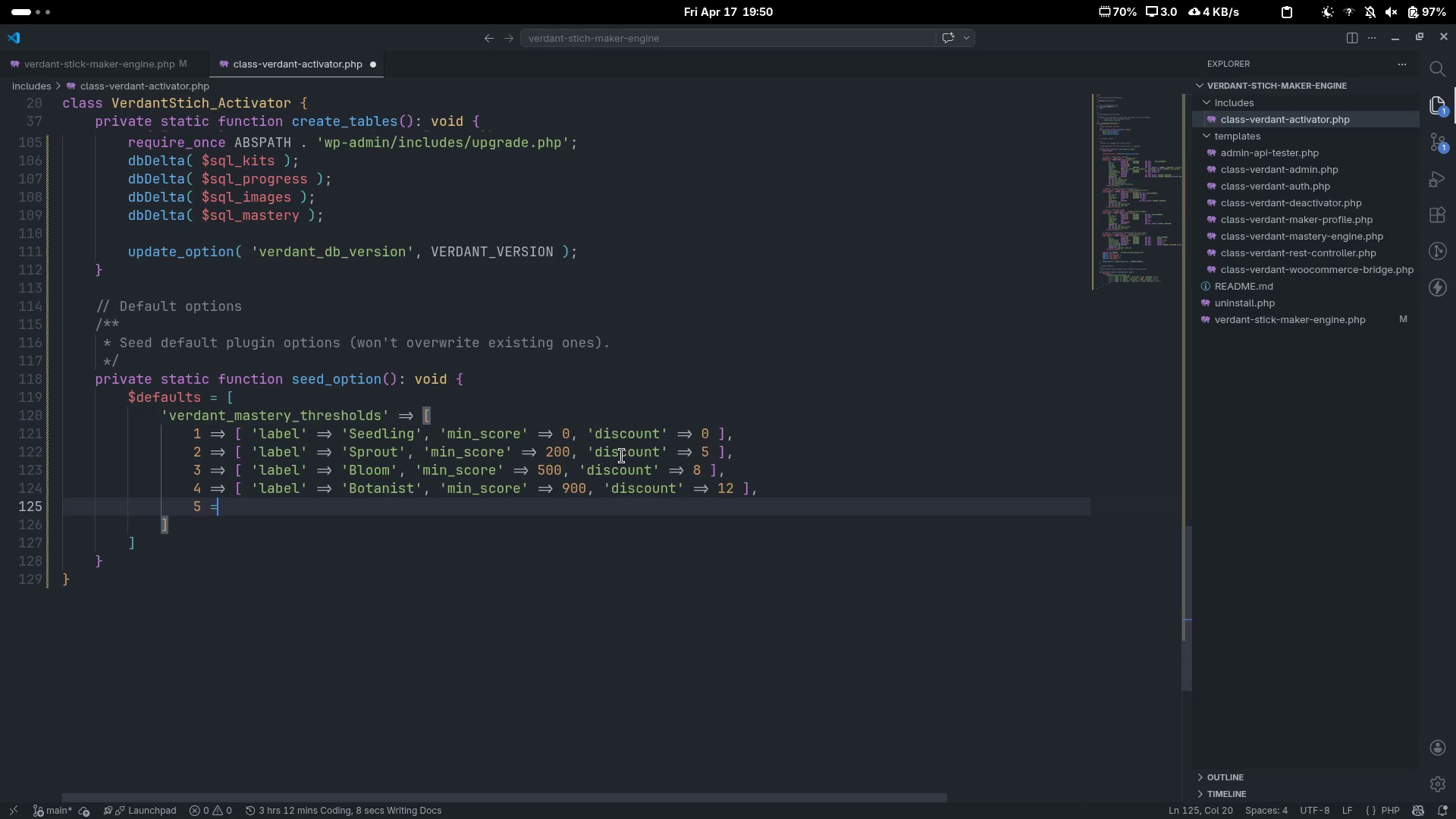 
key(Shift+ShiftLeft)
 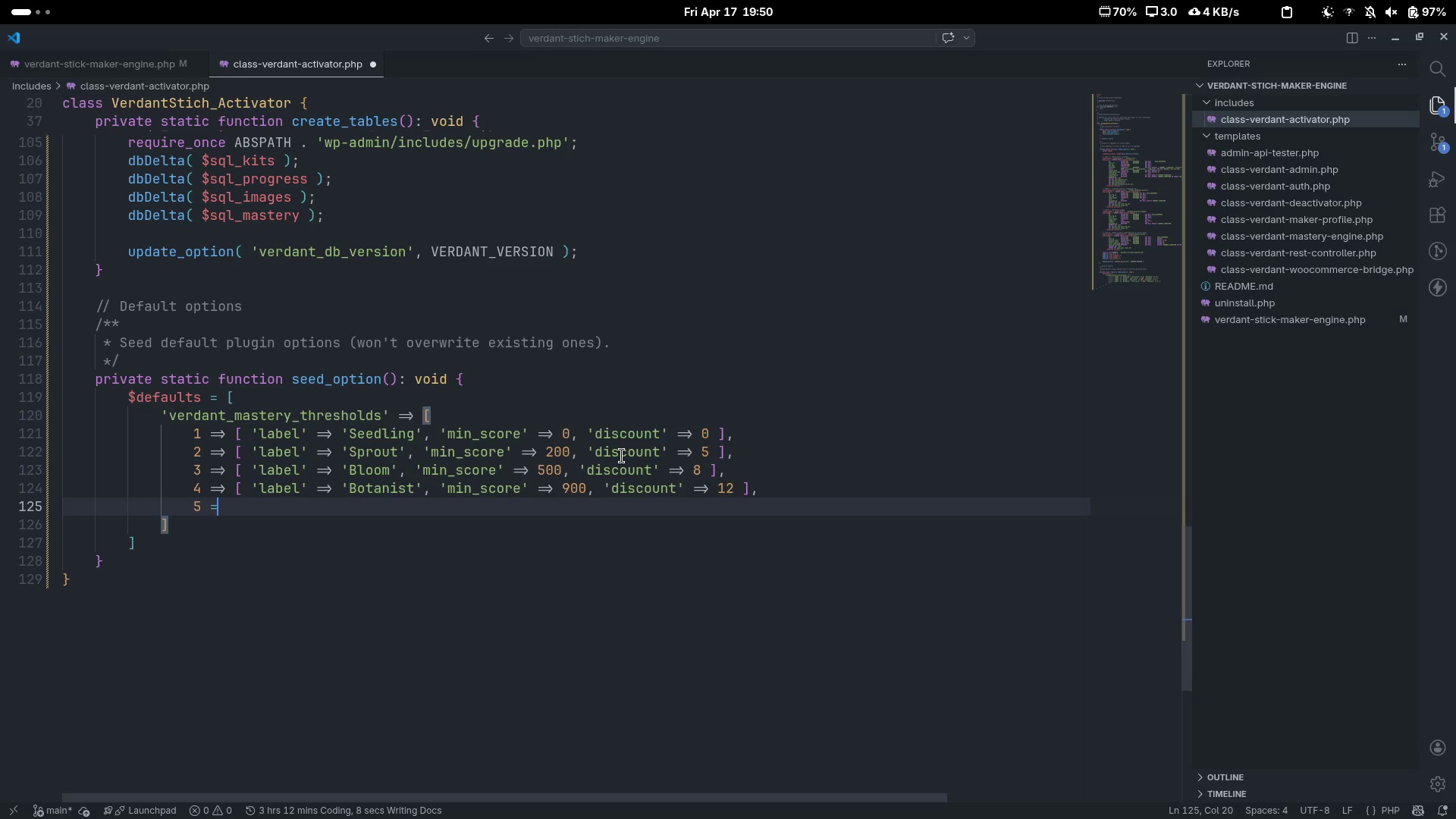 
key(Shift+Period)
 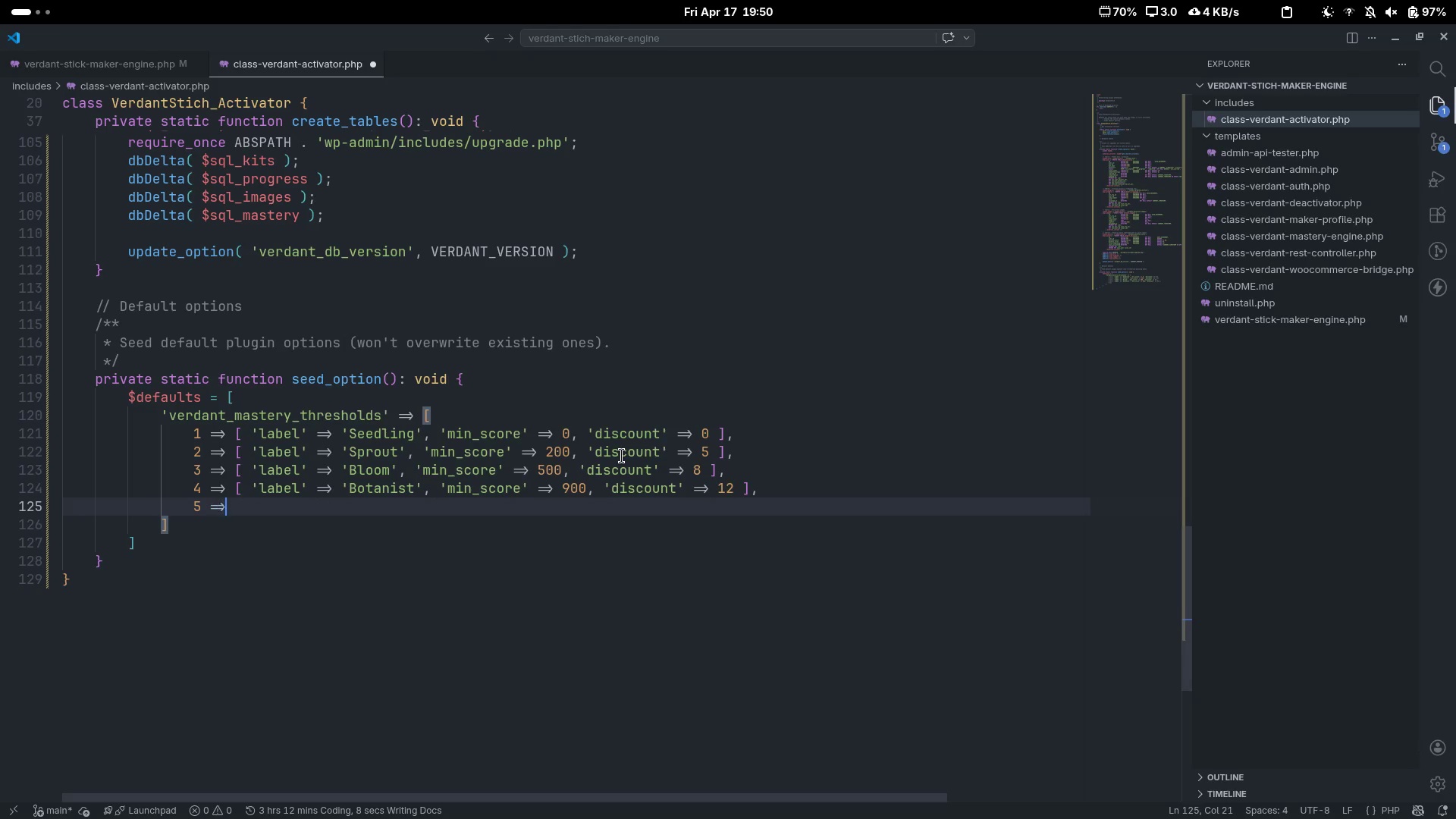 
key(Shift+Space)
 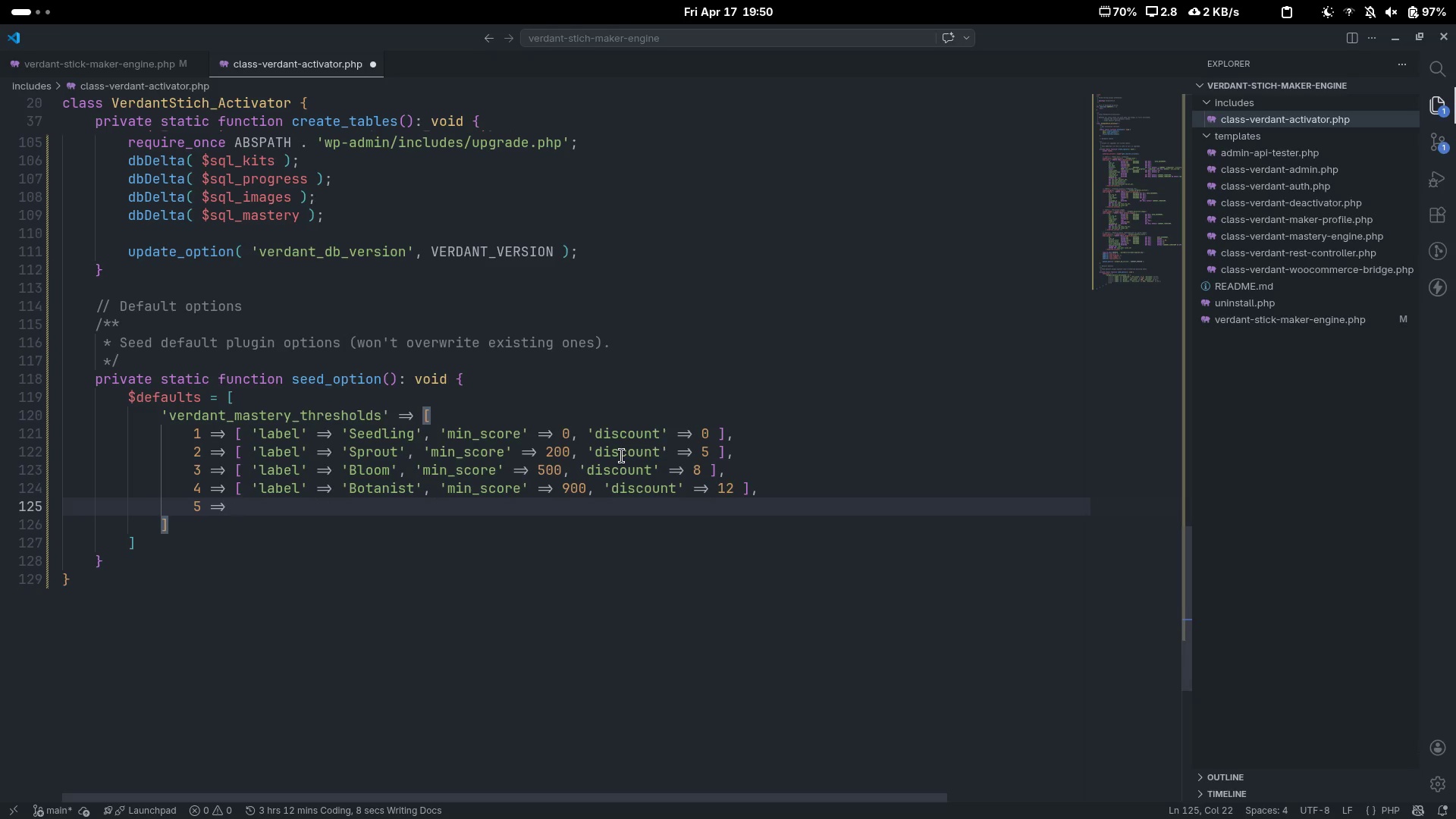 
key(BracketLeft)
 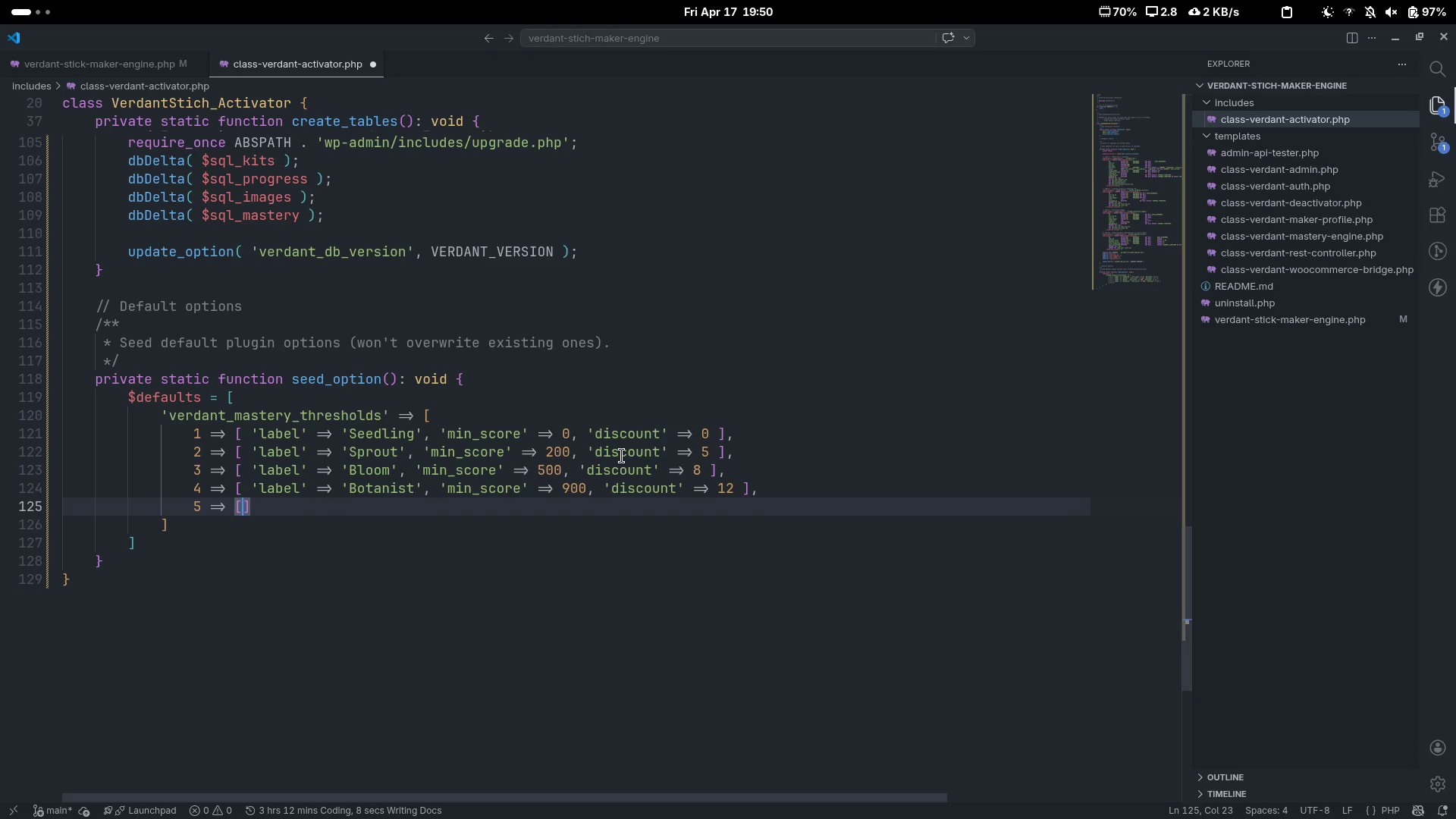 
key(Space)
 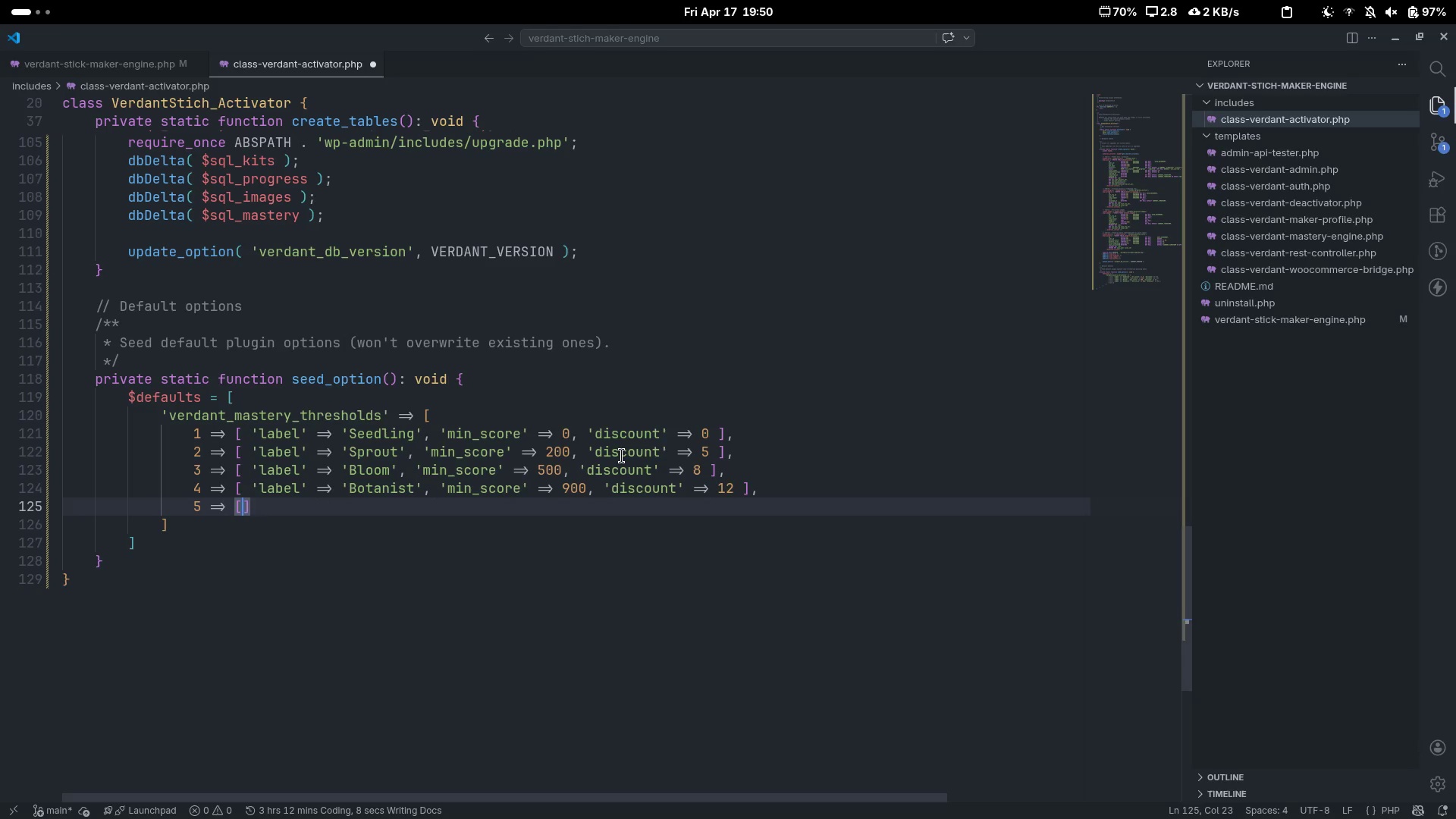 
key(ArrowLeft)
 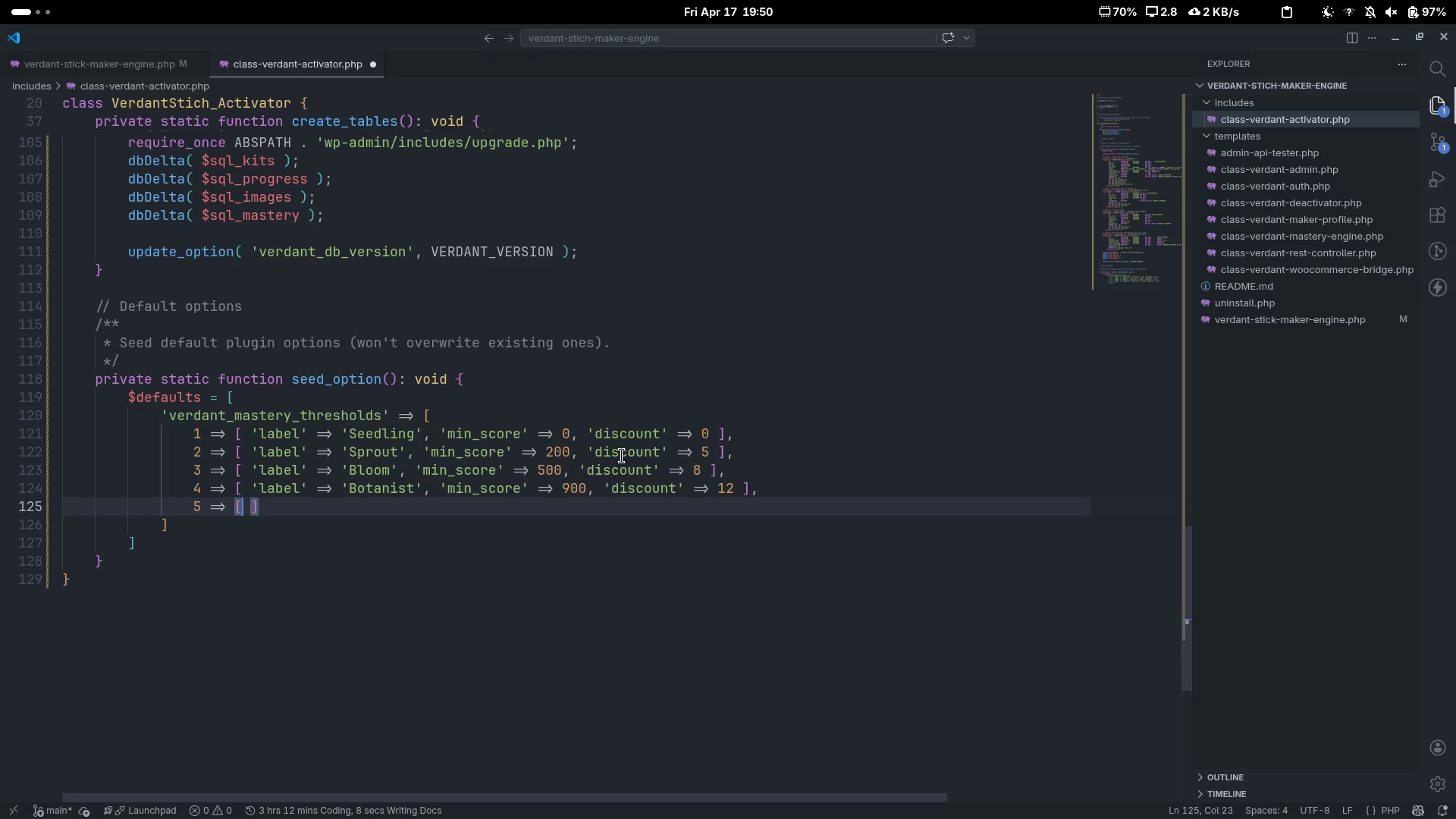 
type( 'label)
 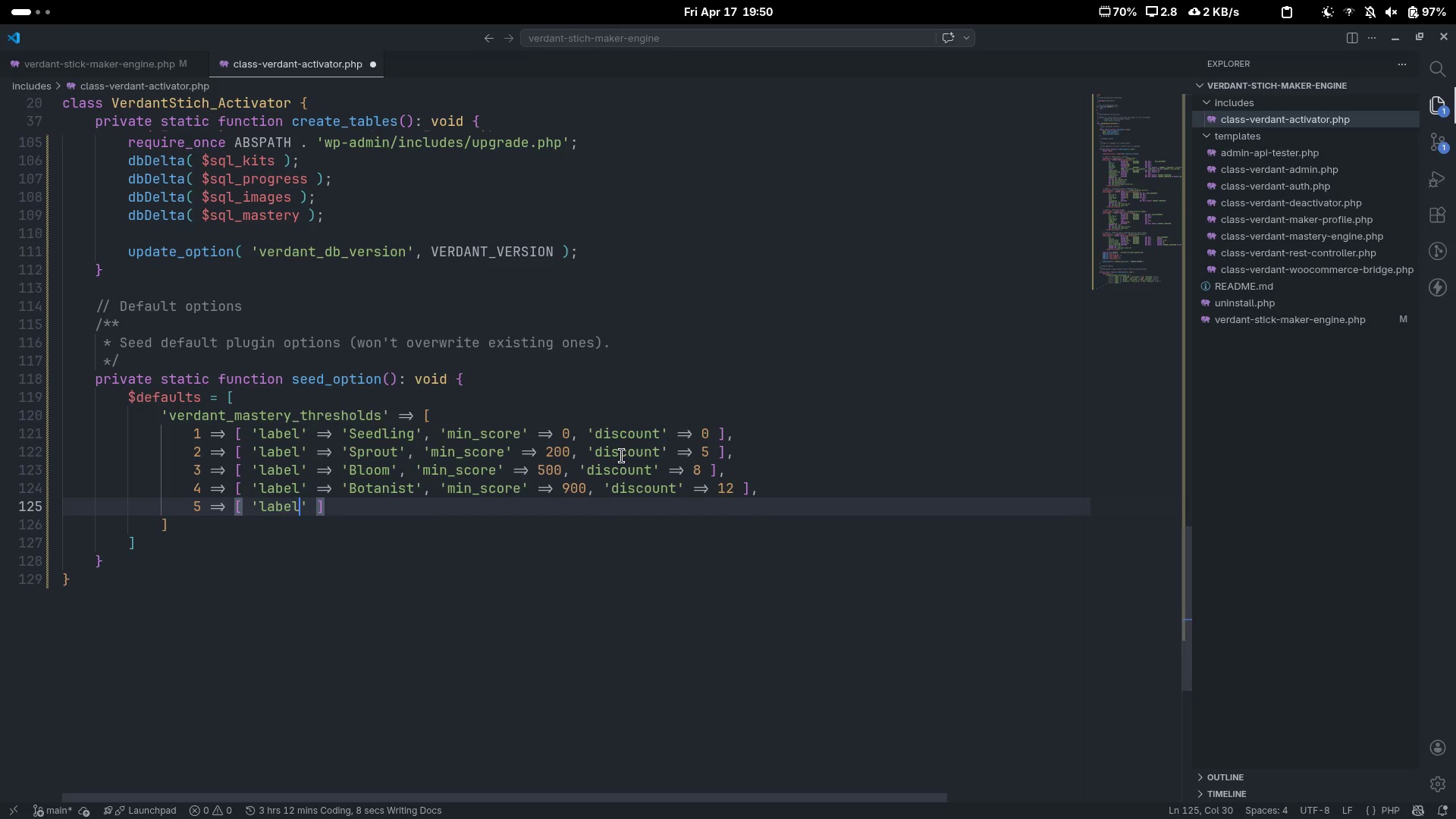 
key(ArrowRight)
 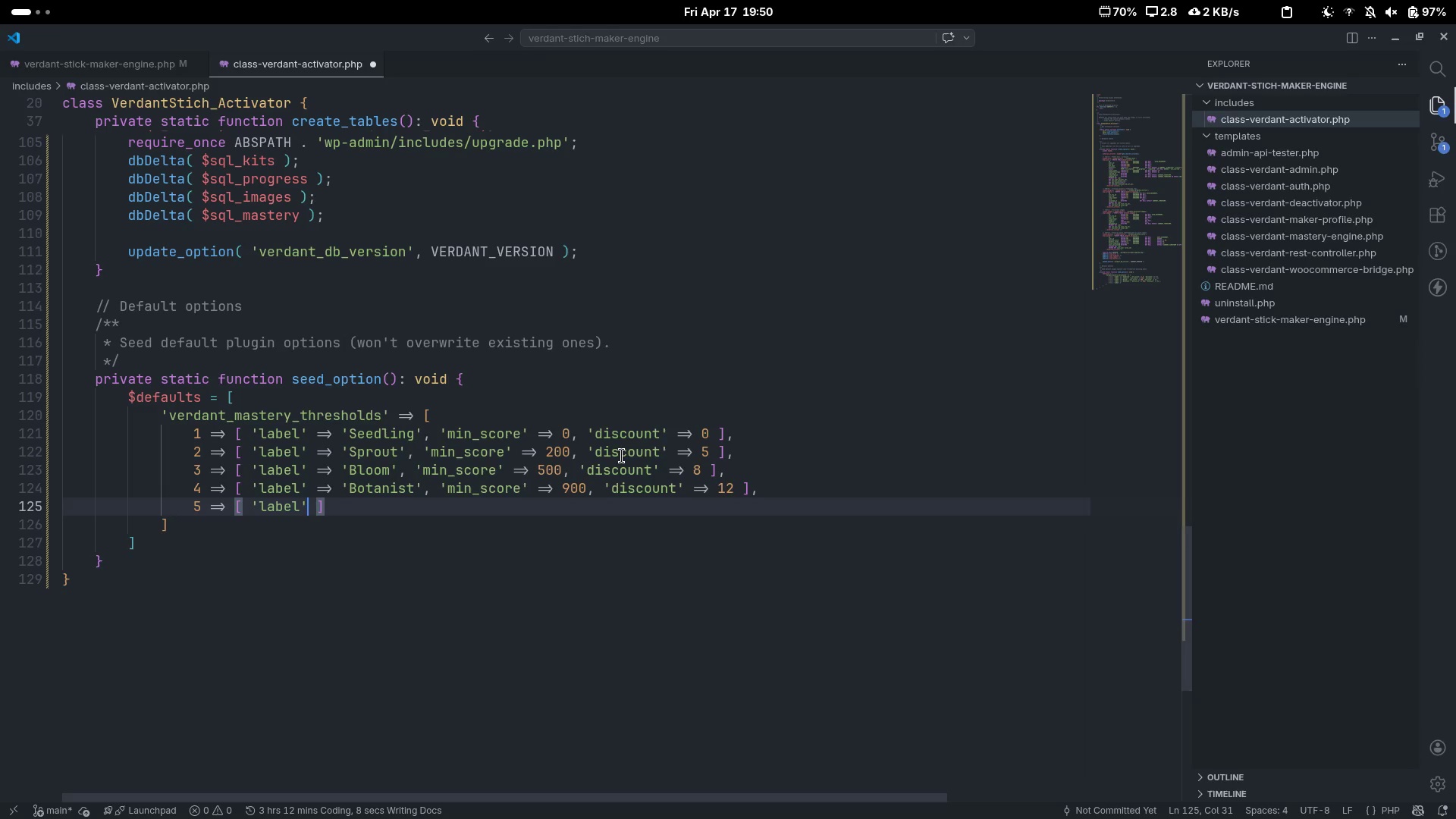 
type( => 'Artisan)
 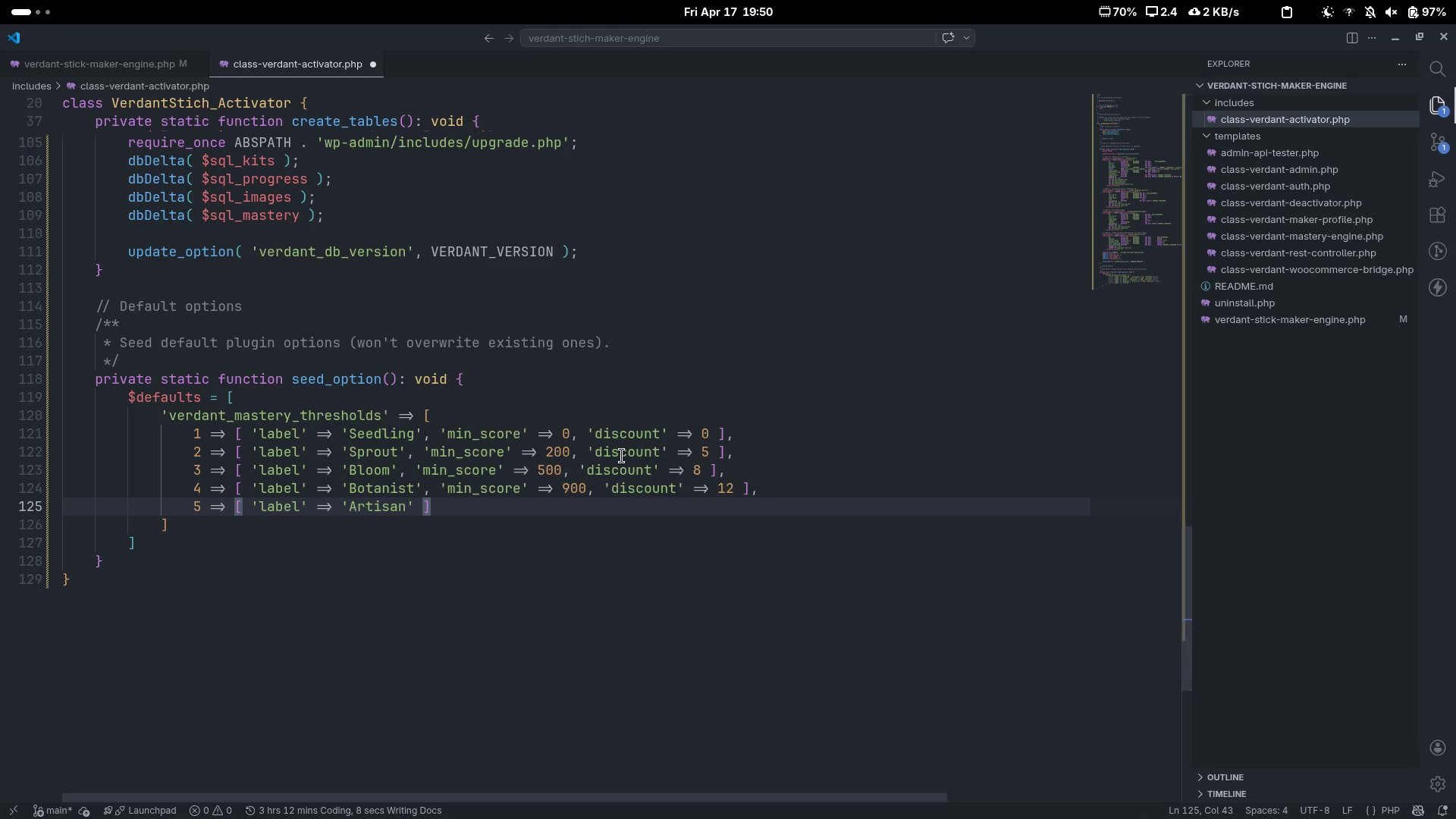 
 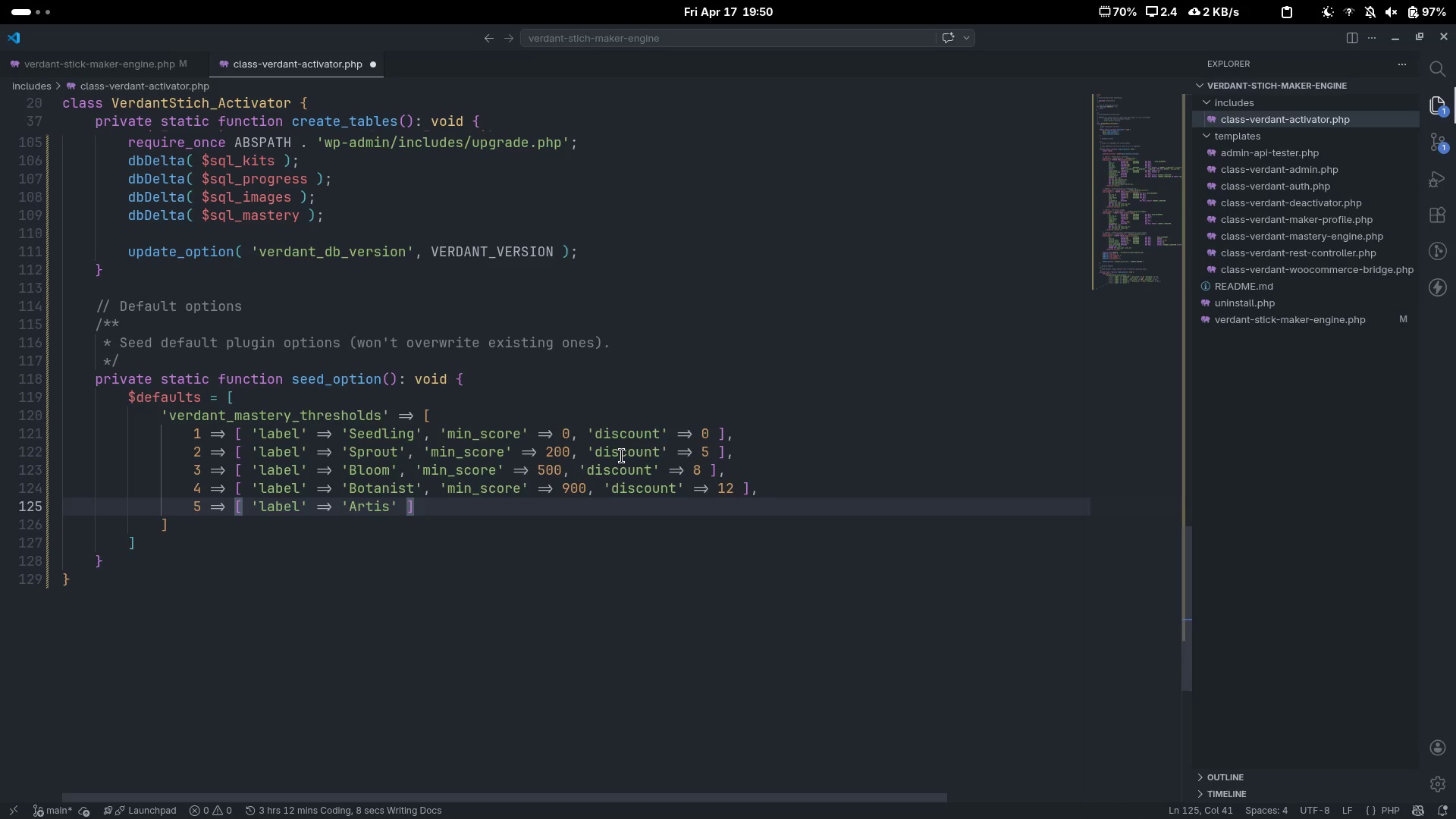 
key(ArrowRight)
 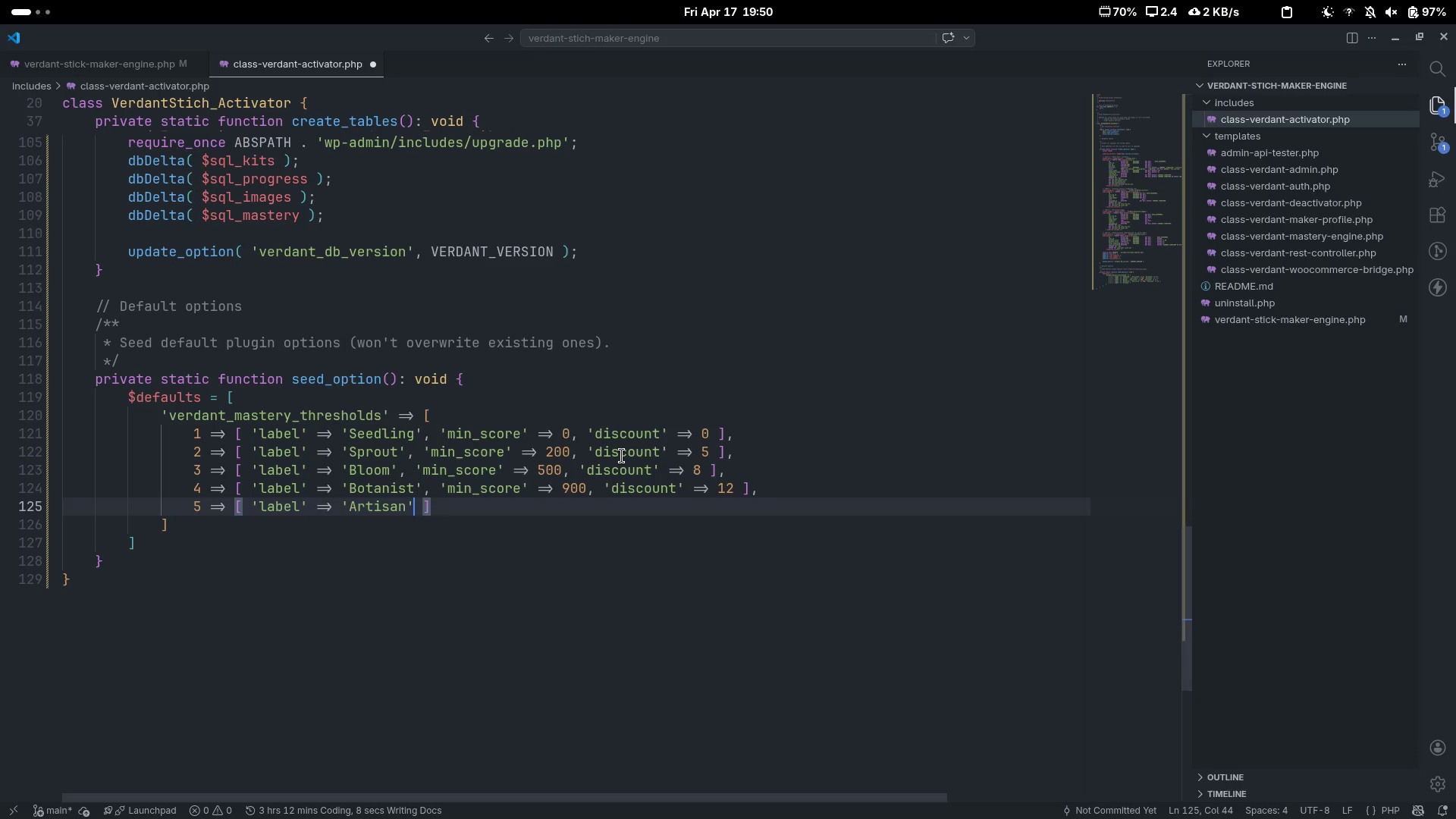 
type(, 'min_score)
 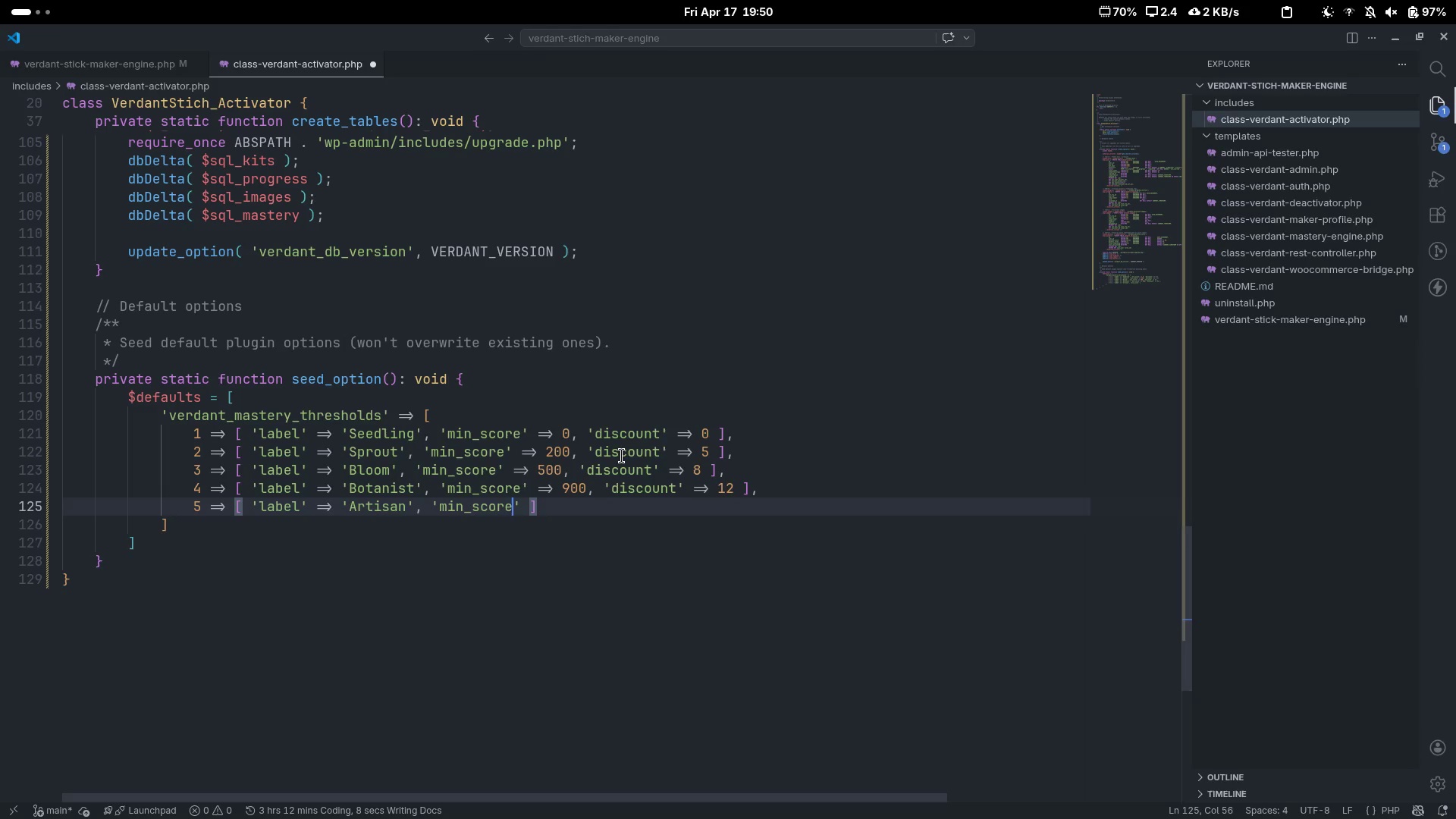 
key(ArrowRight)
 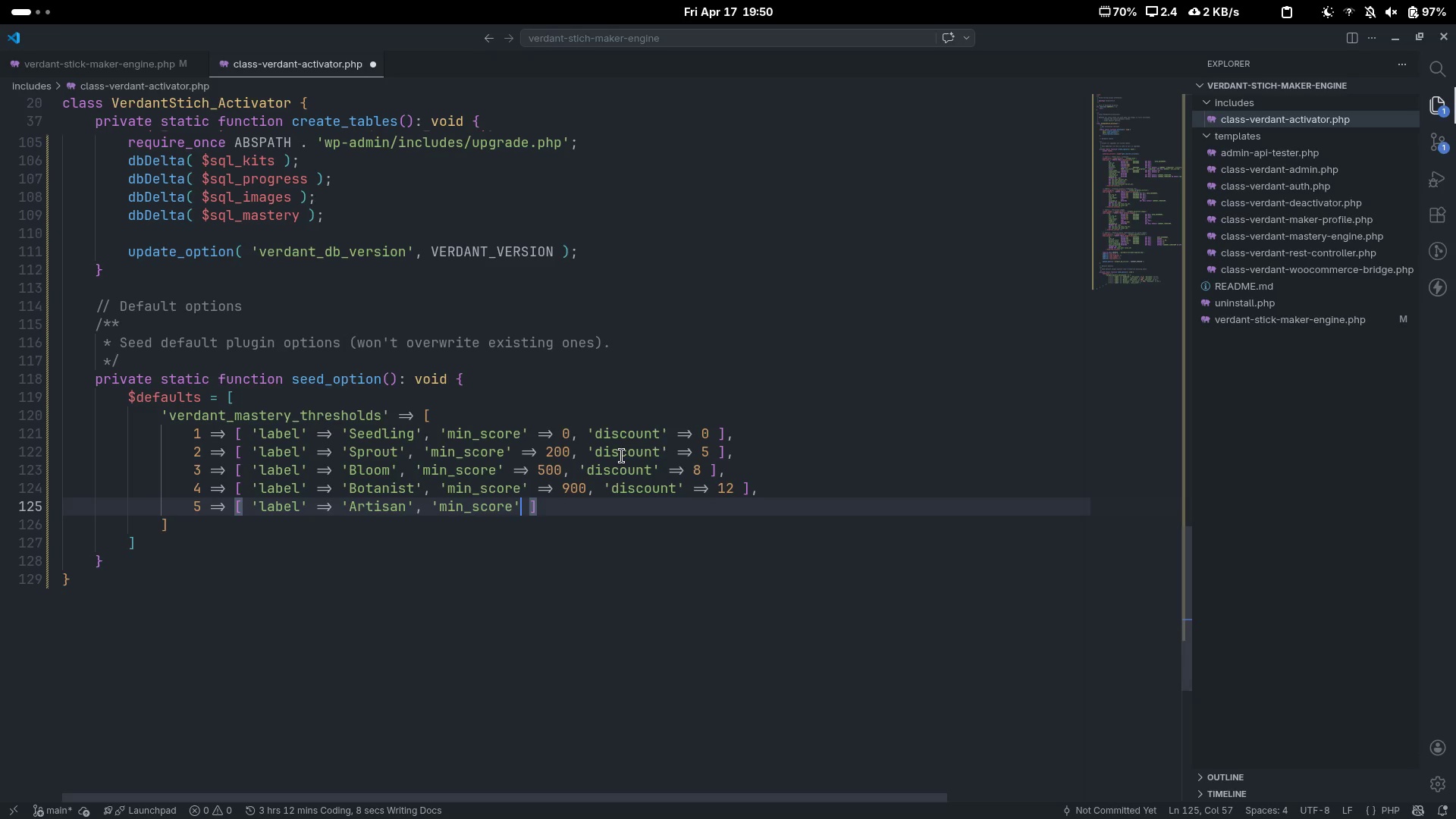 
type( => 1400, 'ds)
key(Backspace)
type(iscount)
 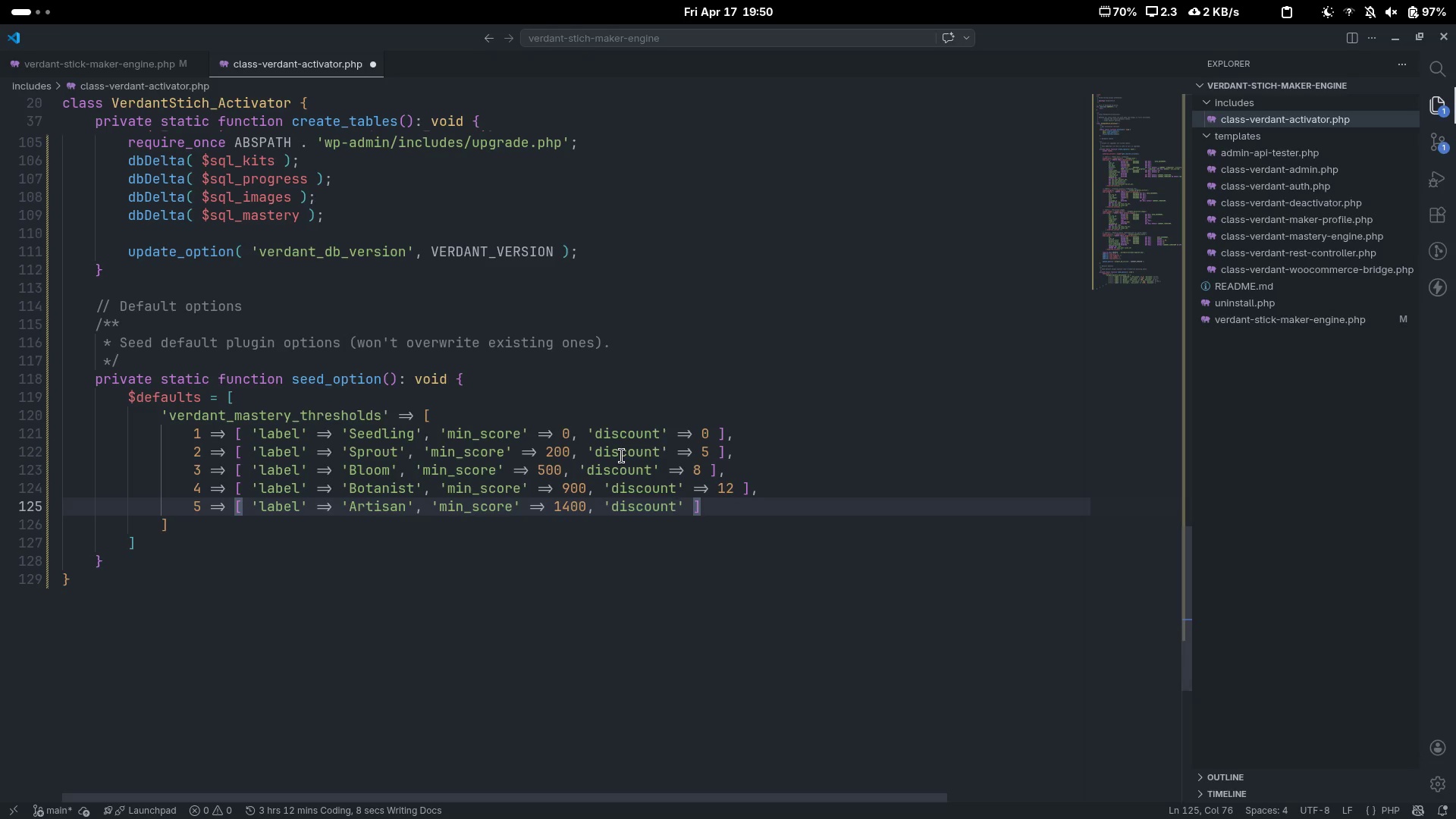 
key(ArrowRight)
 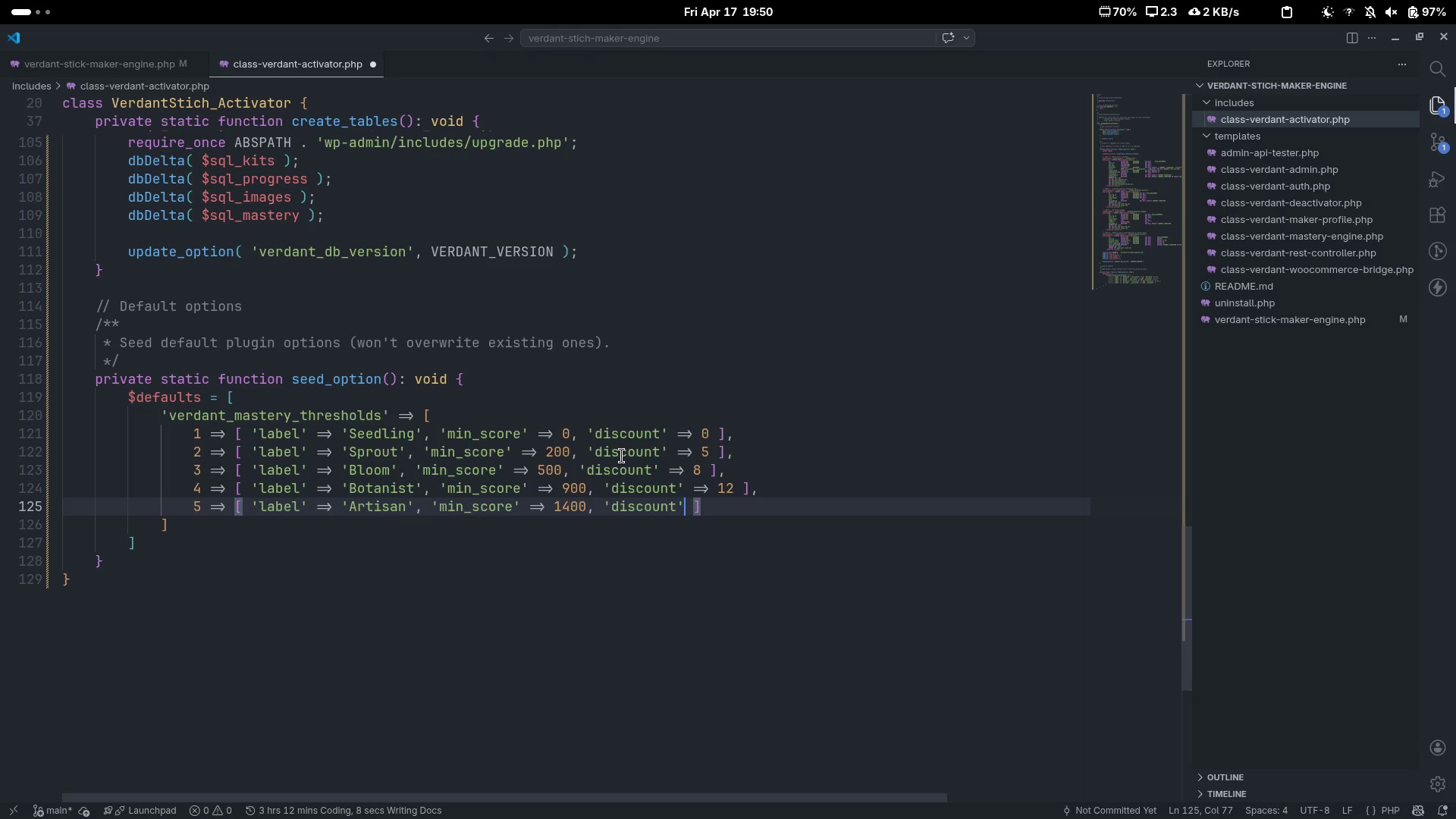 
type( => 15)
 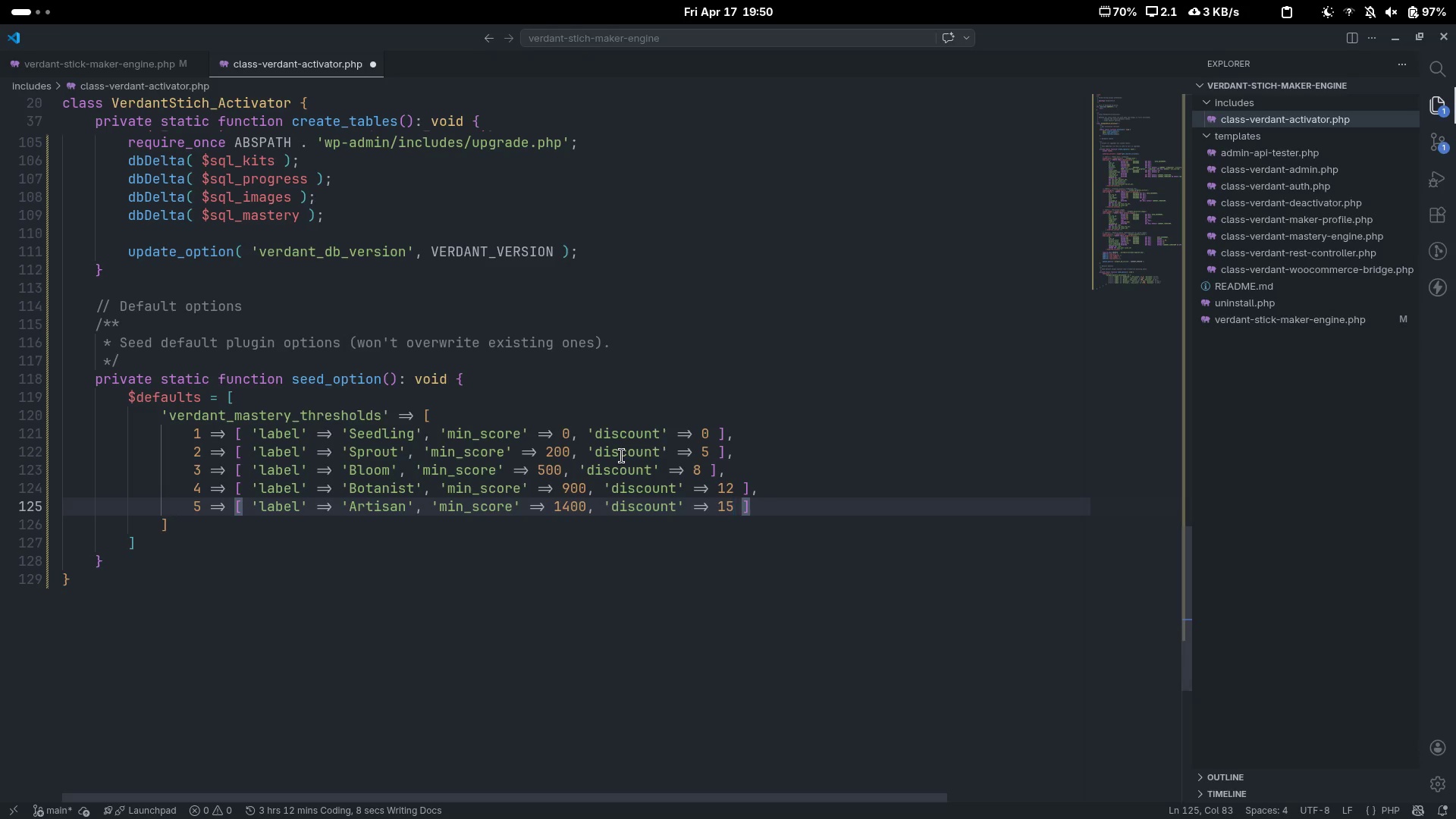 
key(Control+ControlLeft)
 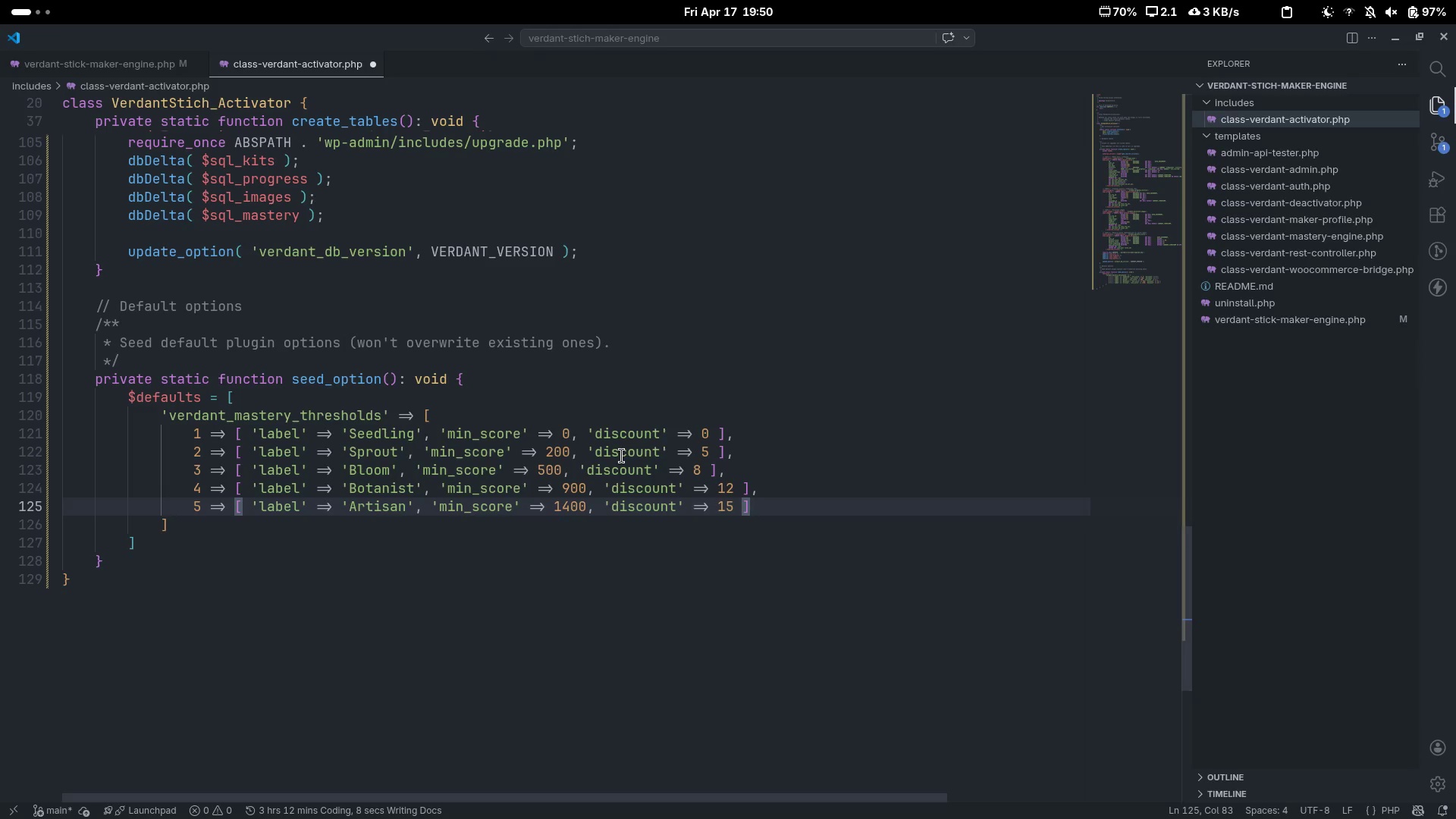 
key(Control+ArrowRight)
 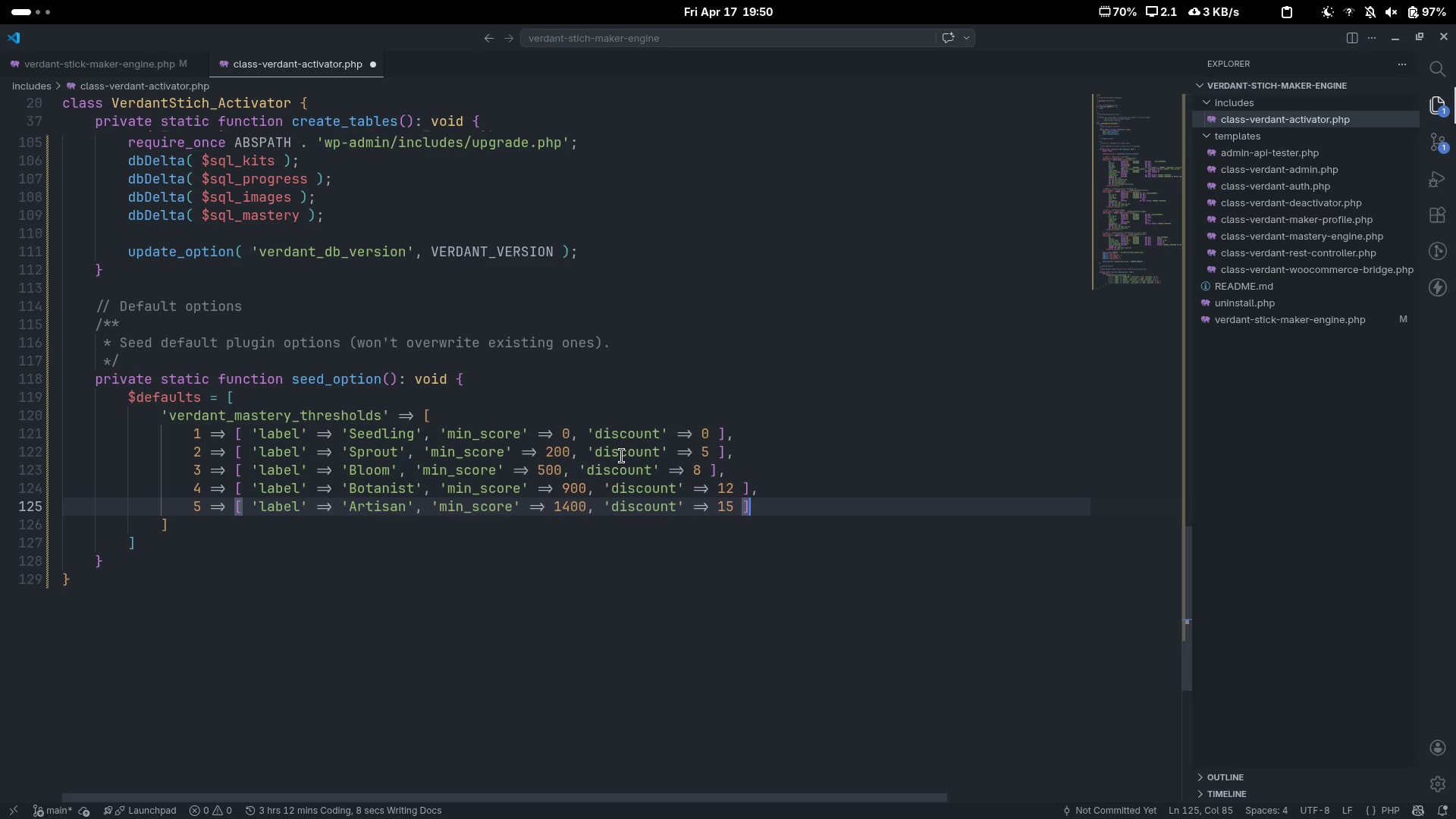 
key(Comma)
 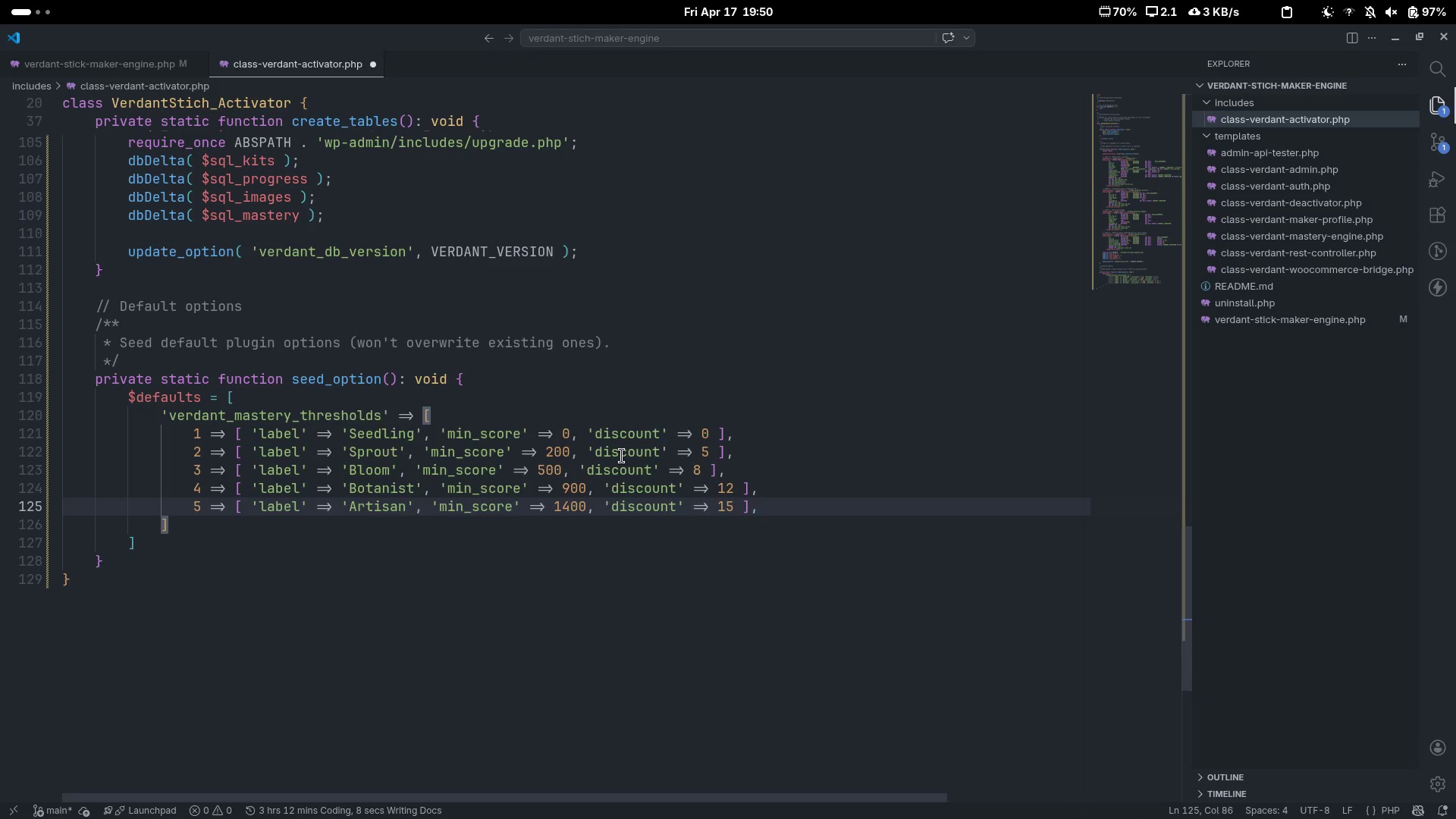 
key(Enter)
 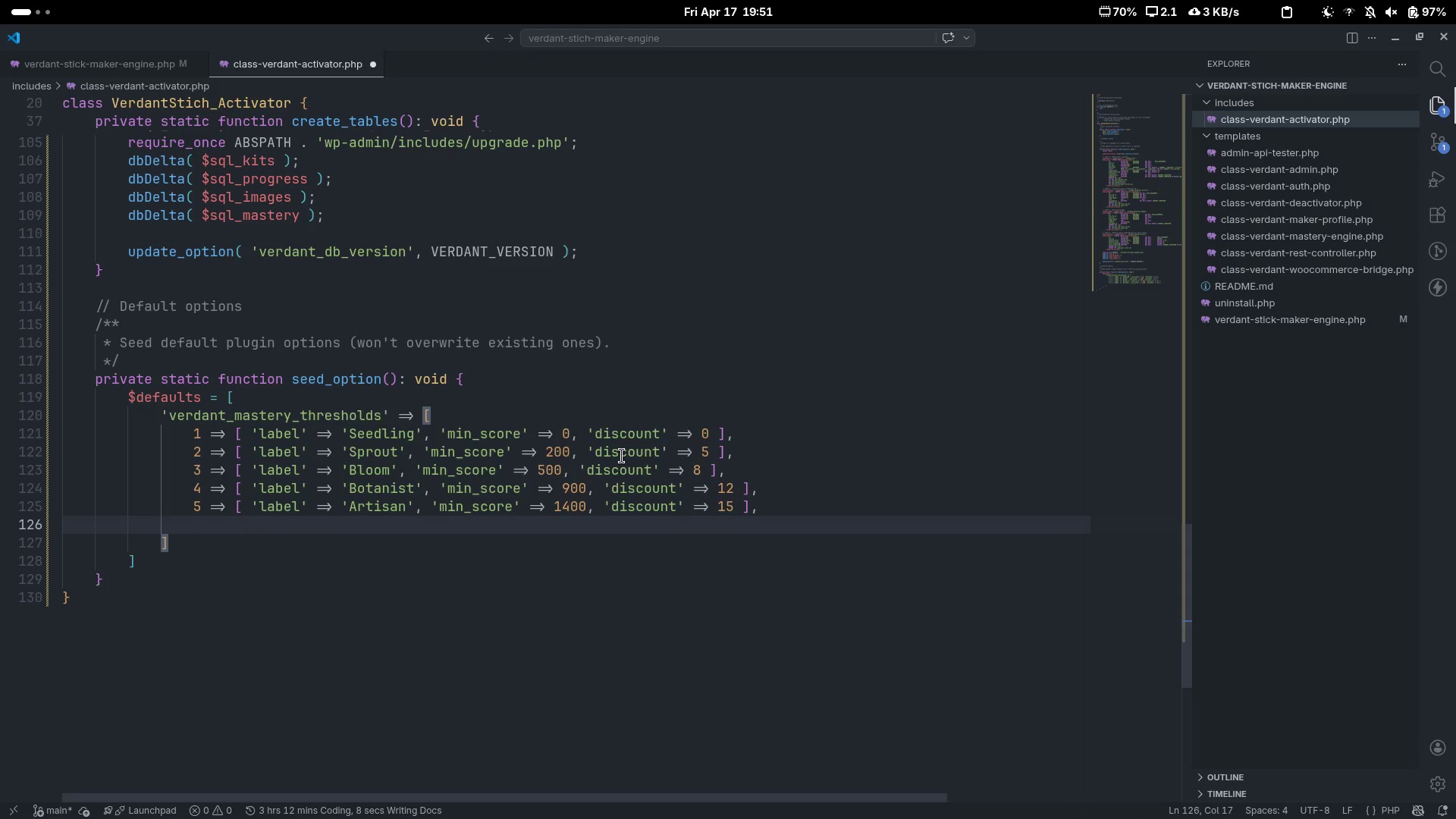 
key(6)
 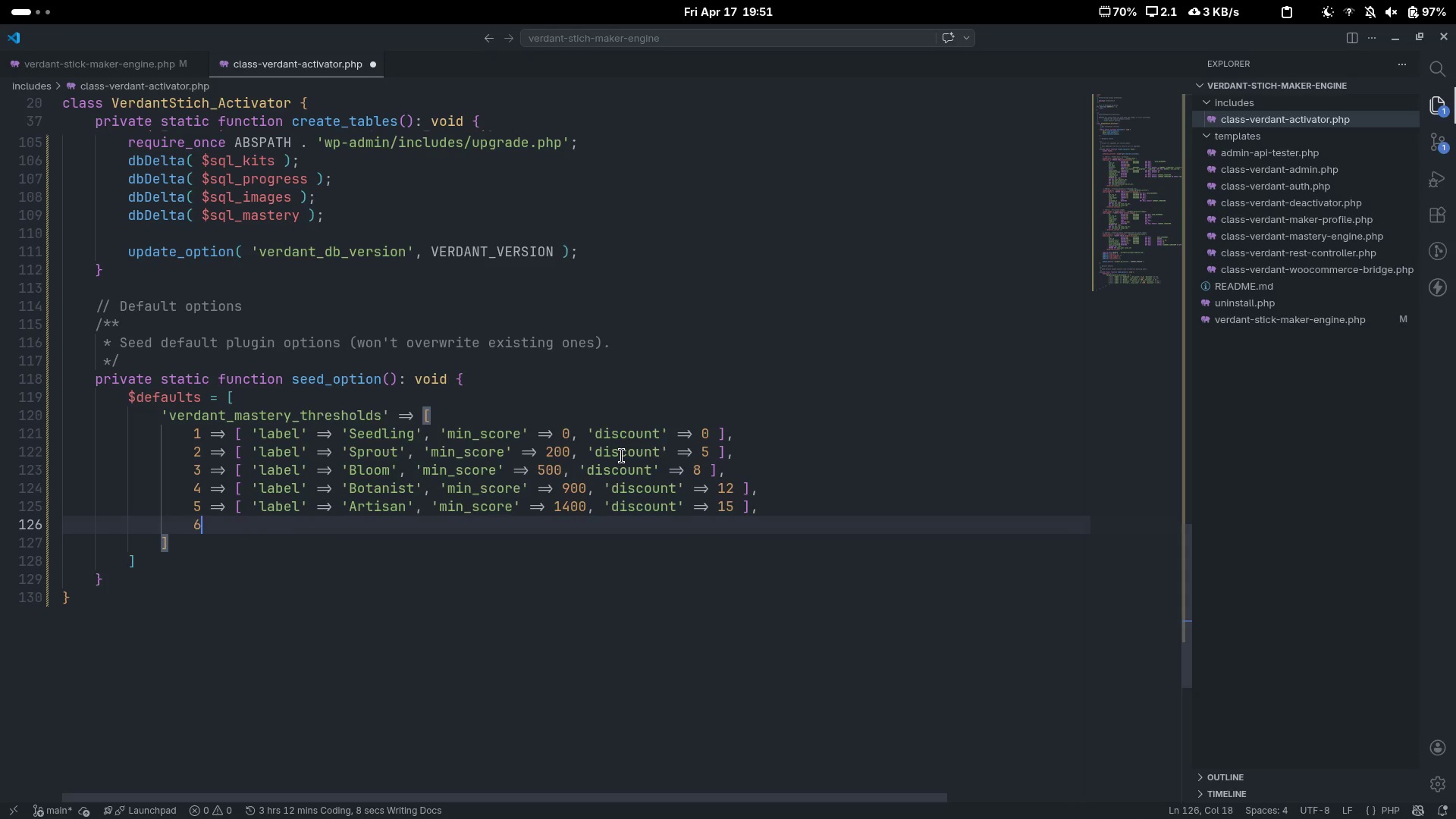 
key(Space)
 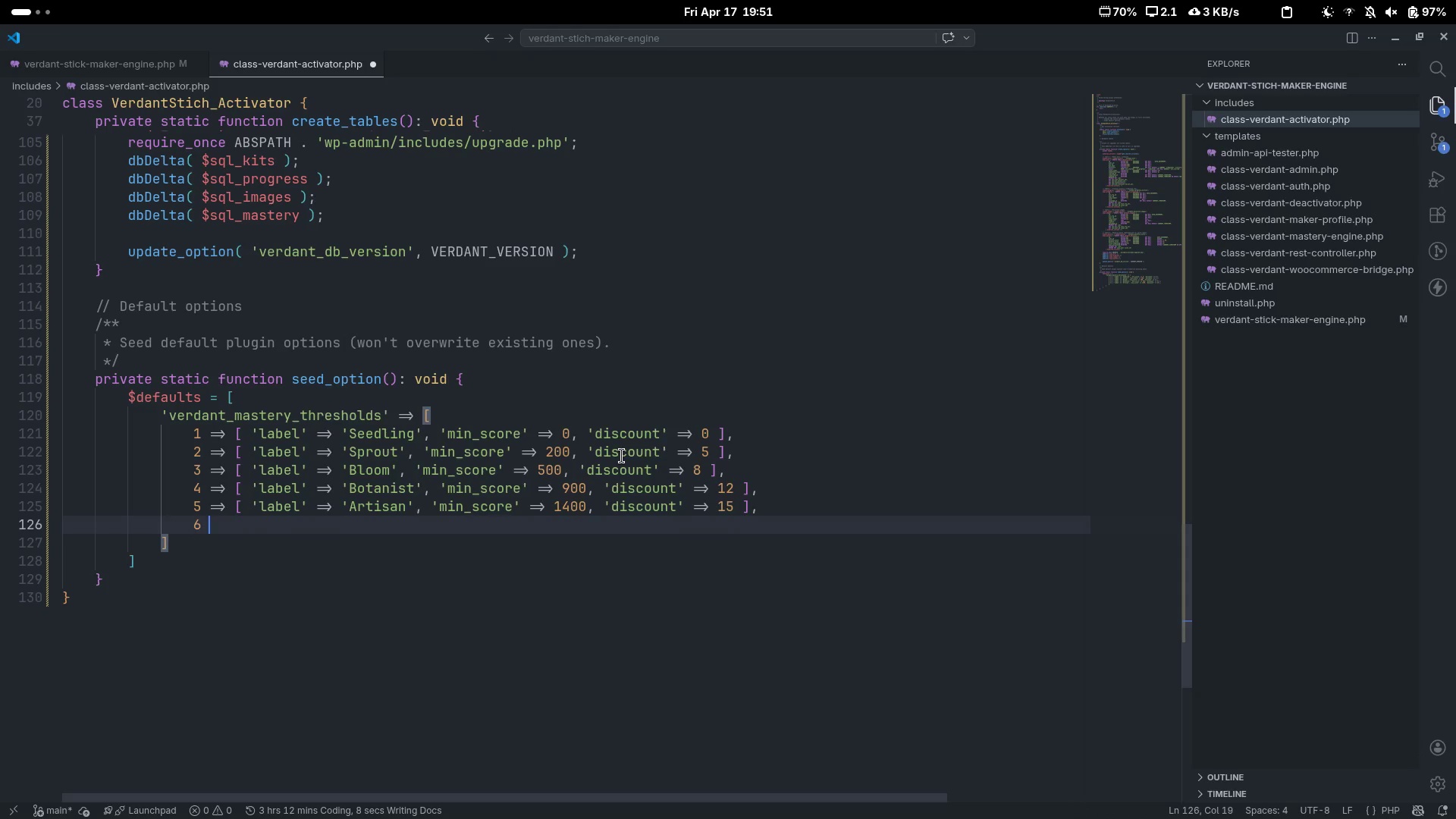 
key(Equal)
 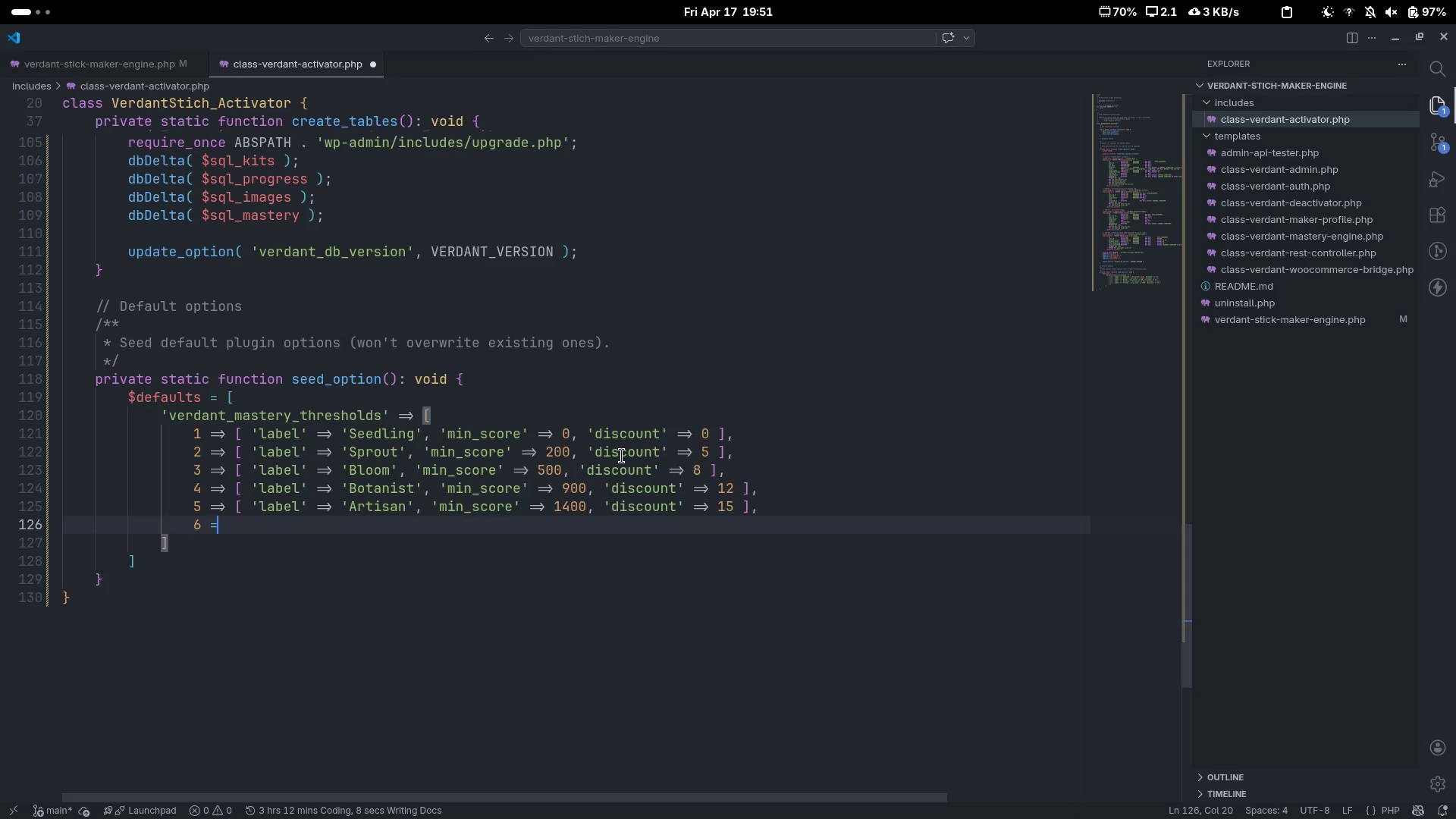 
key(Shift+ShiftLeft)
 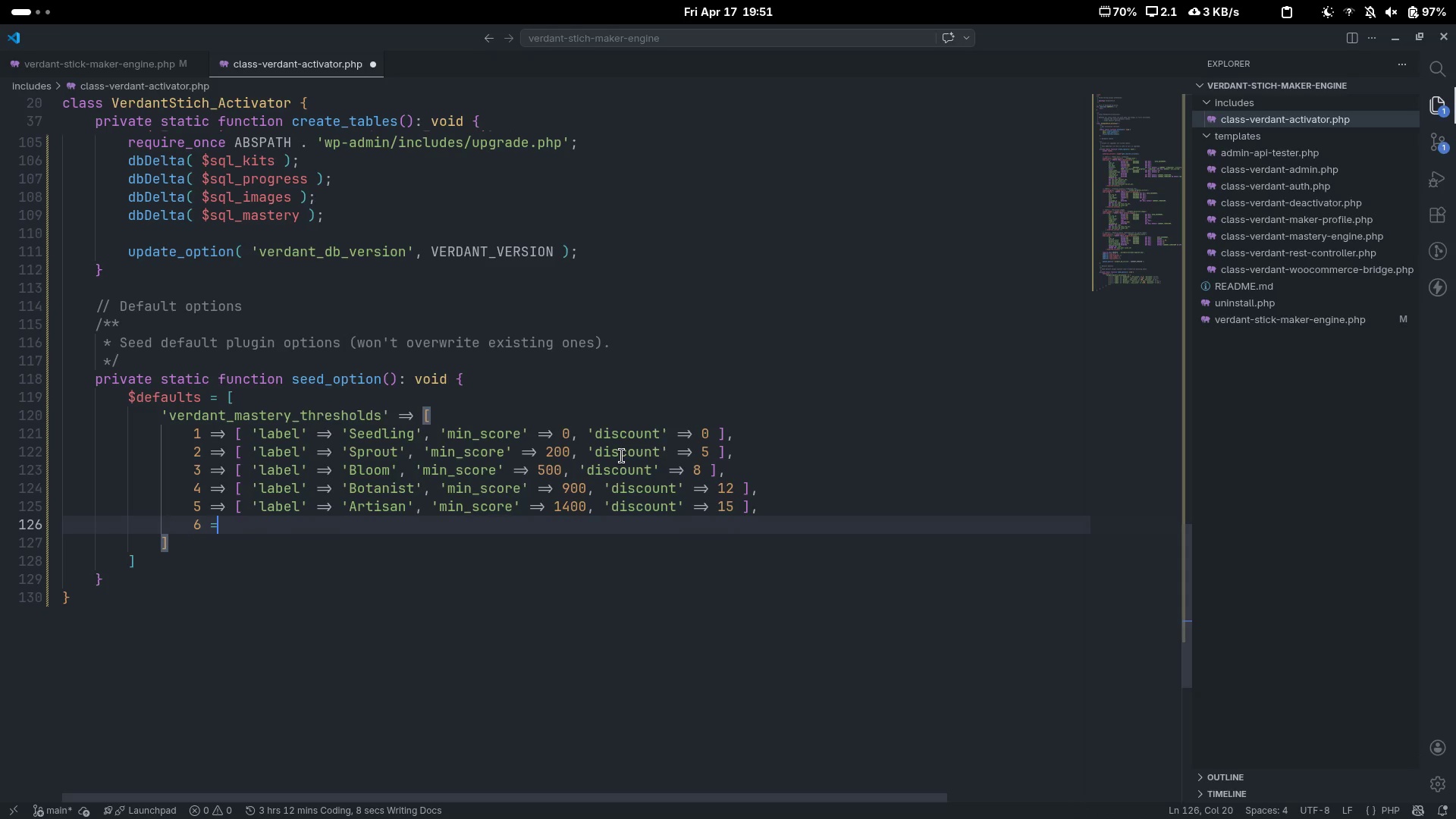 
key(Shift+Period)
 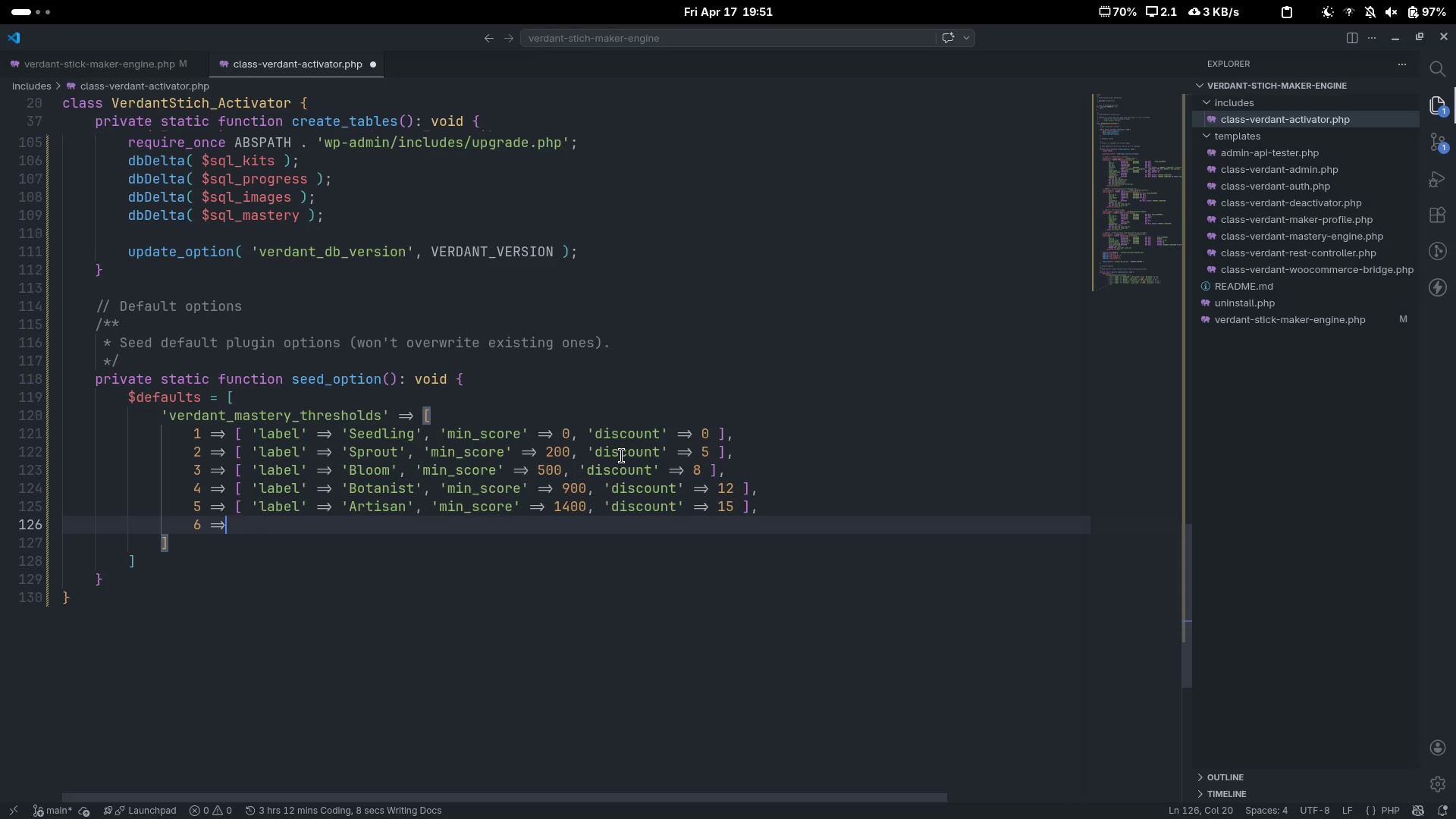 
key(Space)
 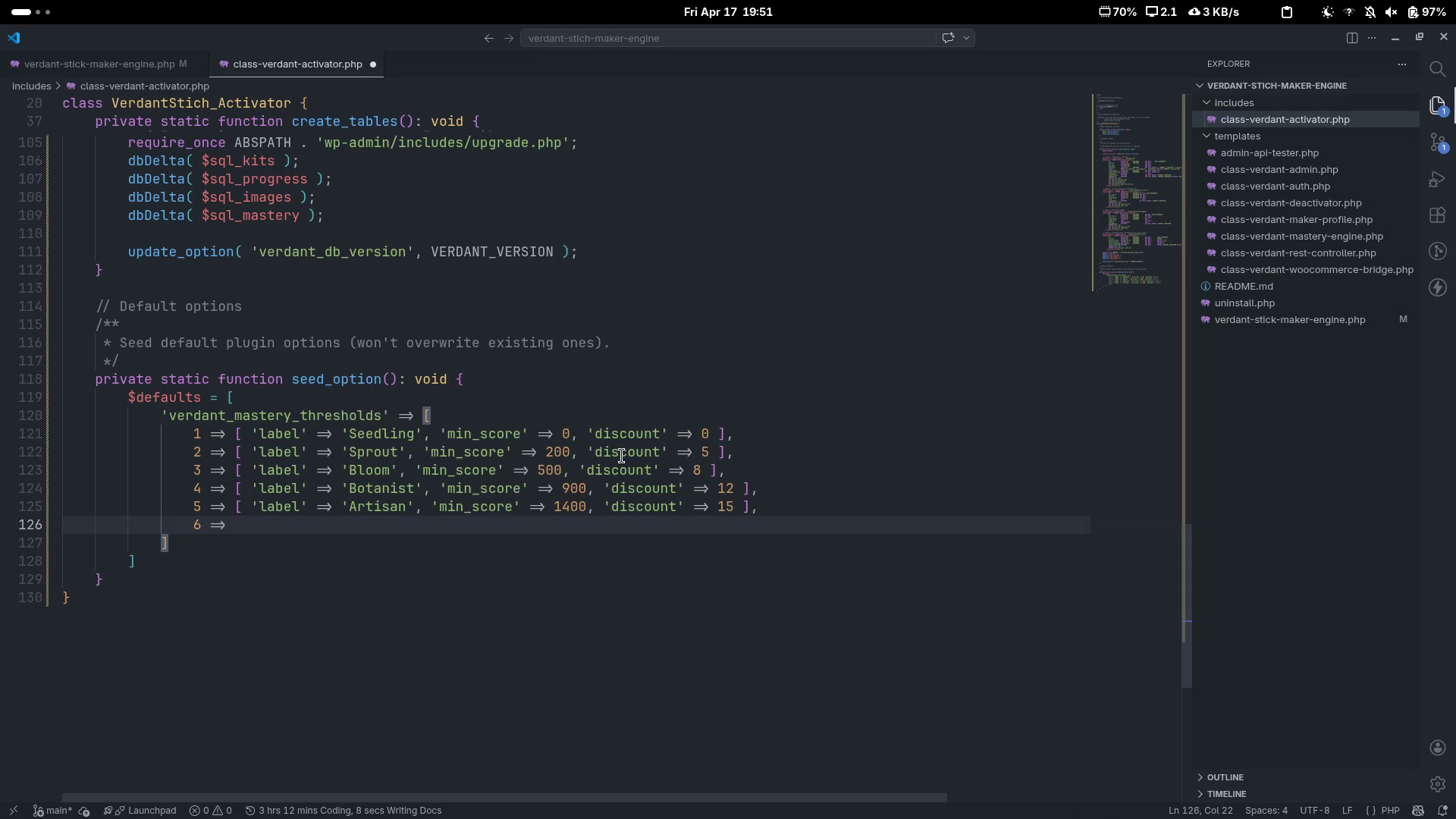 
key(BracketLeft)
 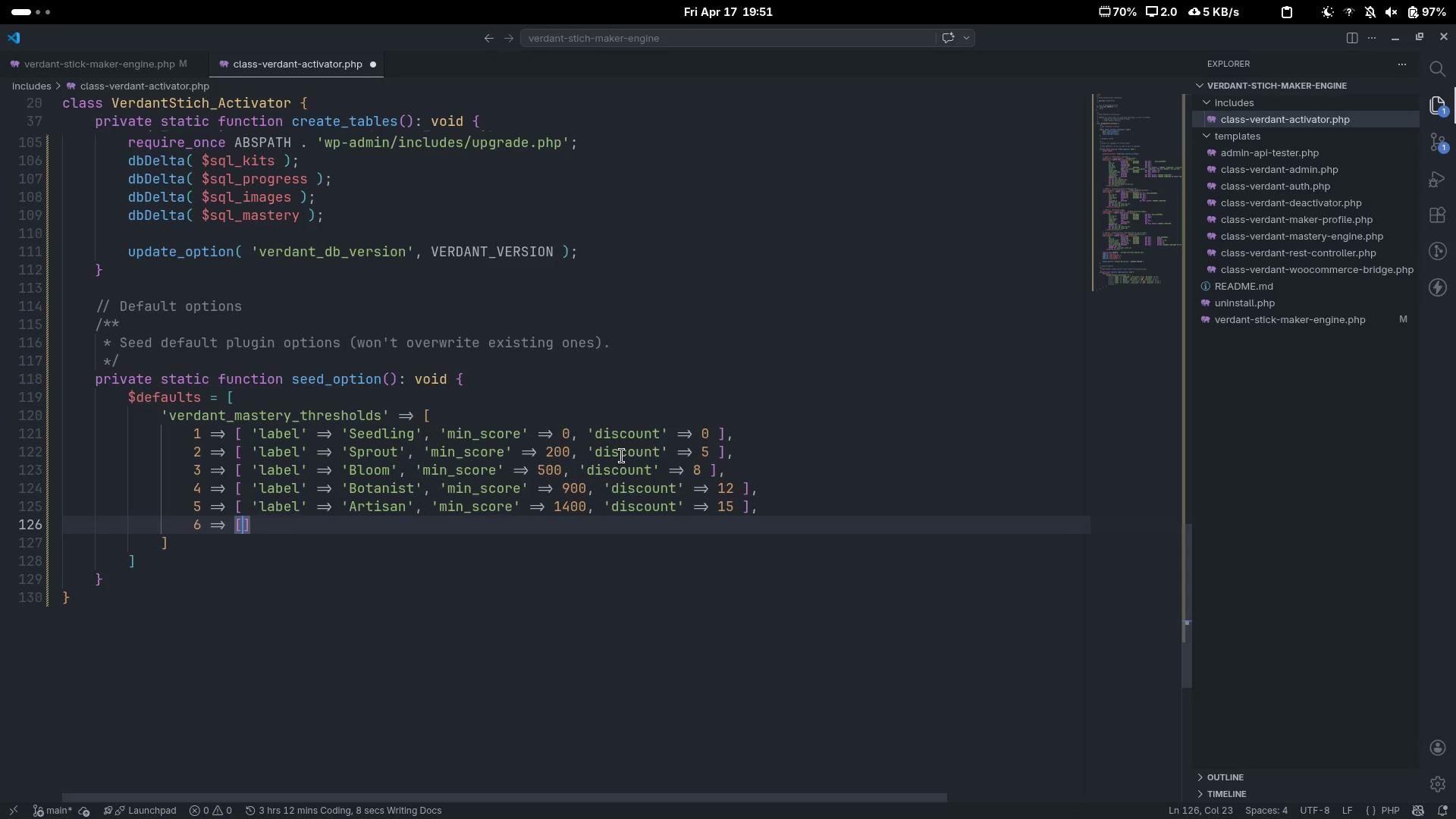 
key(Space)
 